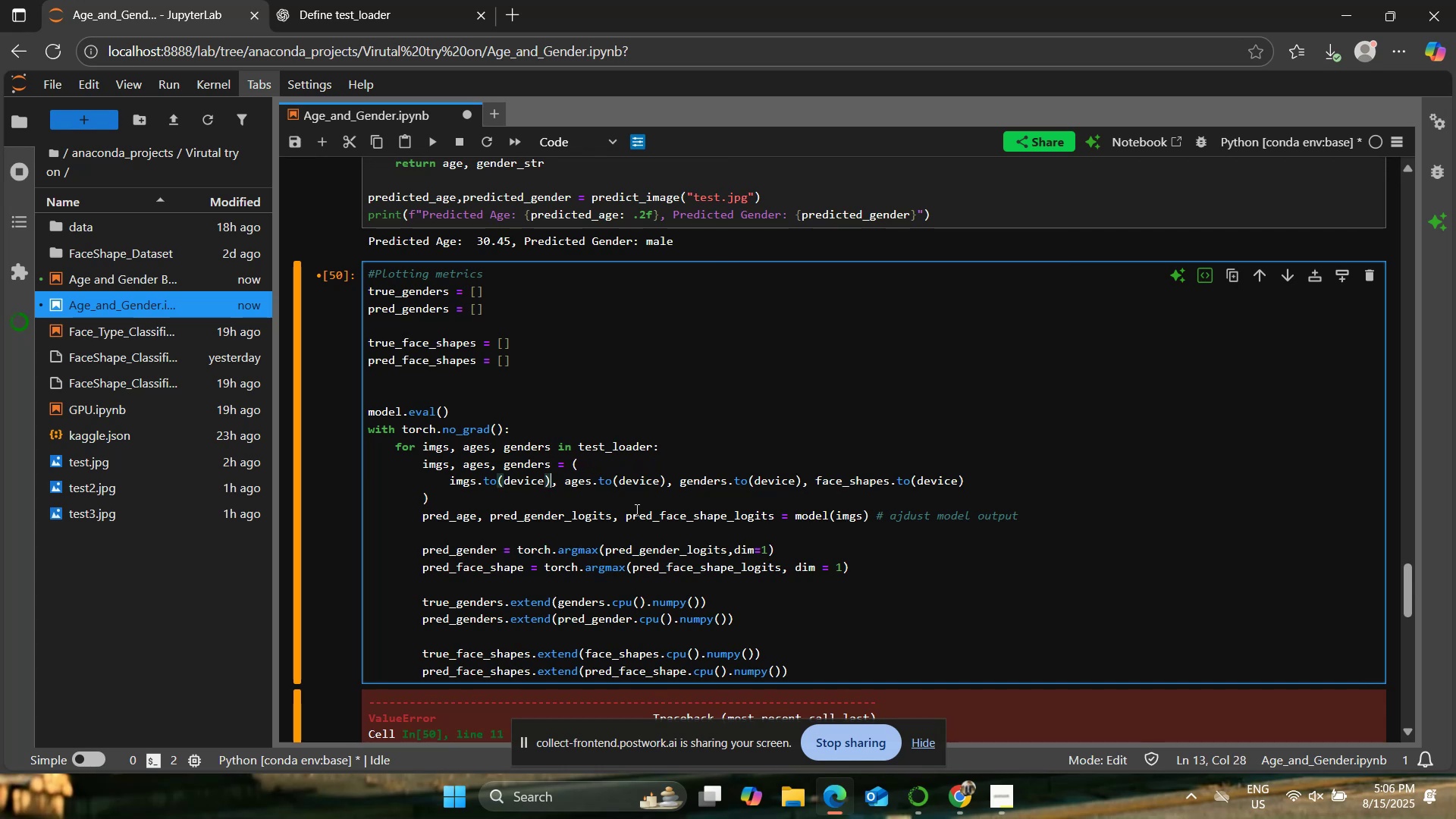 
key(ArrowDown)
 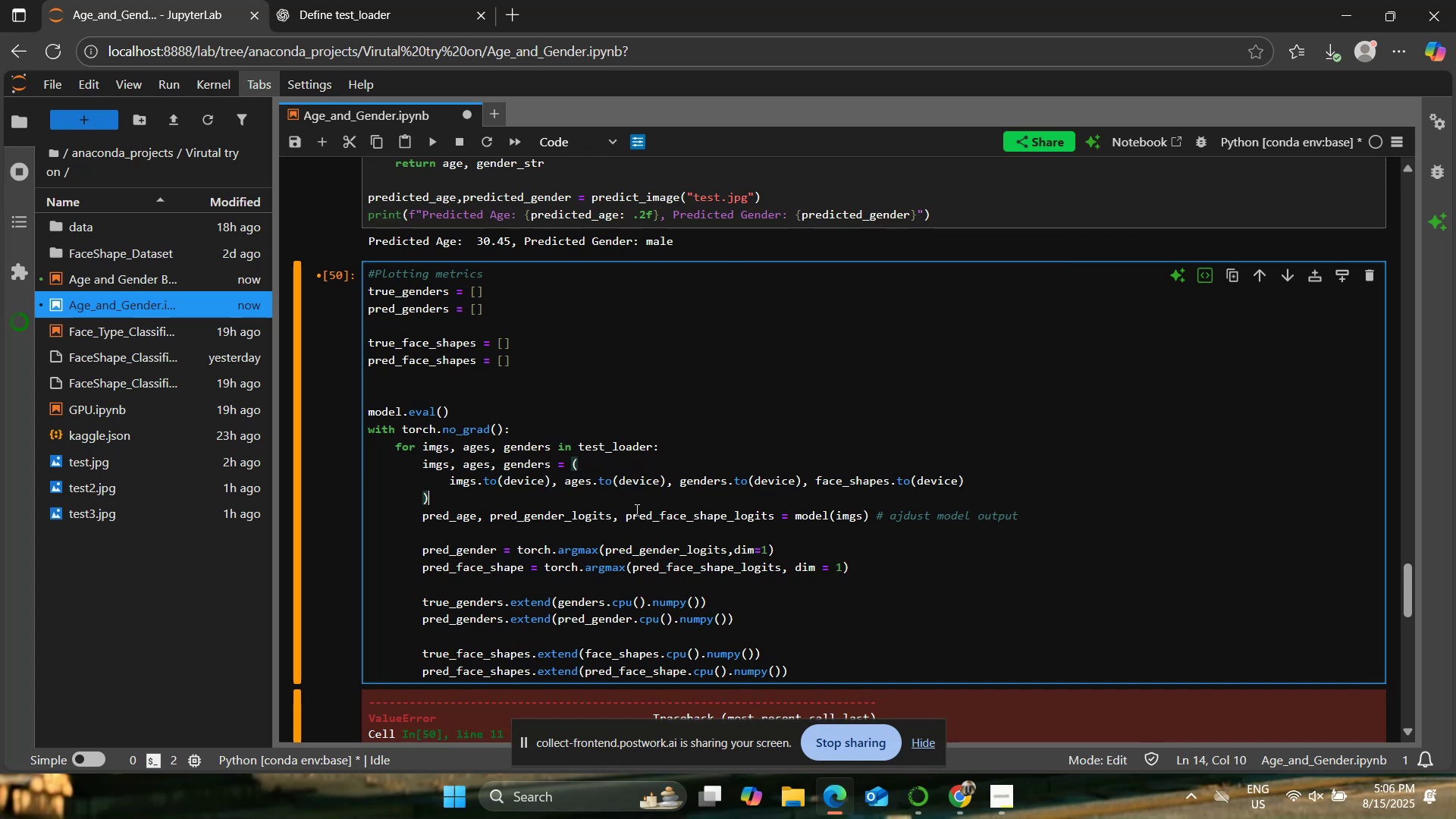 
key(ArrowDown)
 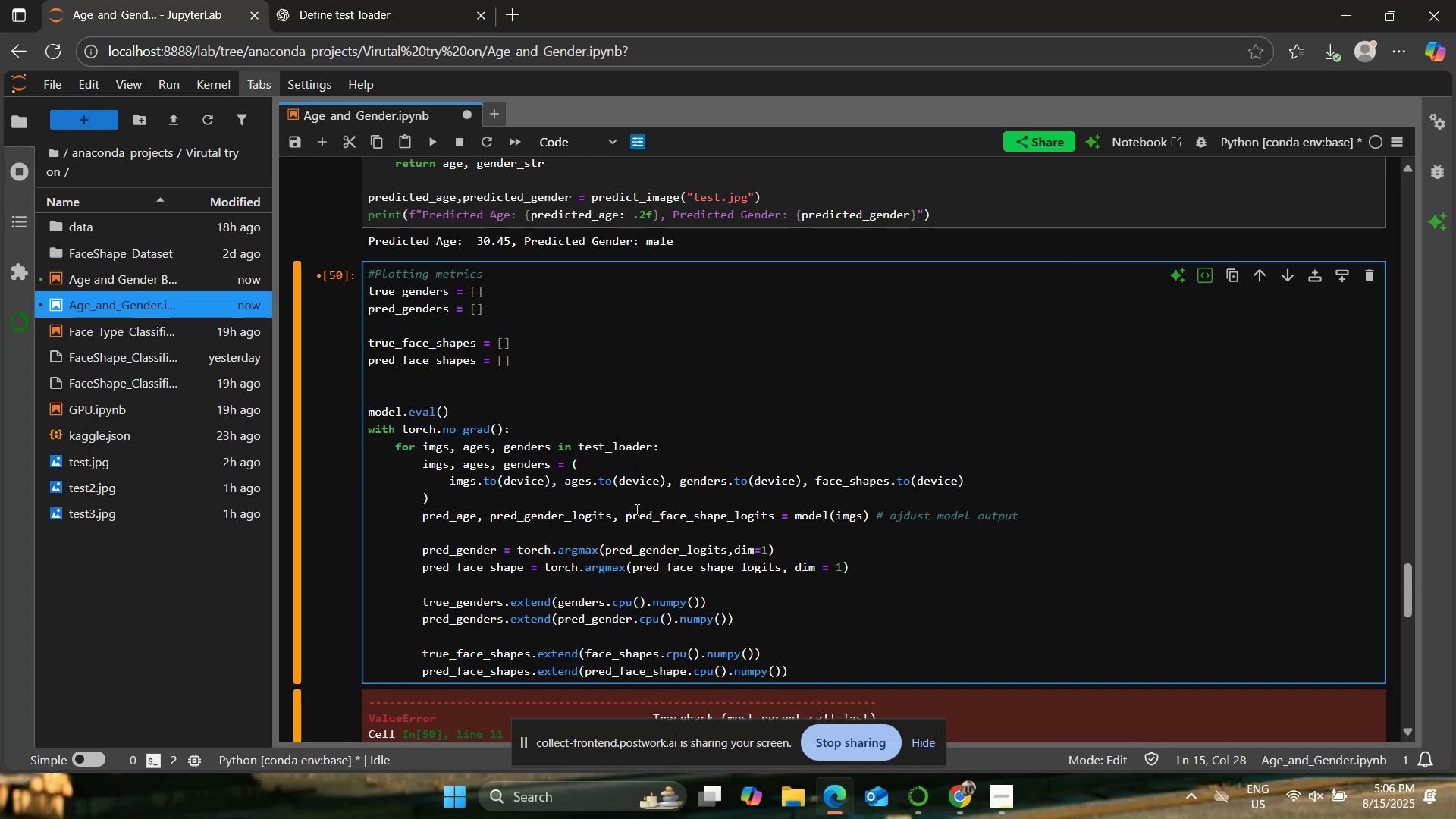 
key(ArrowDown)
 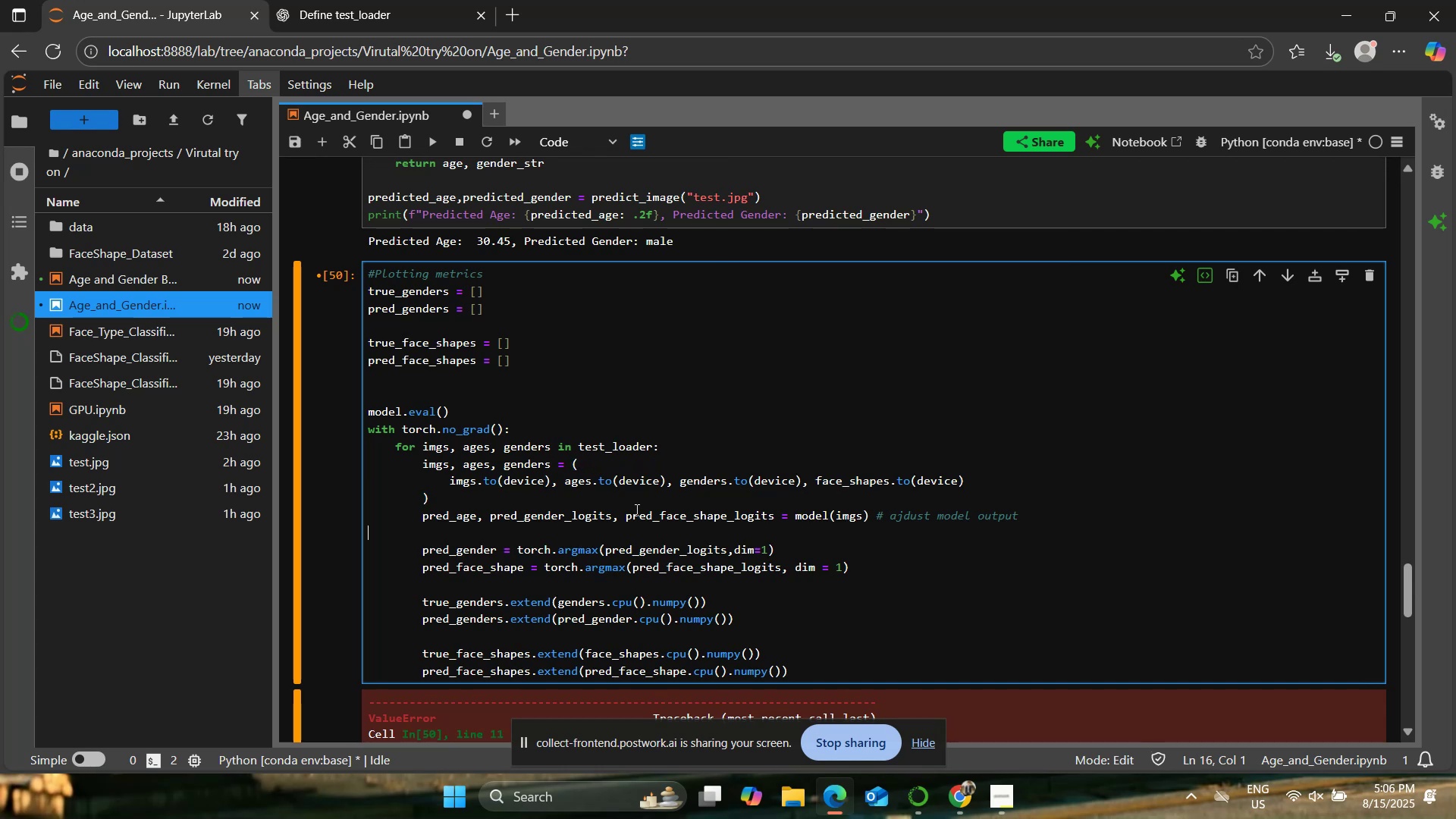 
key(ArrowUp)
 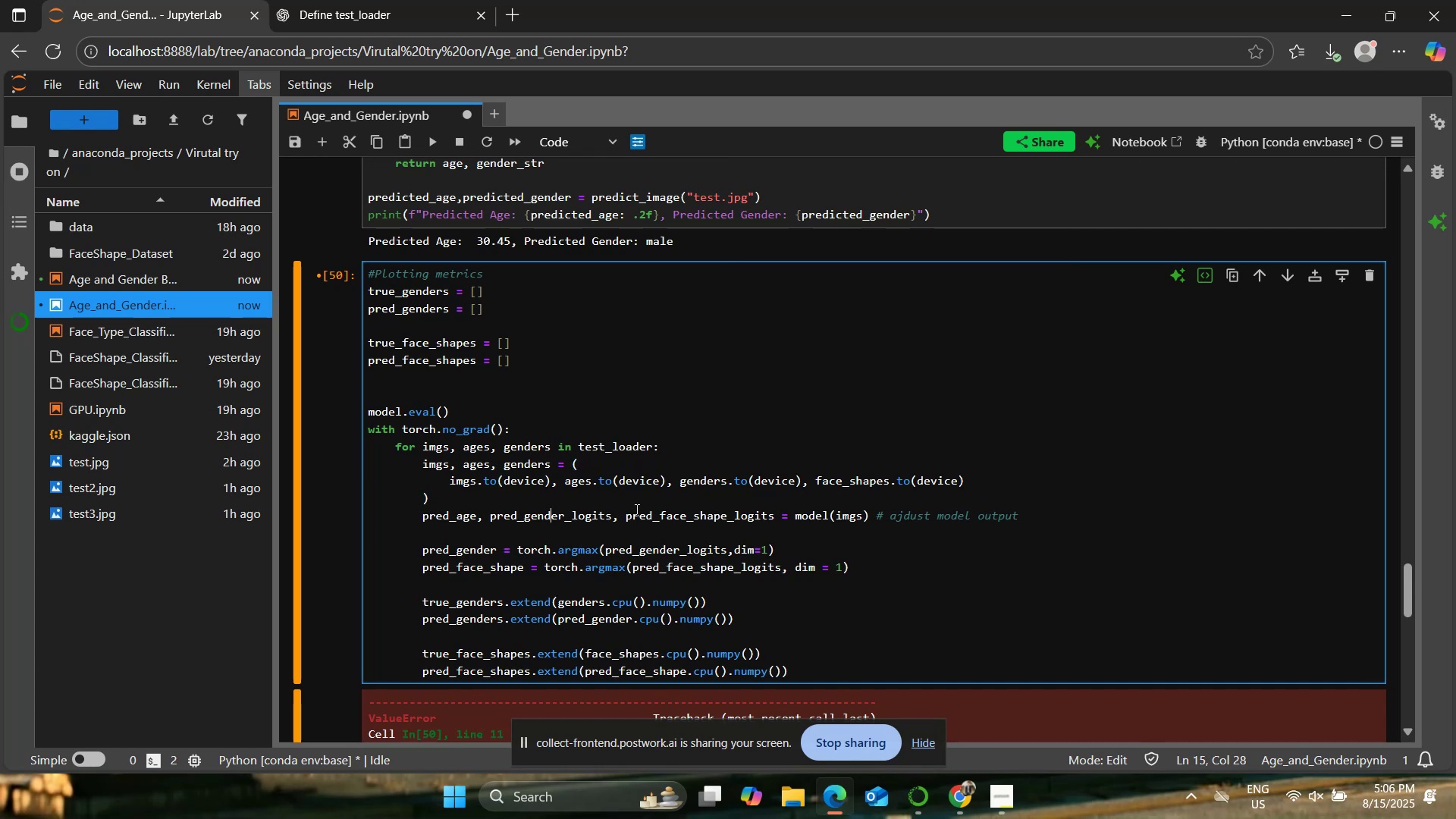 
hold_key(key=ArrowRight, duration=1.48)
 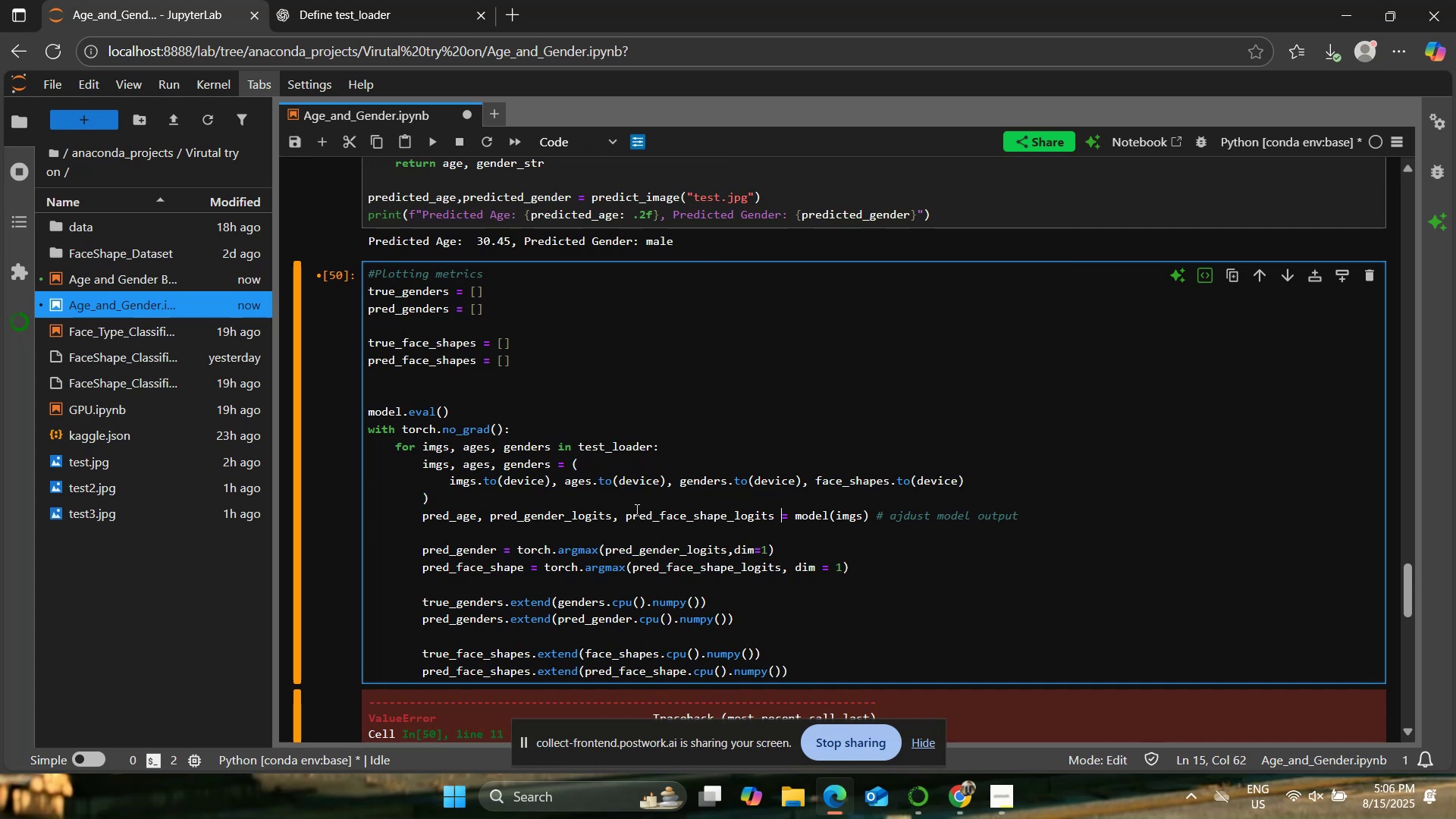 
key(ArrowLeft)
 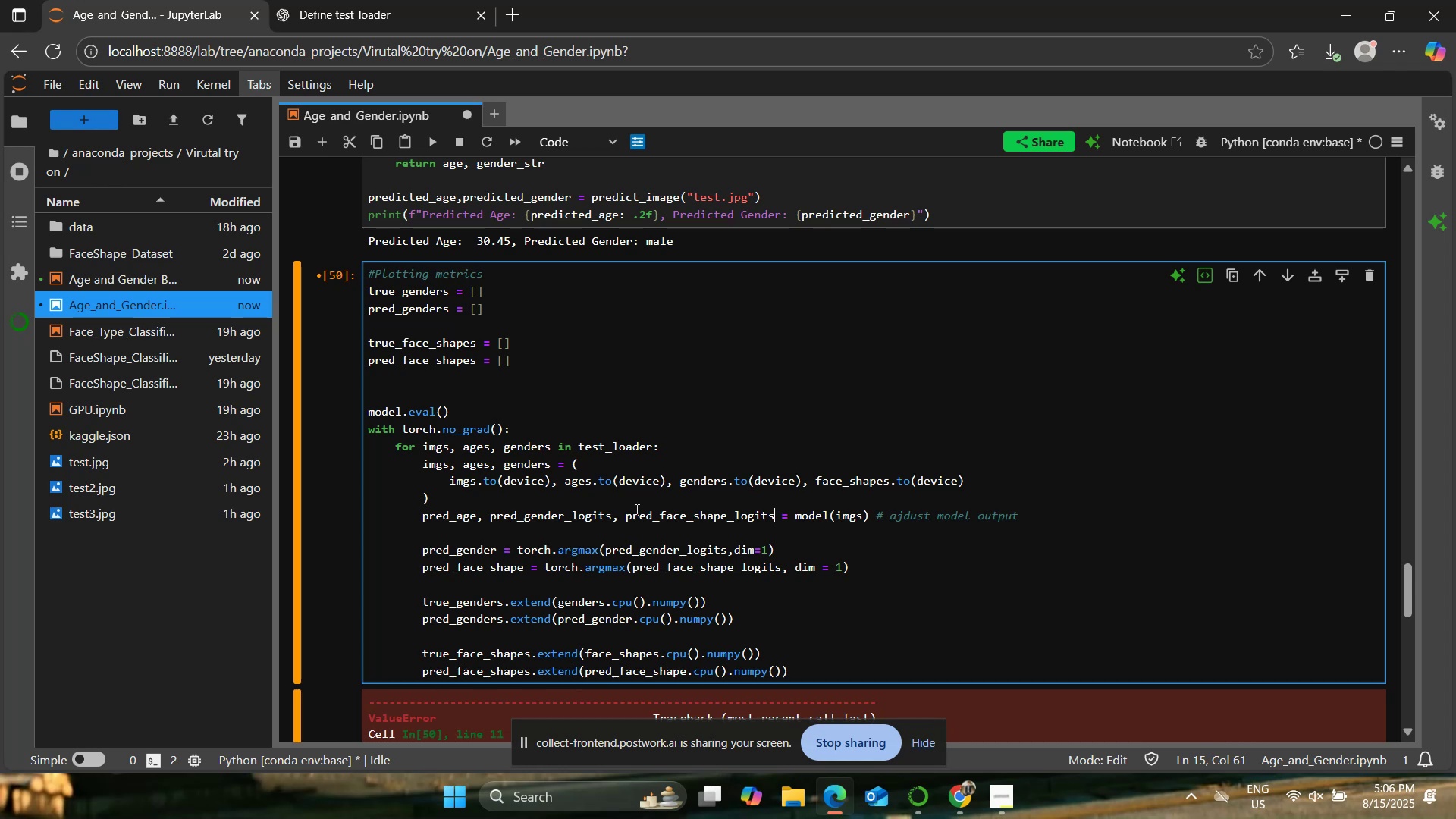 
hold_key(key=Backspace, duration=1.12)
 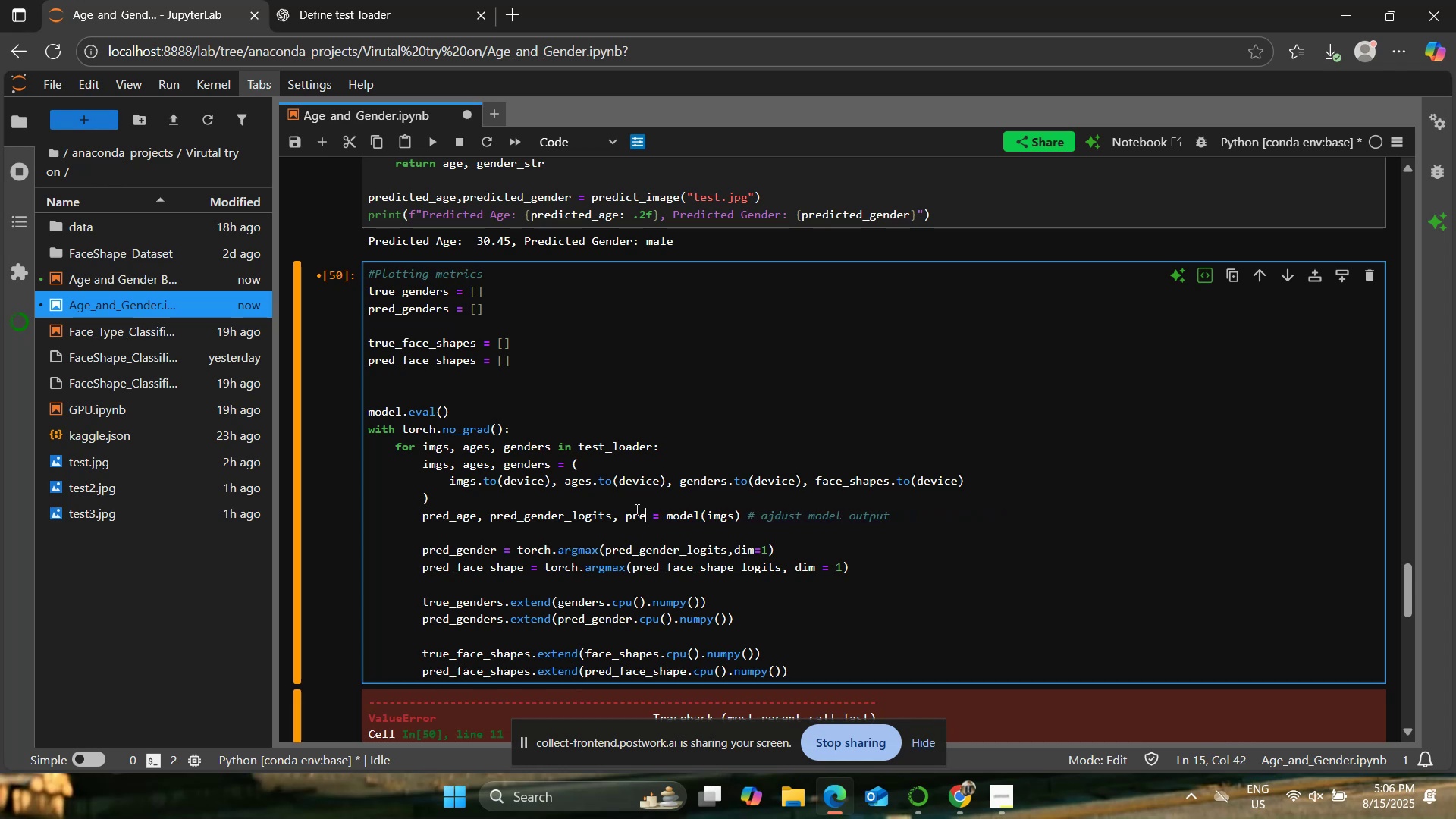 
key(Backspace)
 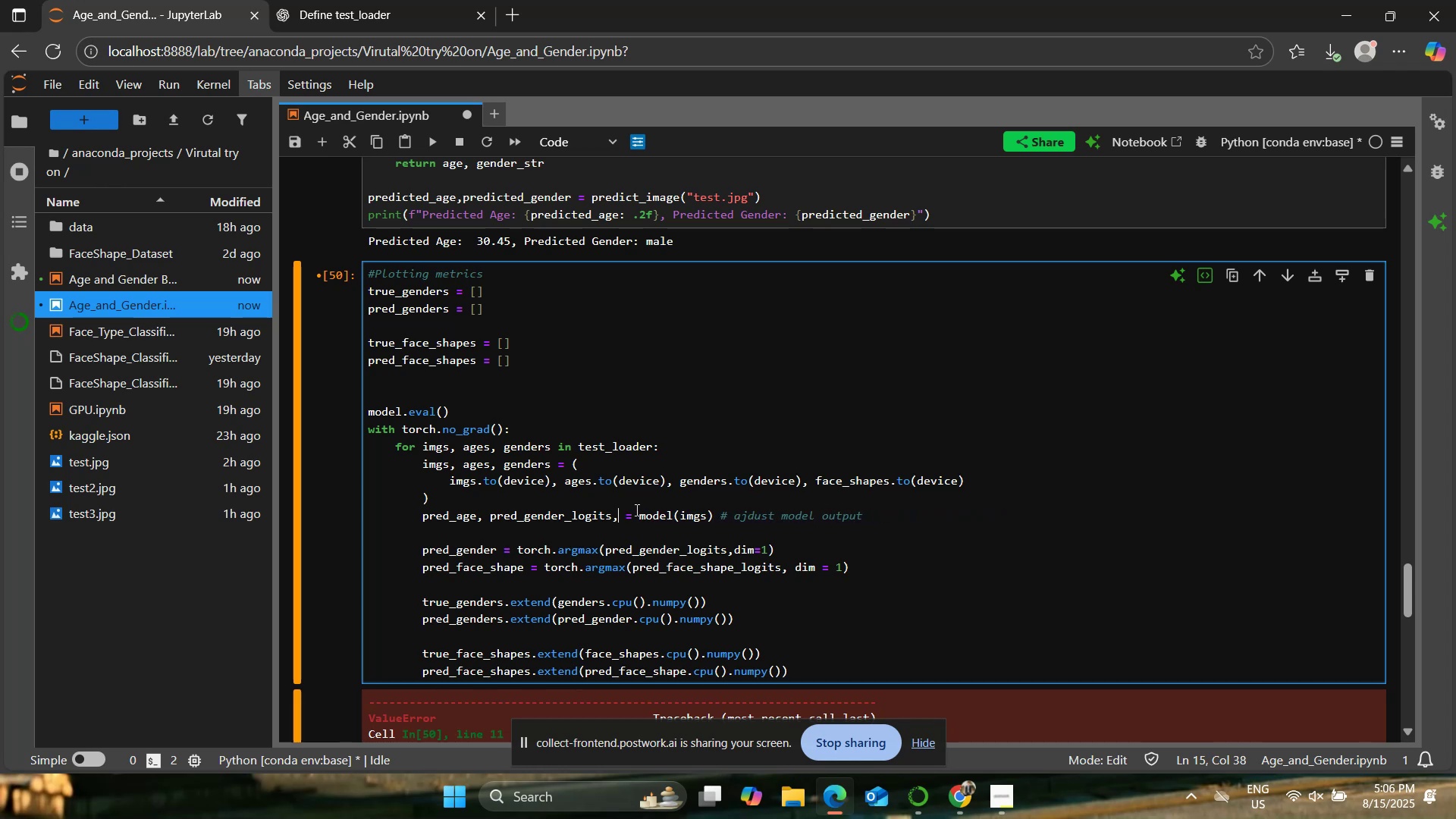 
key(Backspace)
 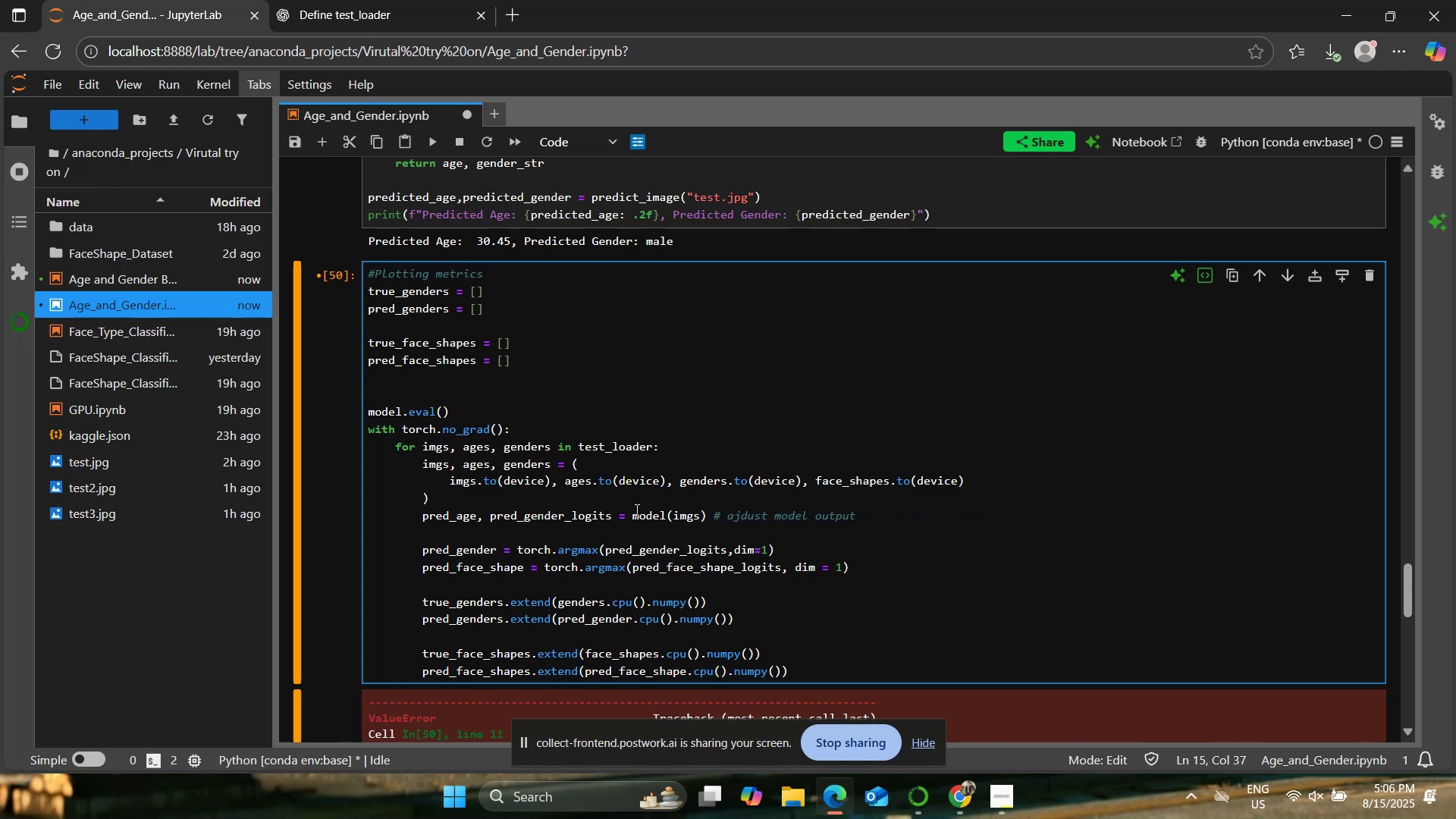 
key(ArrowDown)
 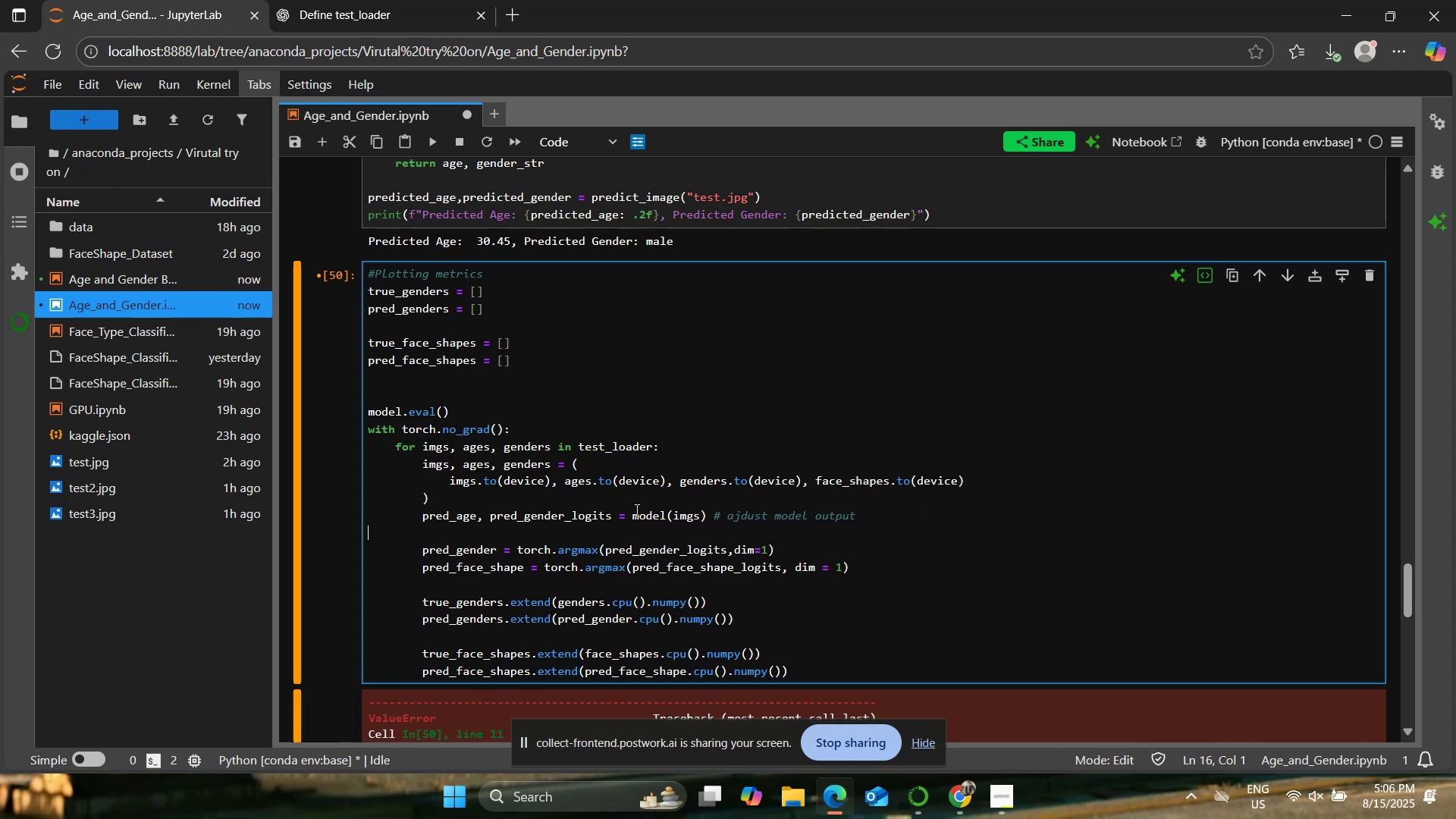 
key(ArrowDown)
 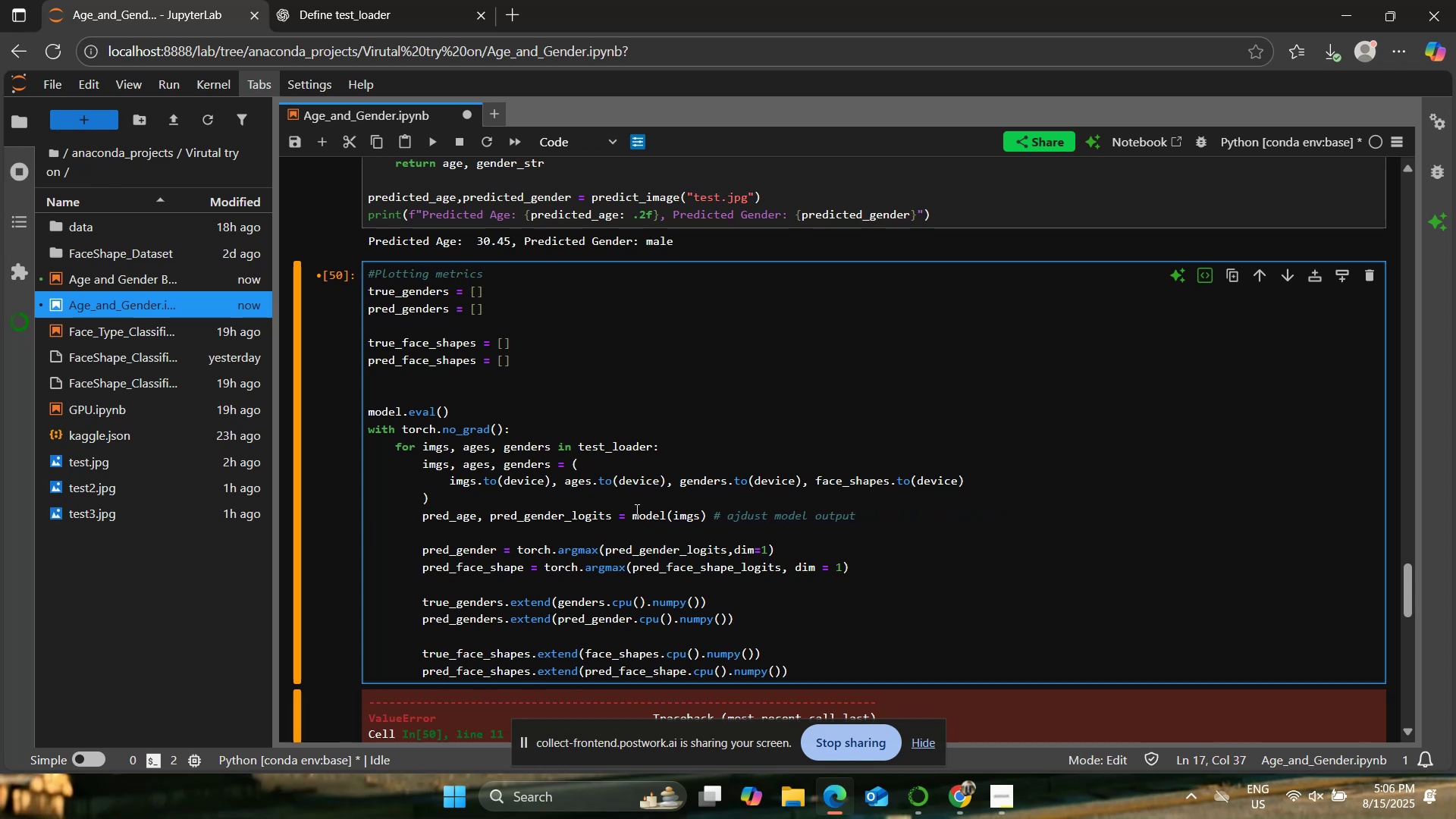 
key(ArrowDown)
 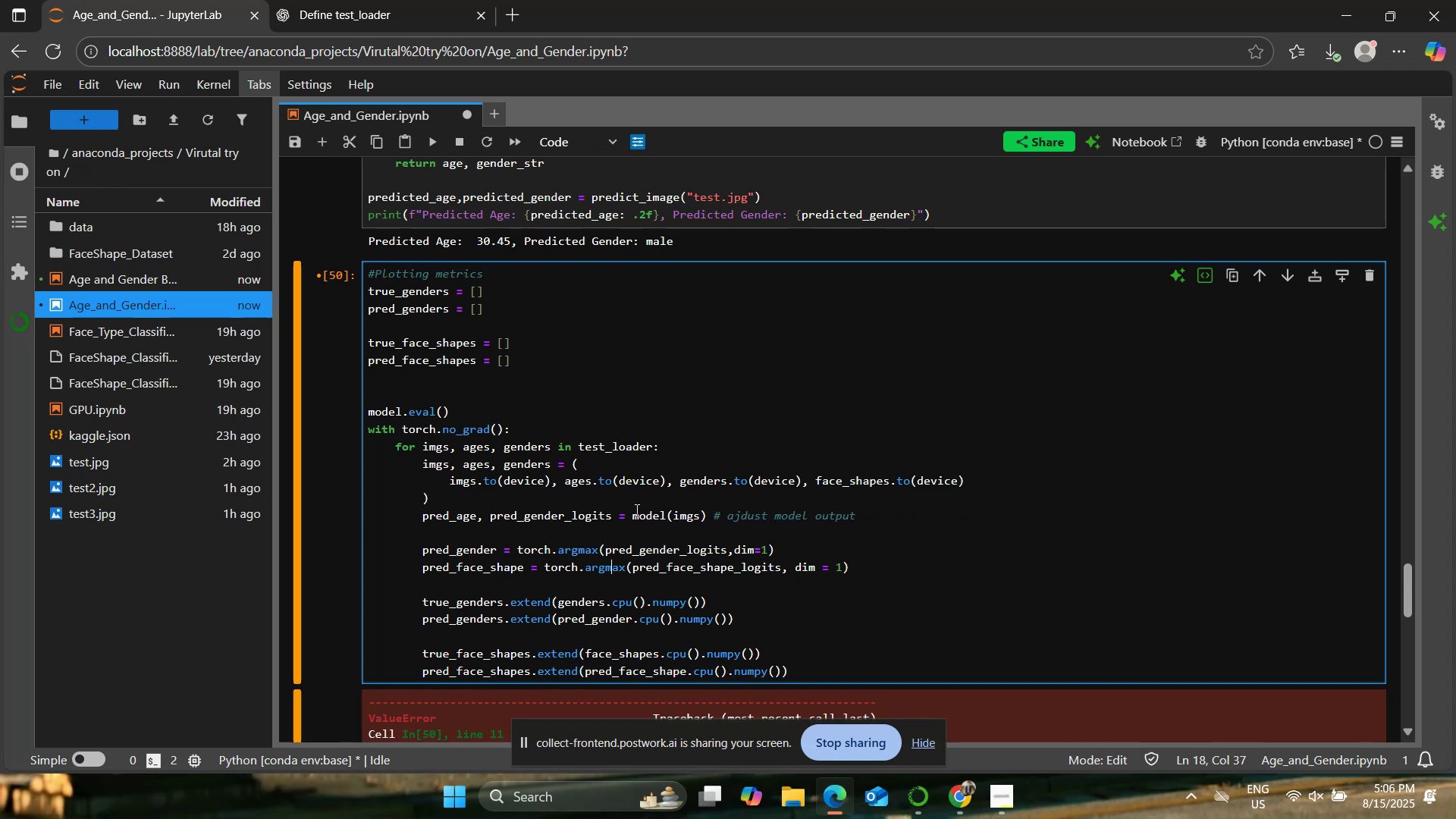 
key(ArrowDown)
 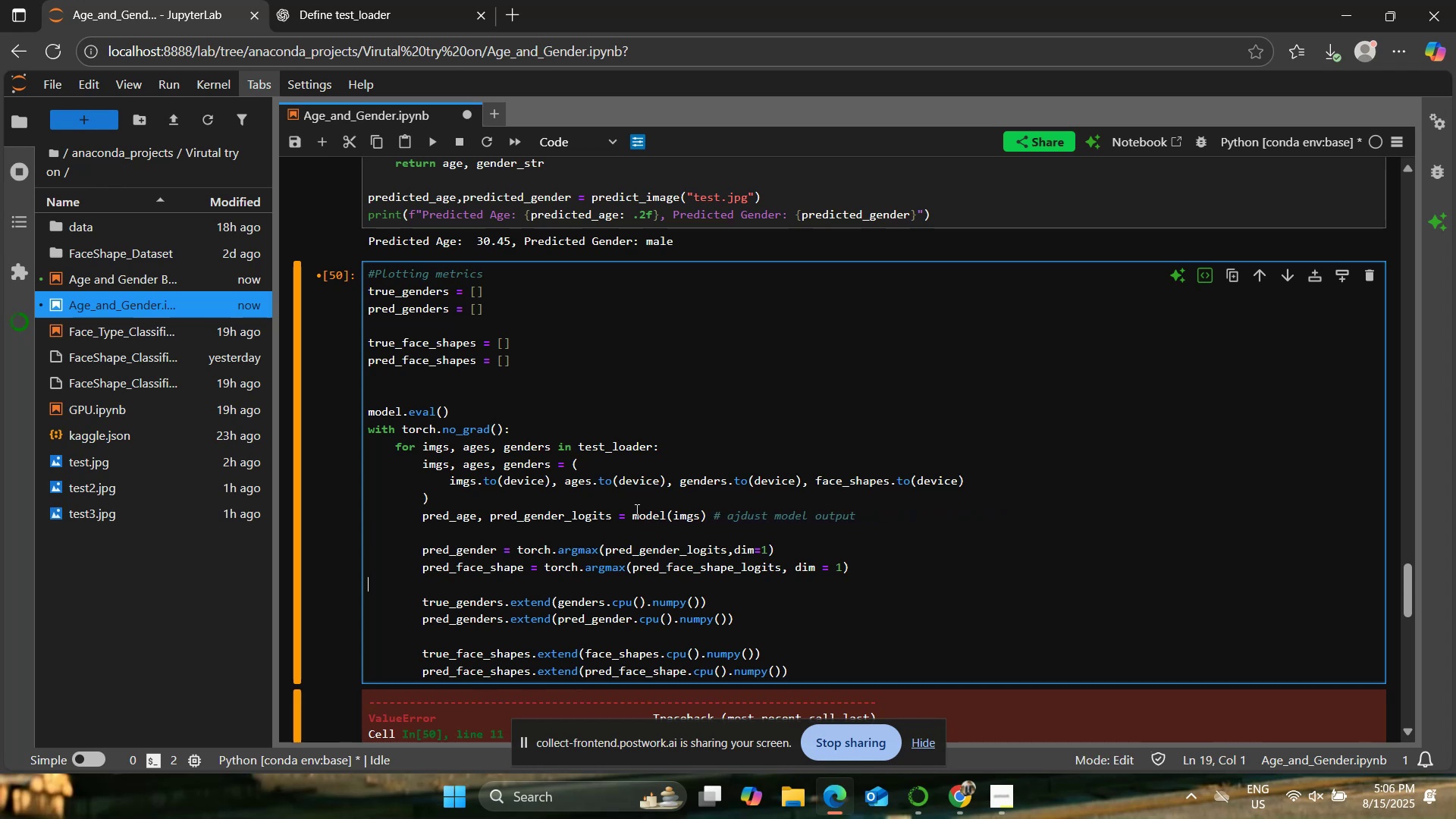 
hold_key(key=ShiftRight, duration=1.5)
 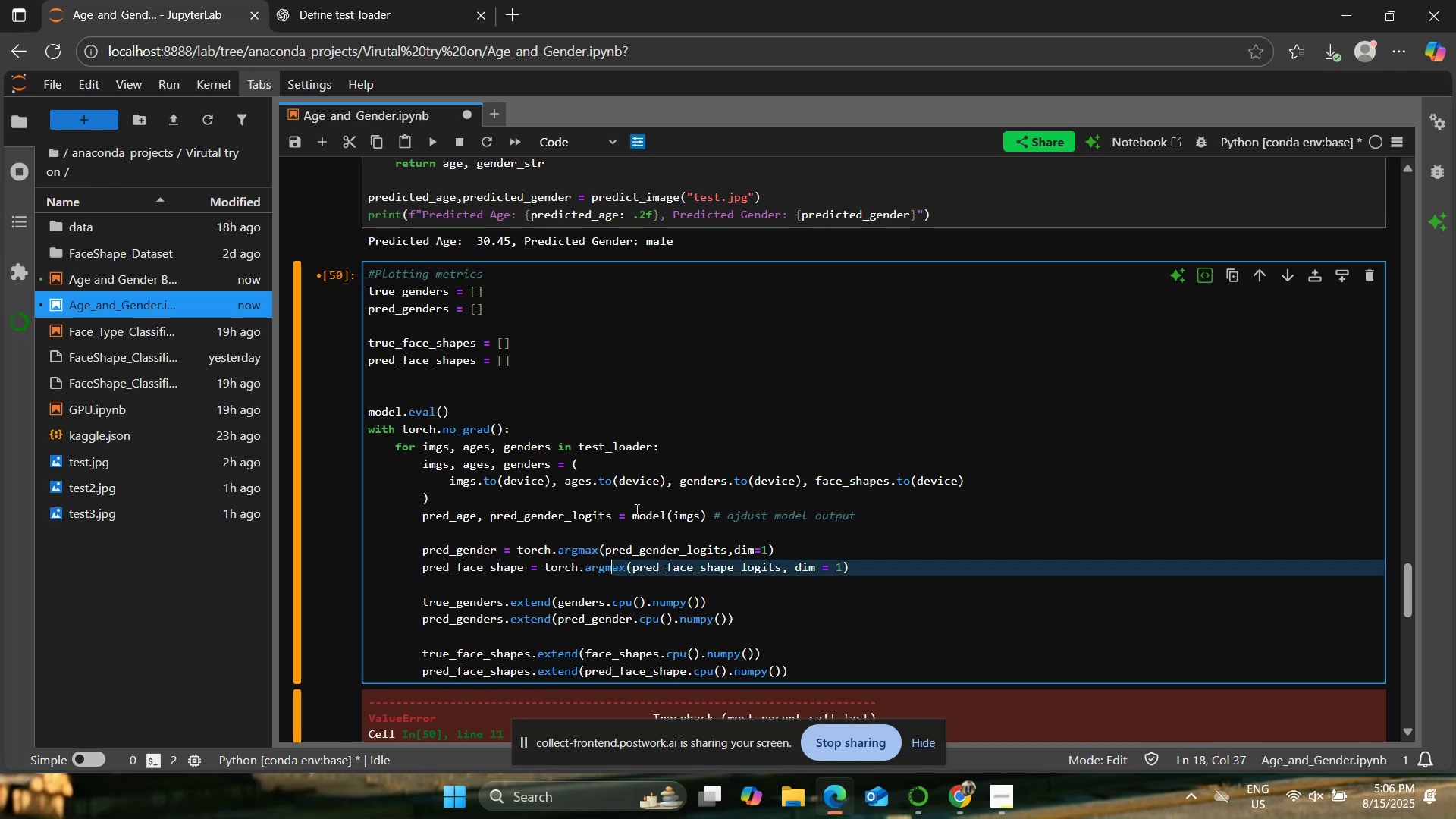 
key(Shift+ArrowUp)
 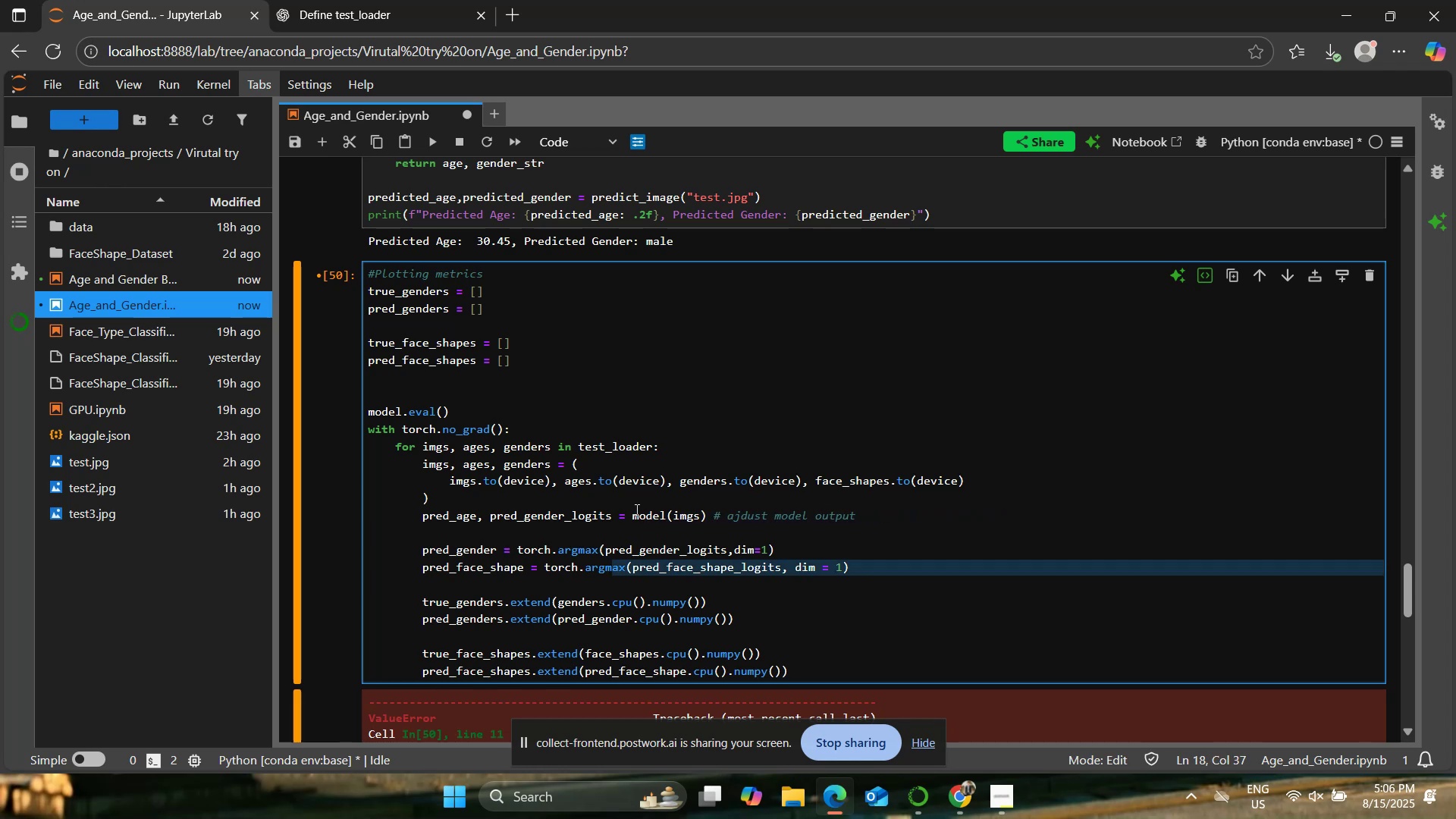 
key(ArrowDown)
 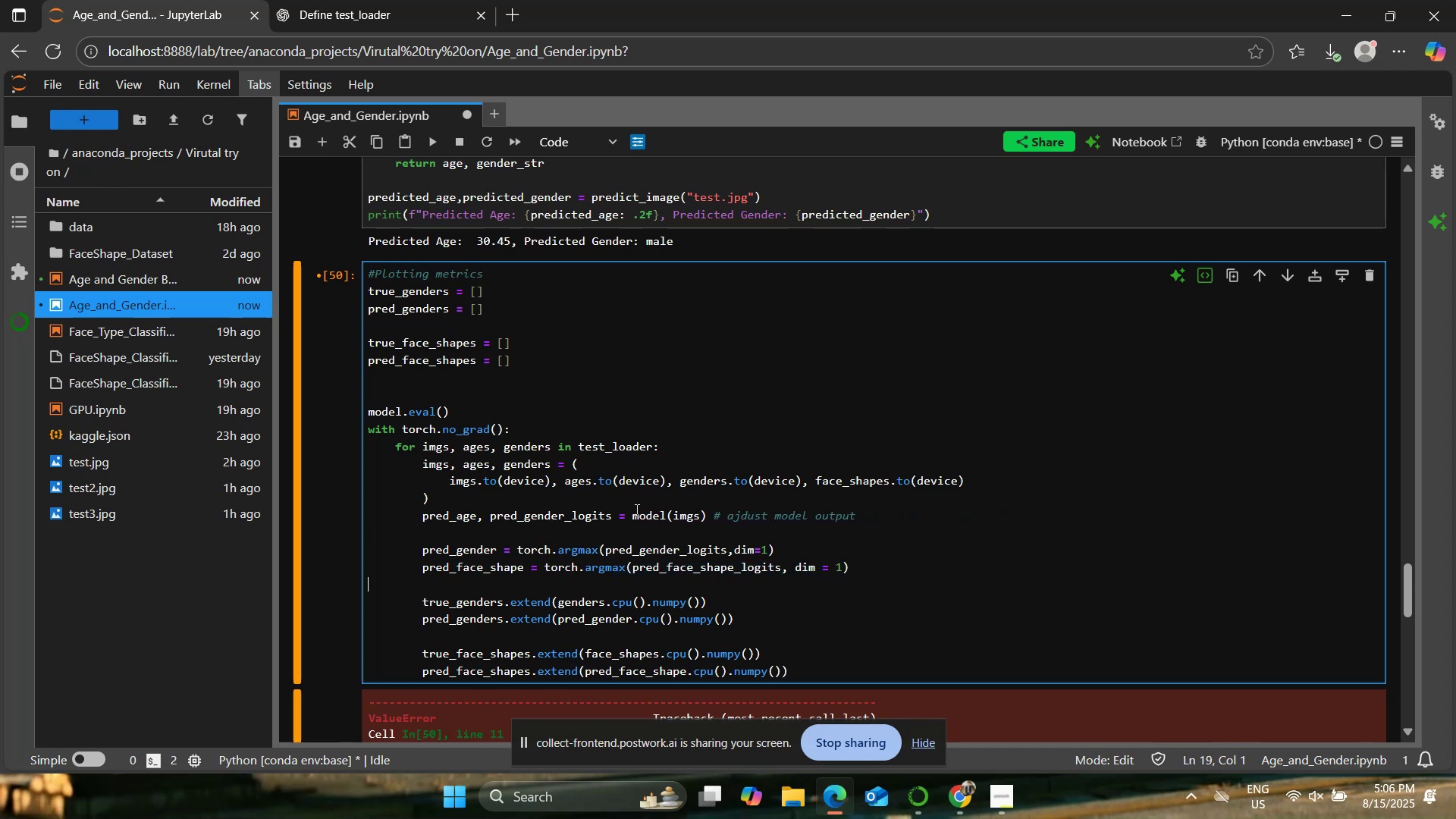 
key(Shift+ArrowUp)
 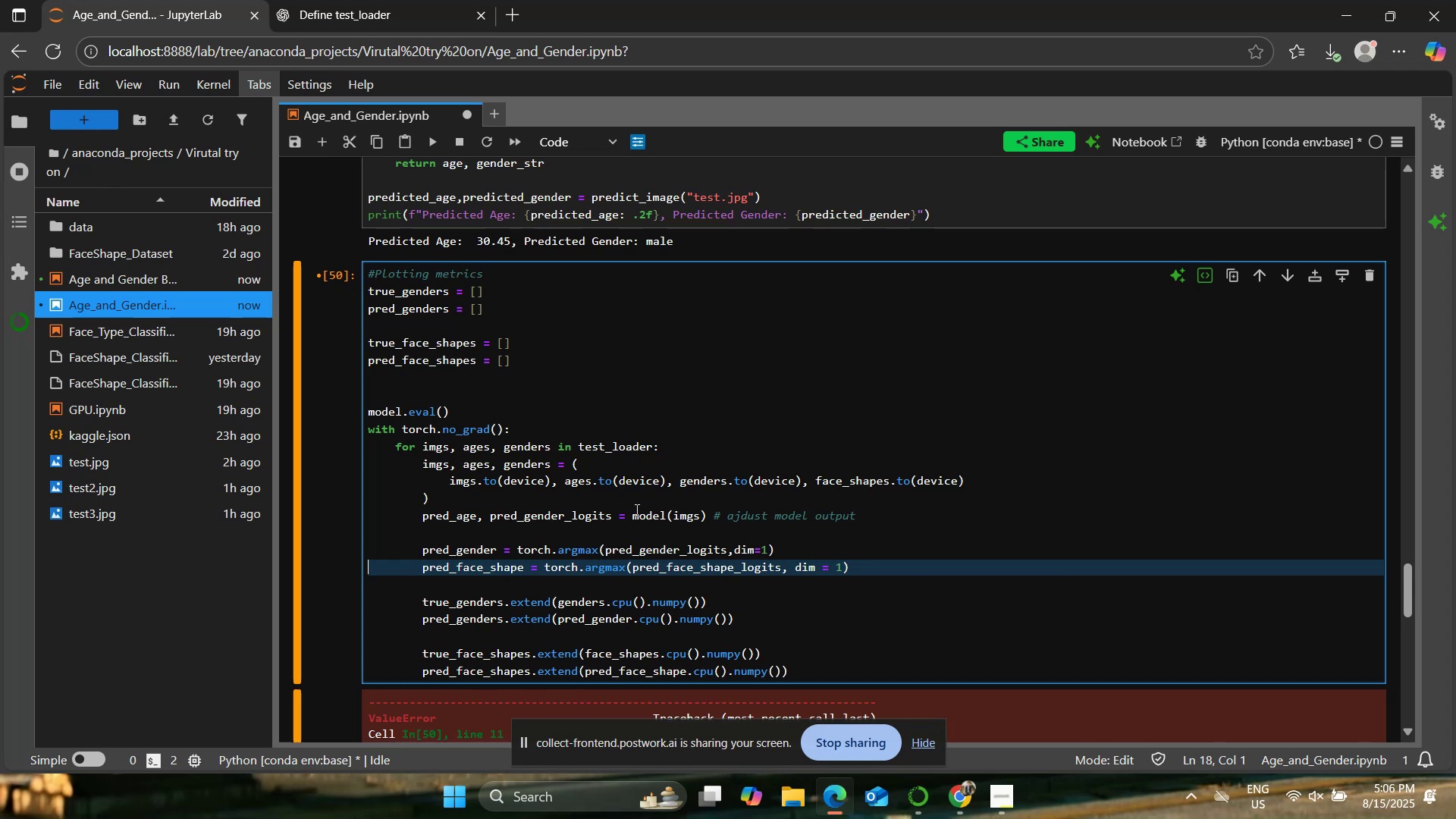 
key(Backspace)
 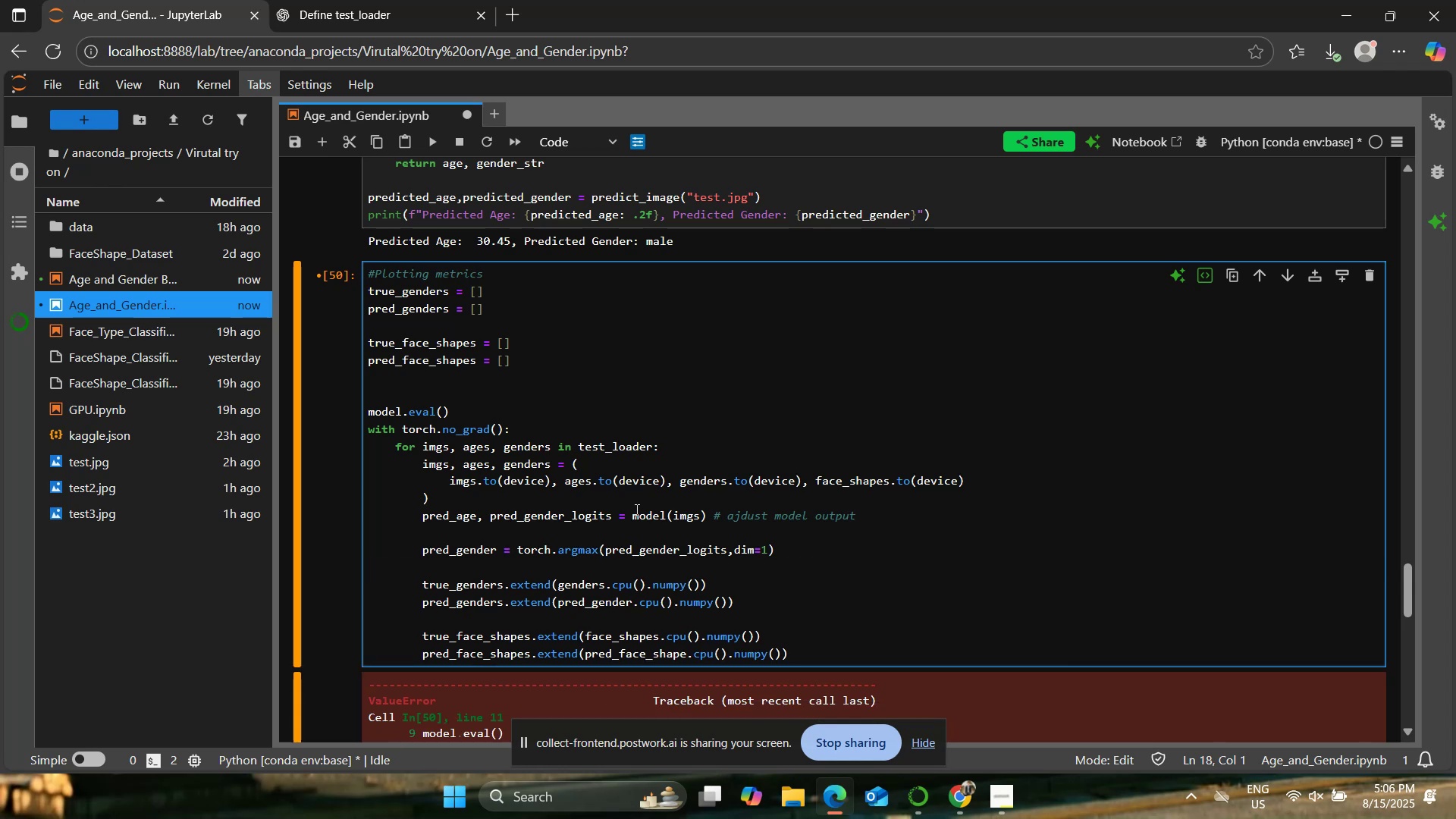 
key(ArrowDown)
 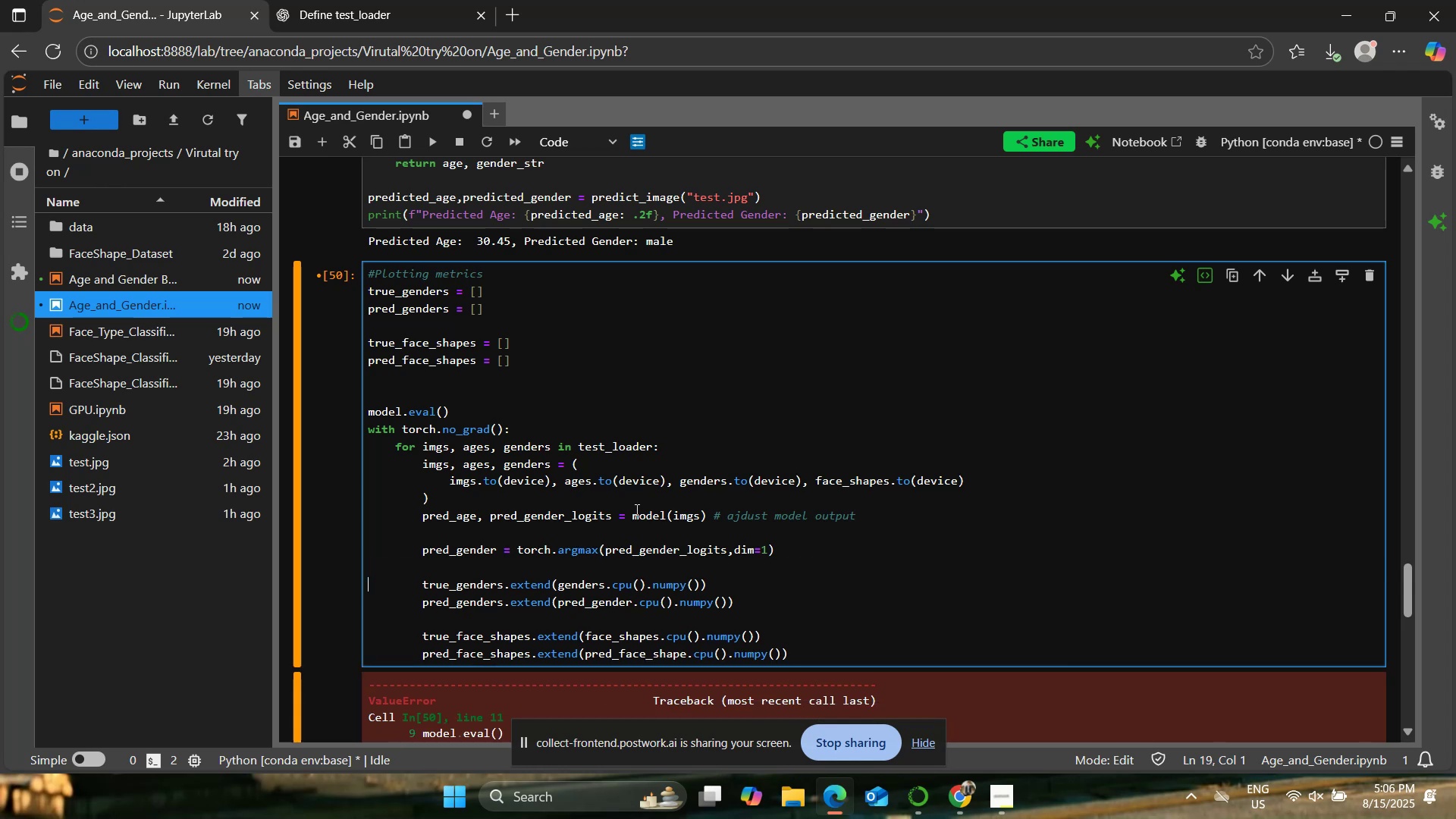 
key(ArrowDown)
 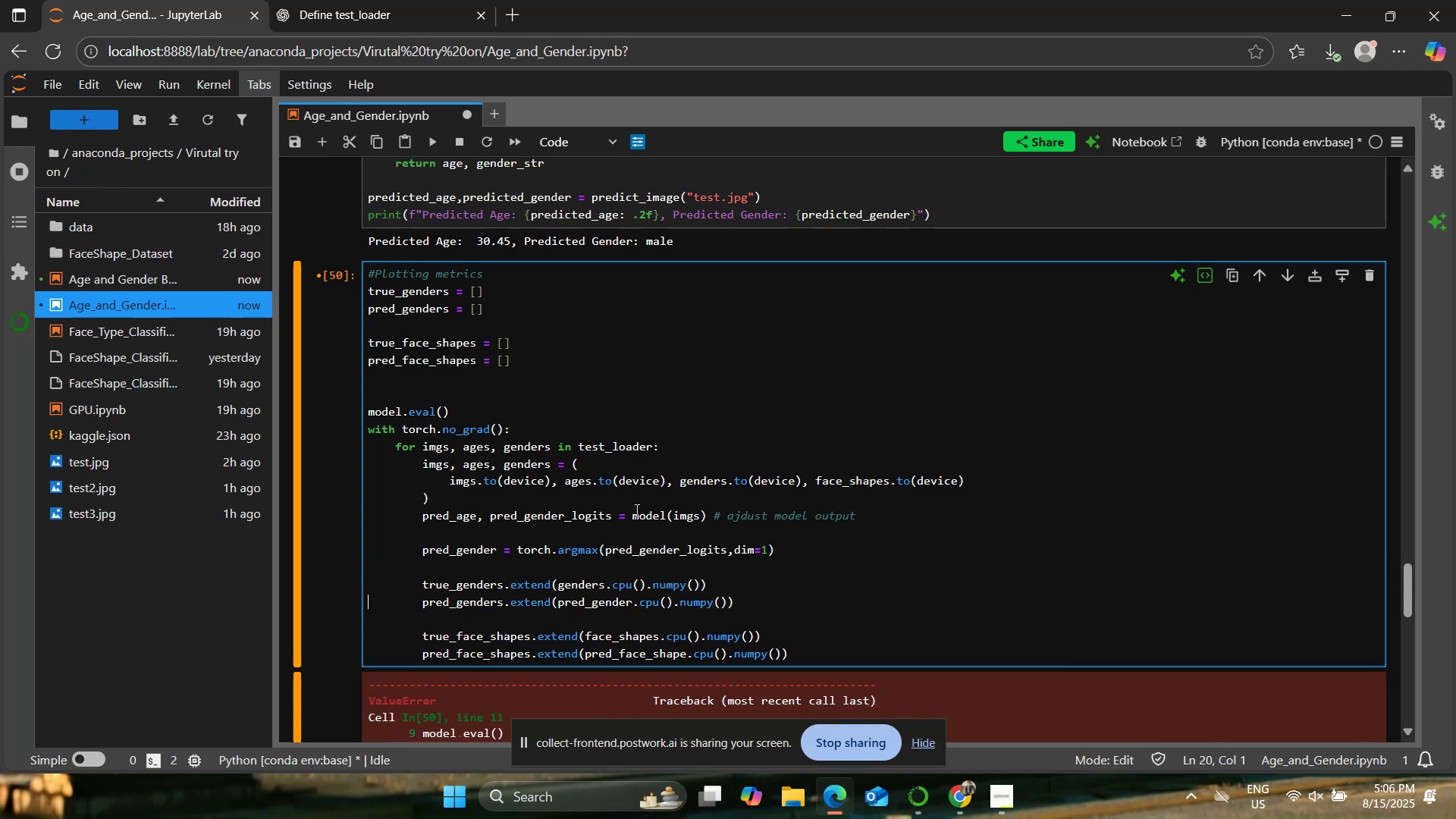 
hold_key(key=ArrowRight, duration=0.8)
 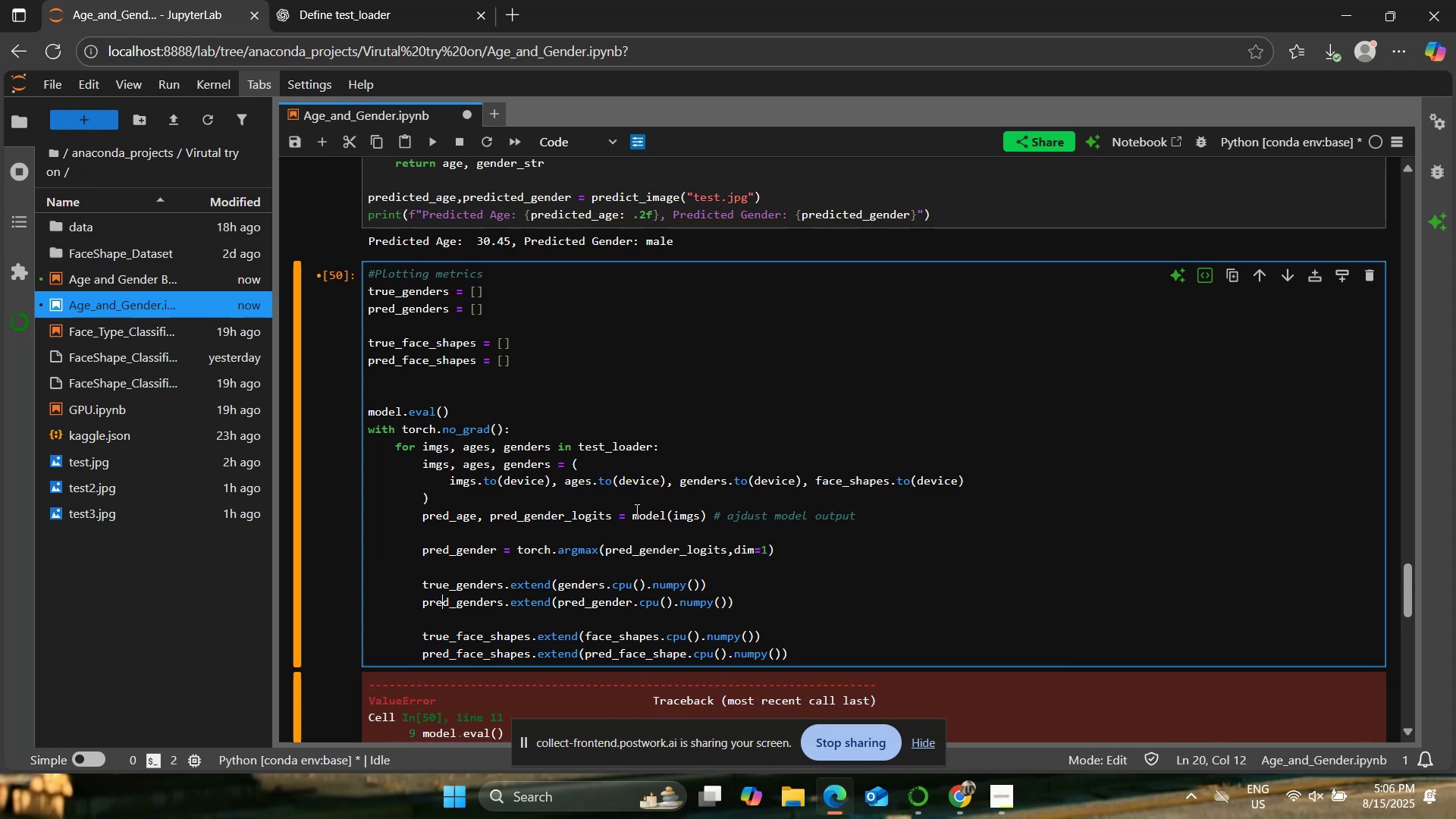 
key(ArrowDown)
 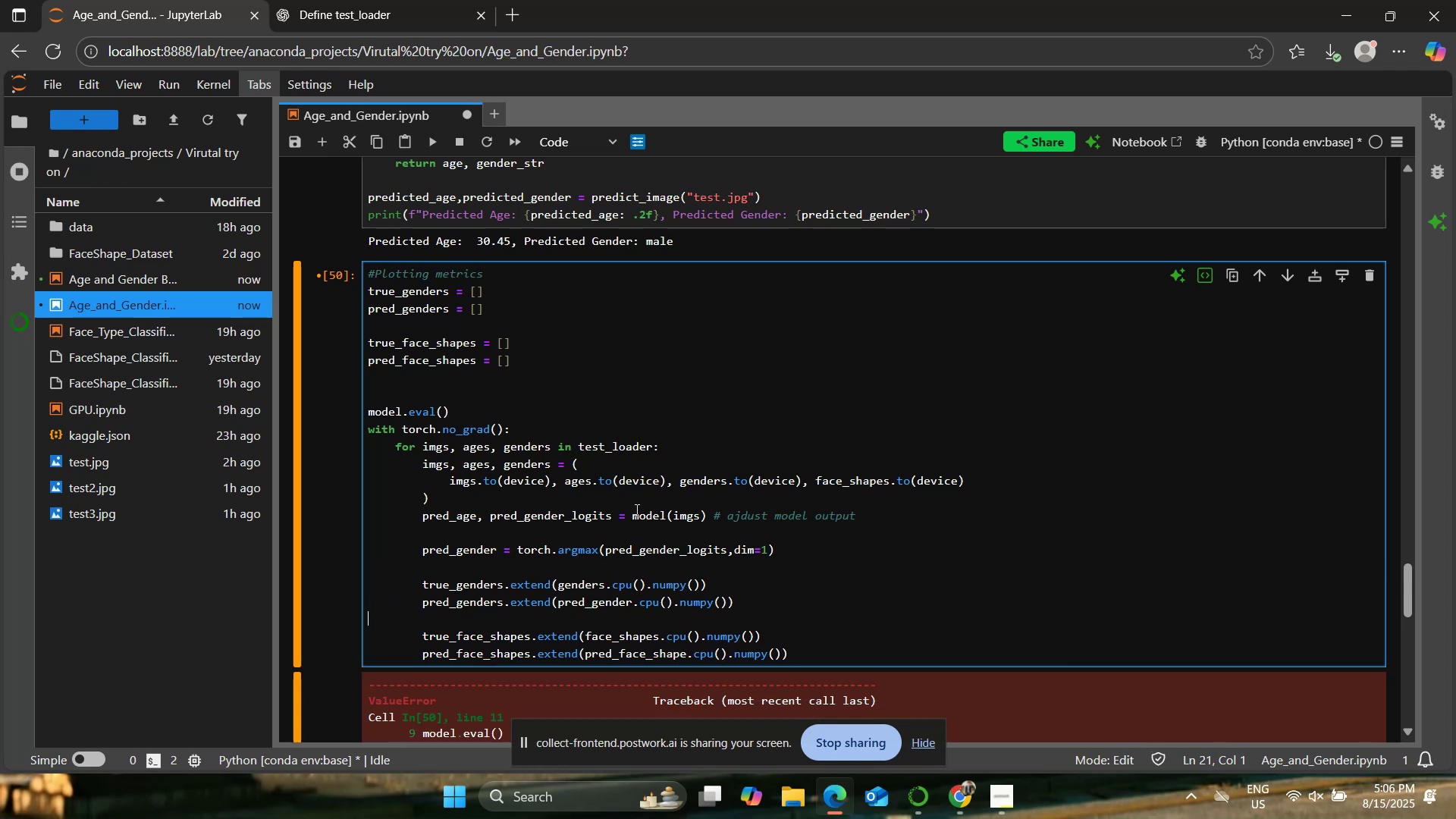 
key(ArrowDown)
 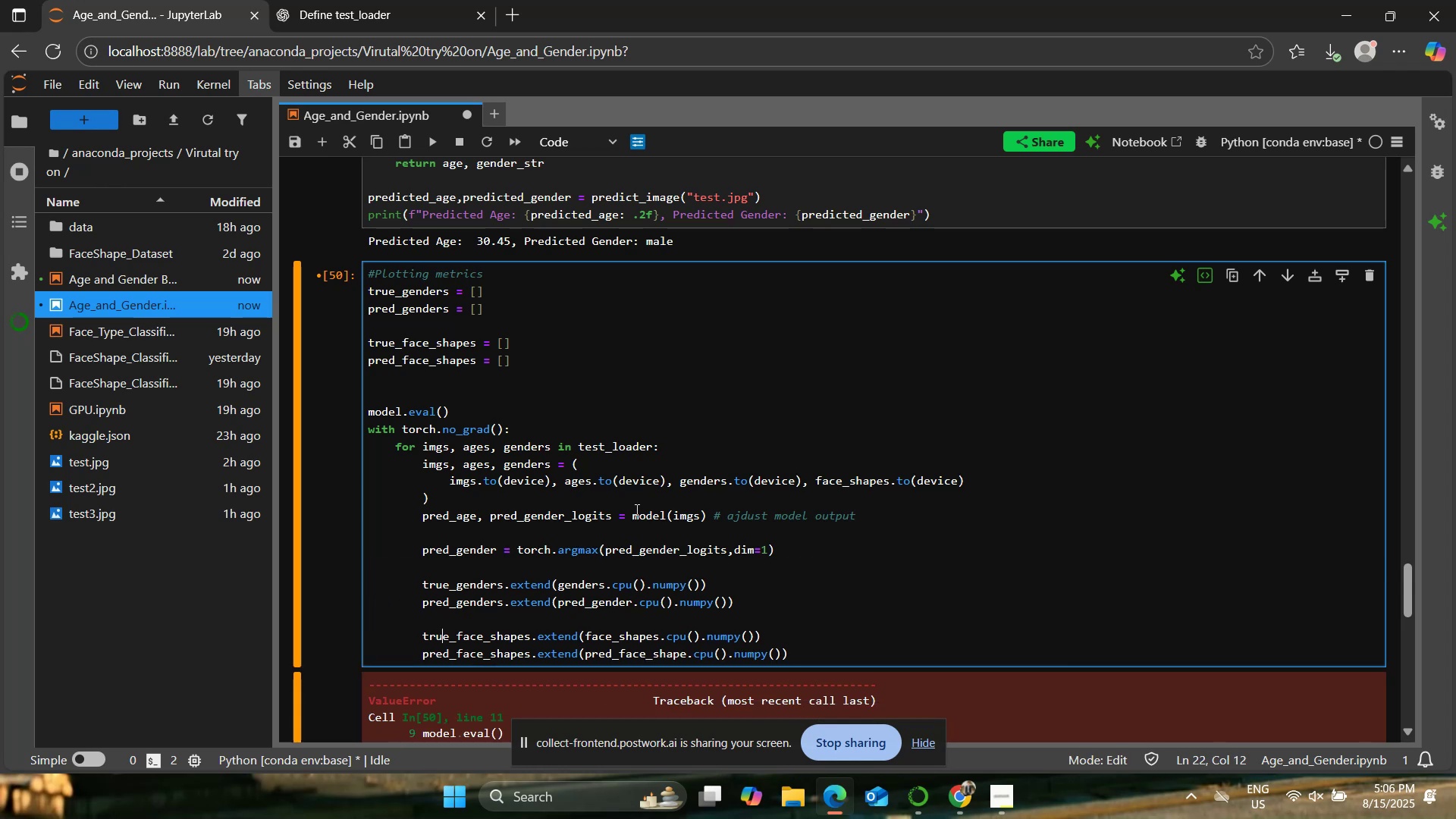 
key(ArrowLeft)
 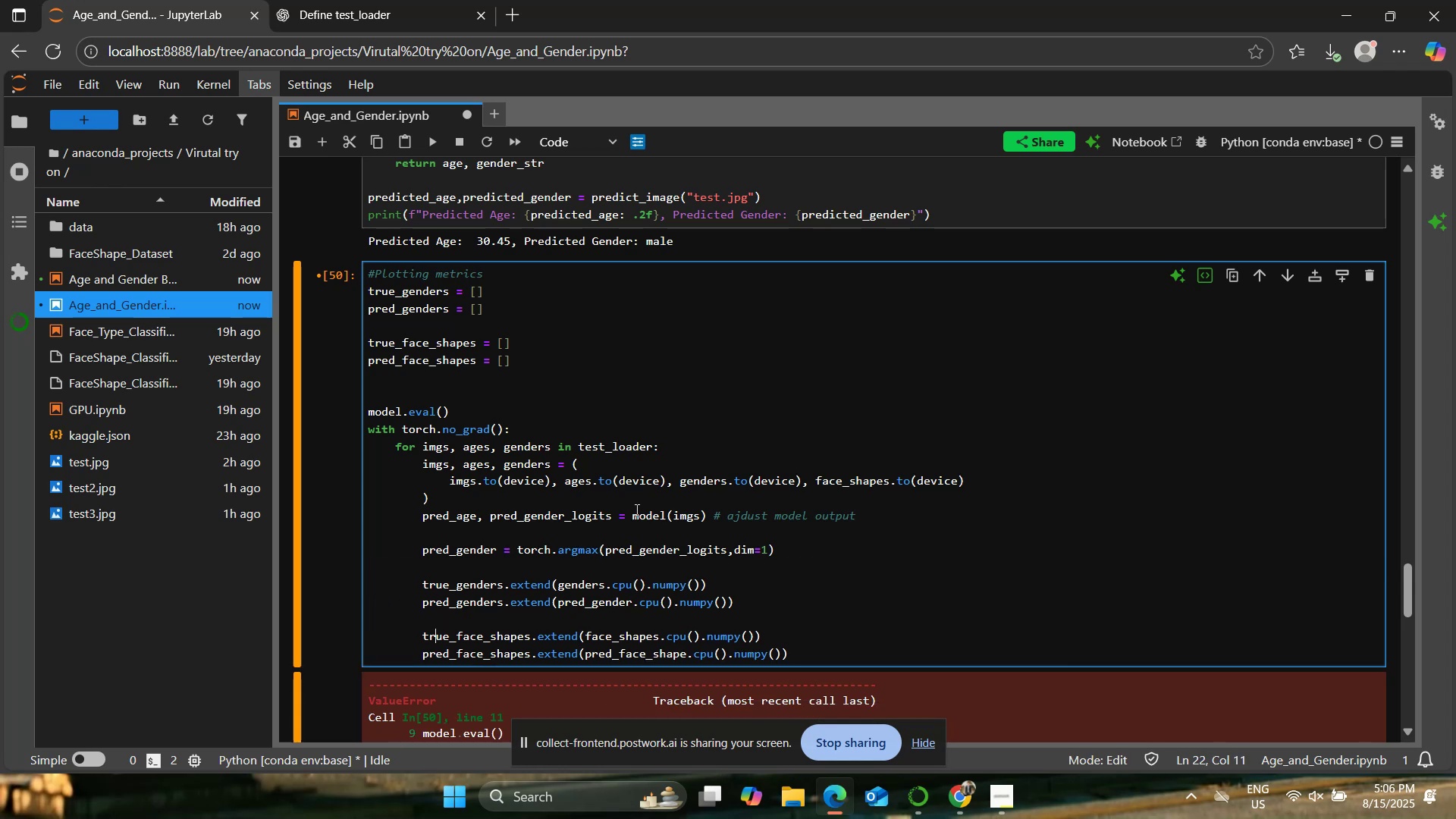 
key(ArrowLeft)
 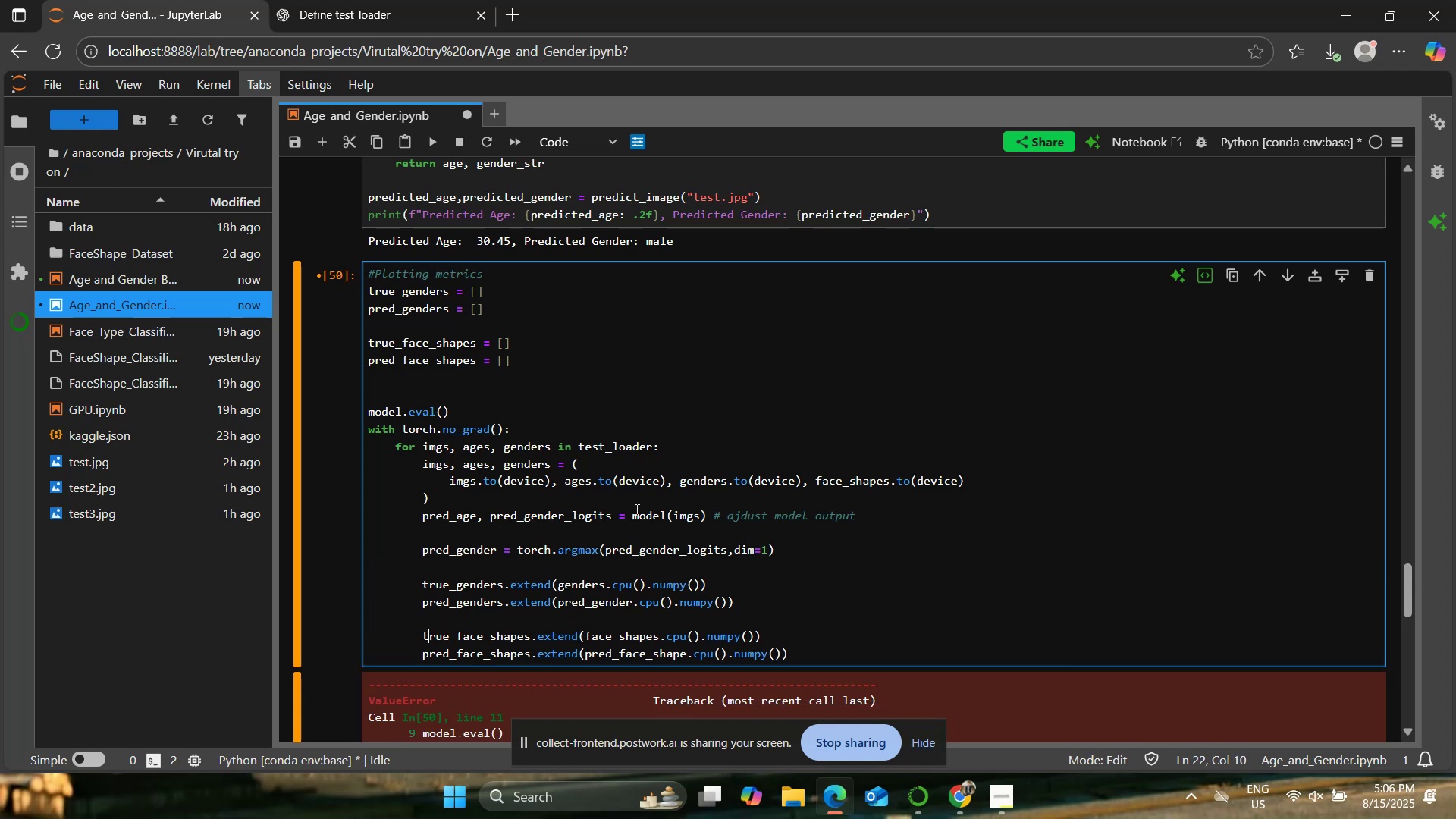 
key(ArrowLeft)
 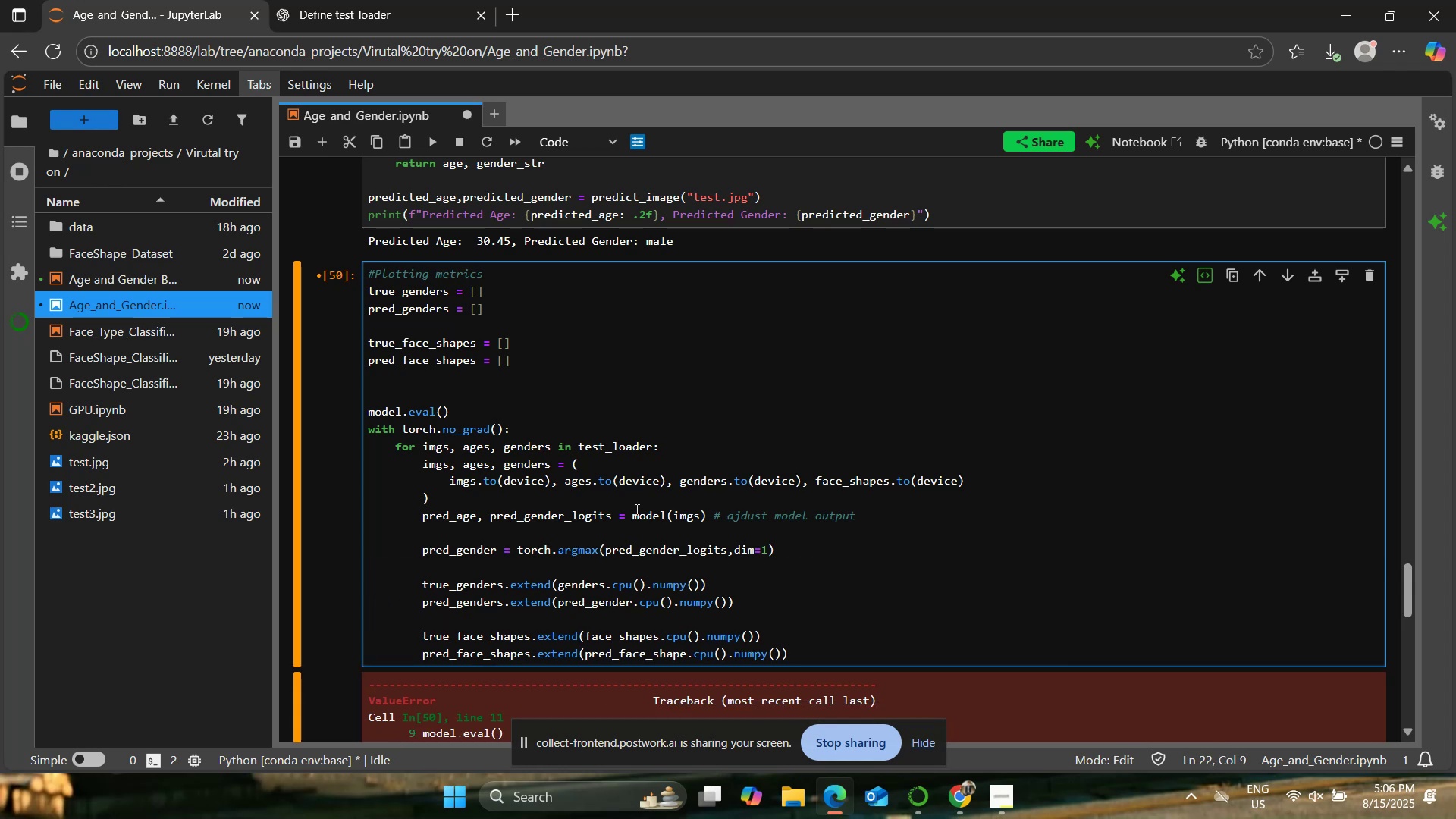 
key(Shift+ArrowUp)
 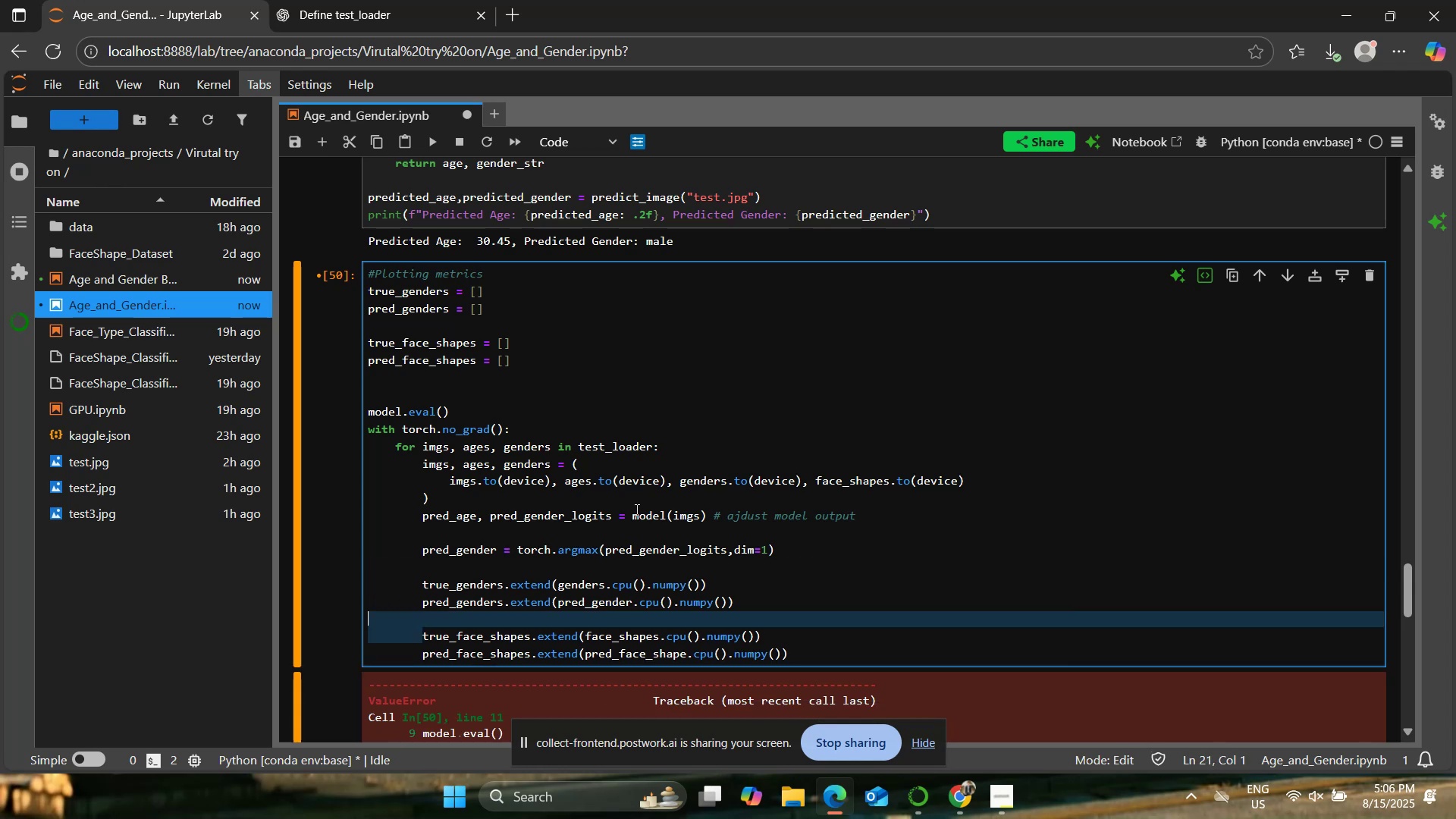 
key(Shift+ArrowDown)
 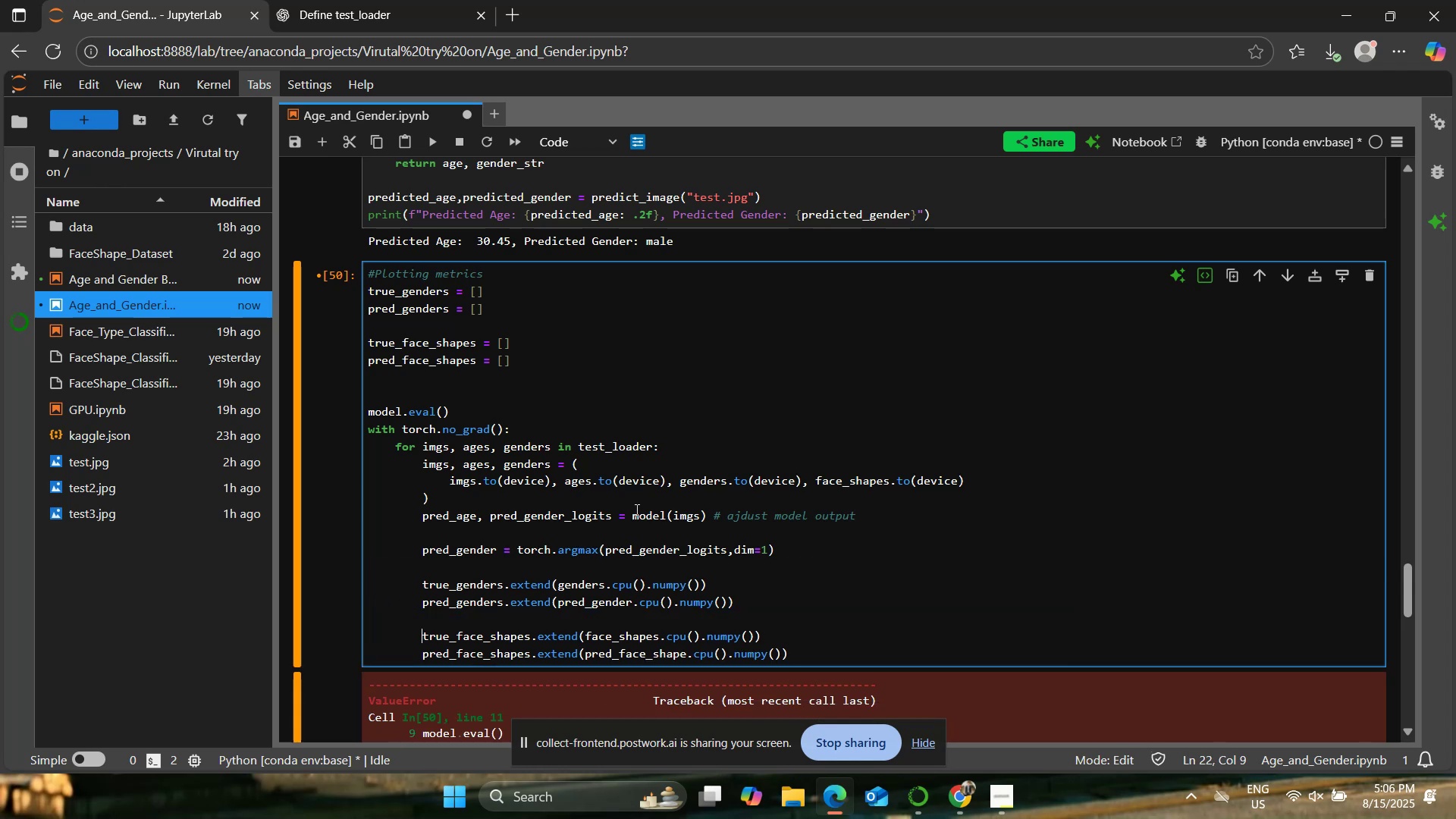 
key(Shift+ArrowDown)
 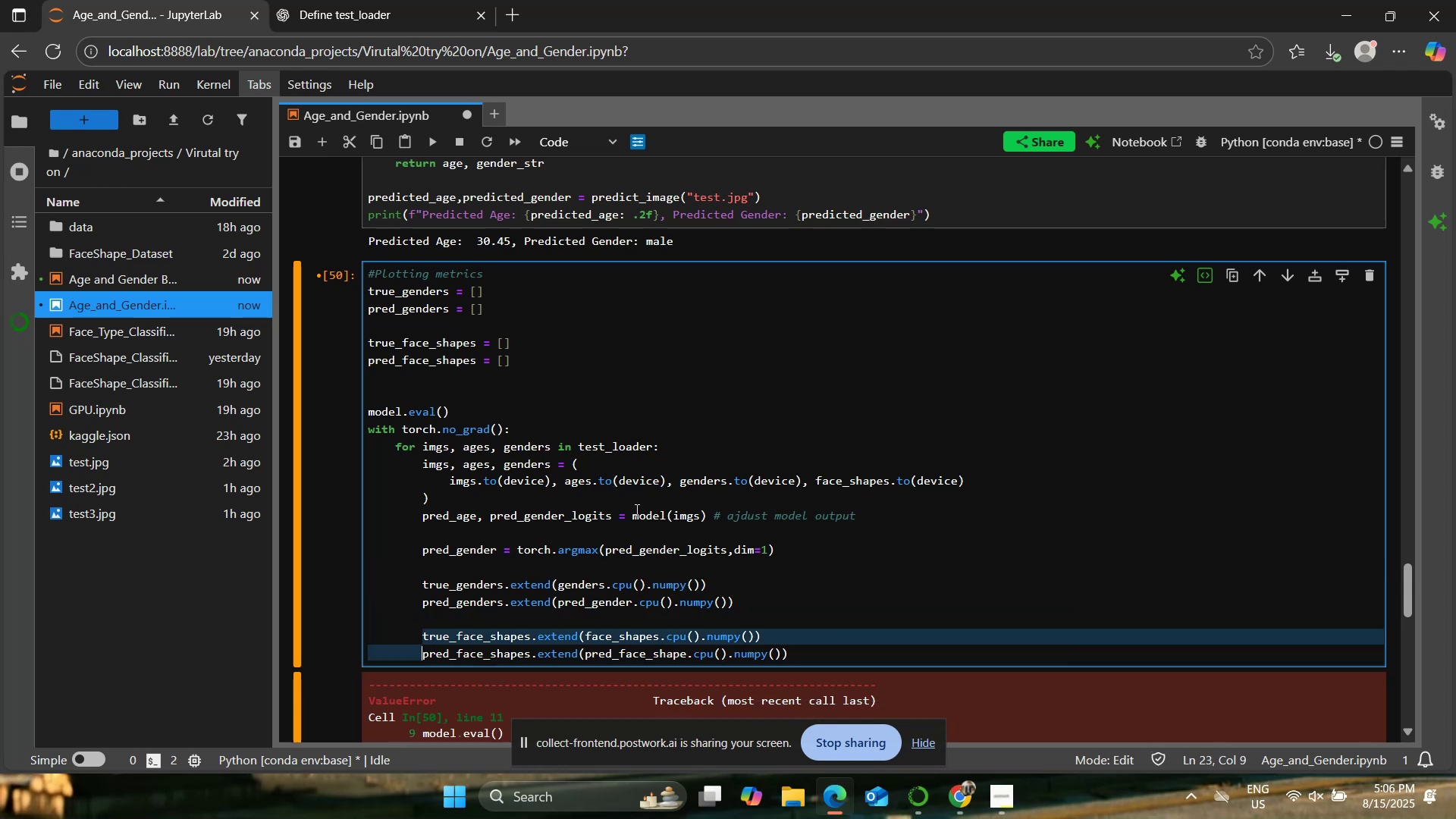 
key(Shift+ArrowDown)
 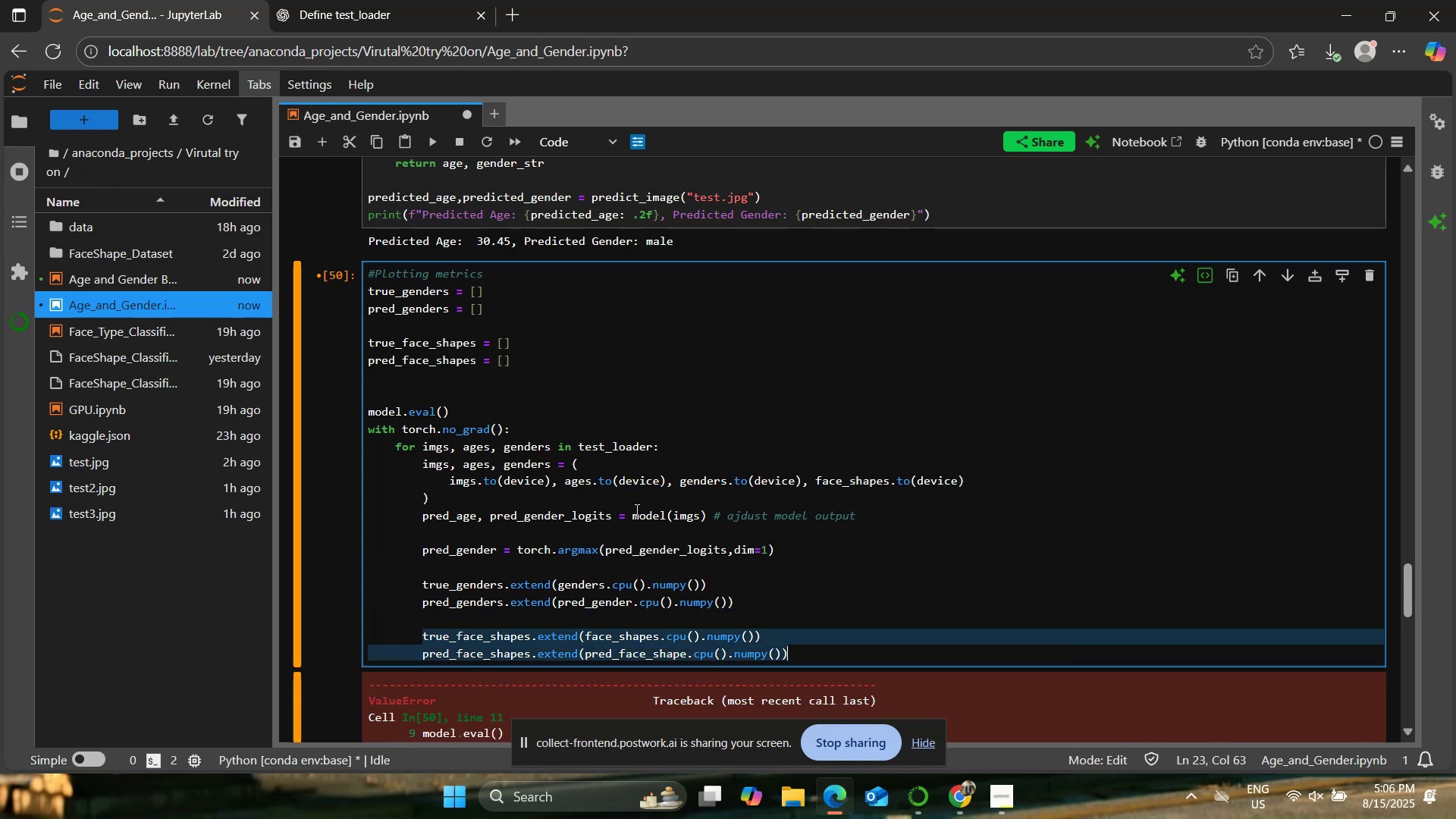 
key(Backspace)
 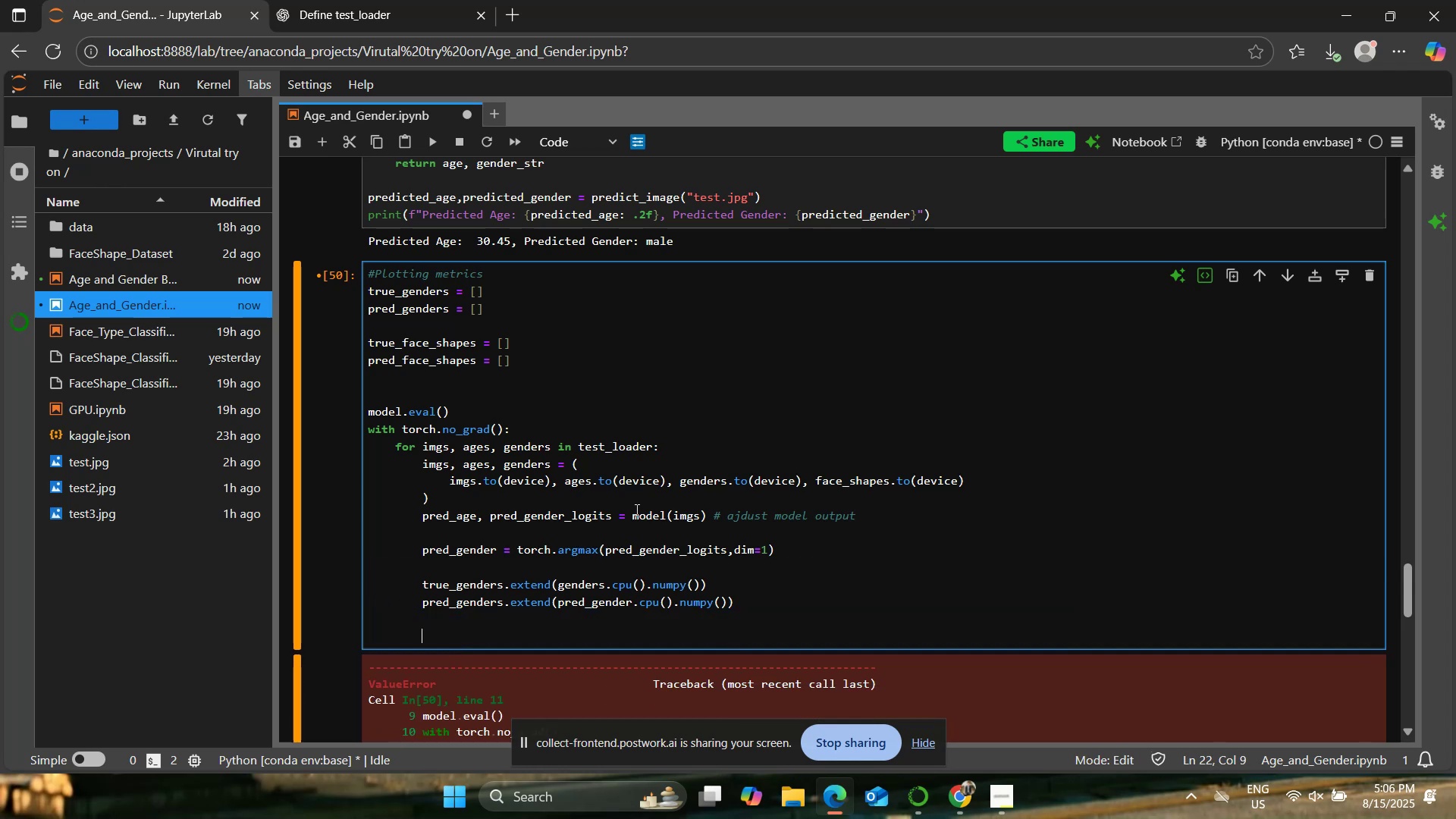 
key(Backspace)
 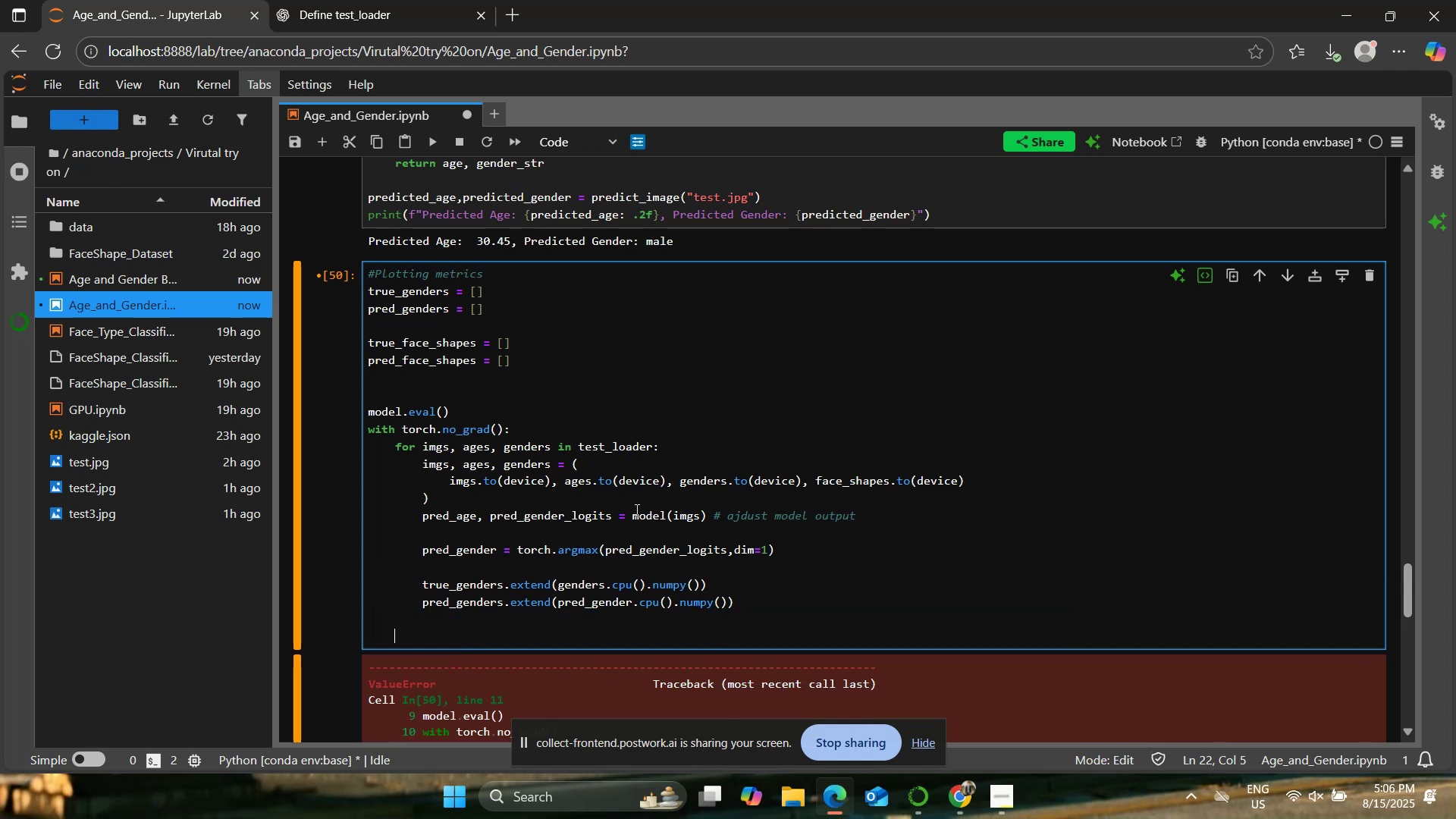 
key(Control+S)
 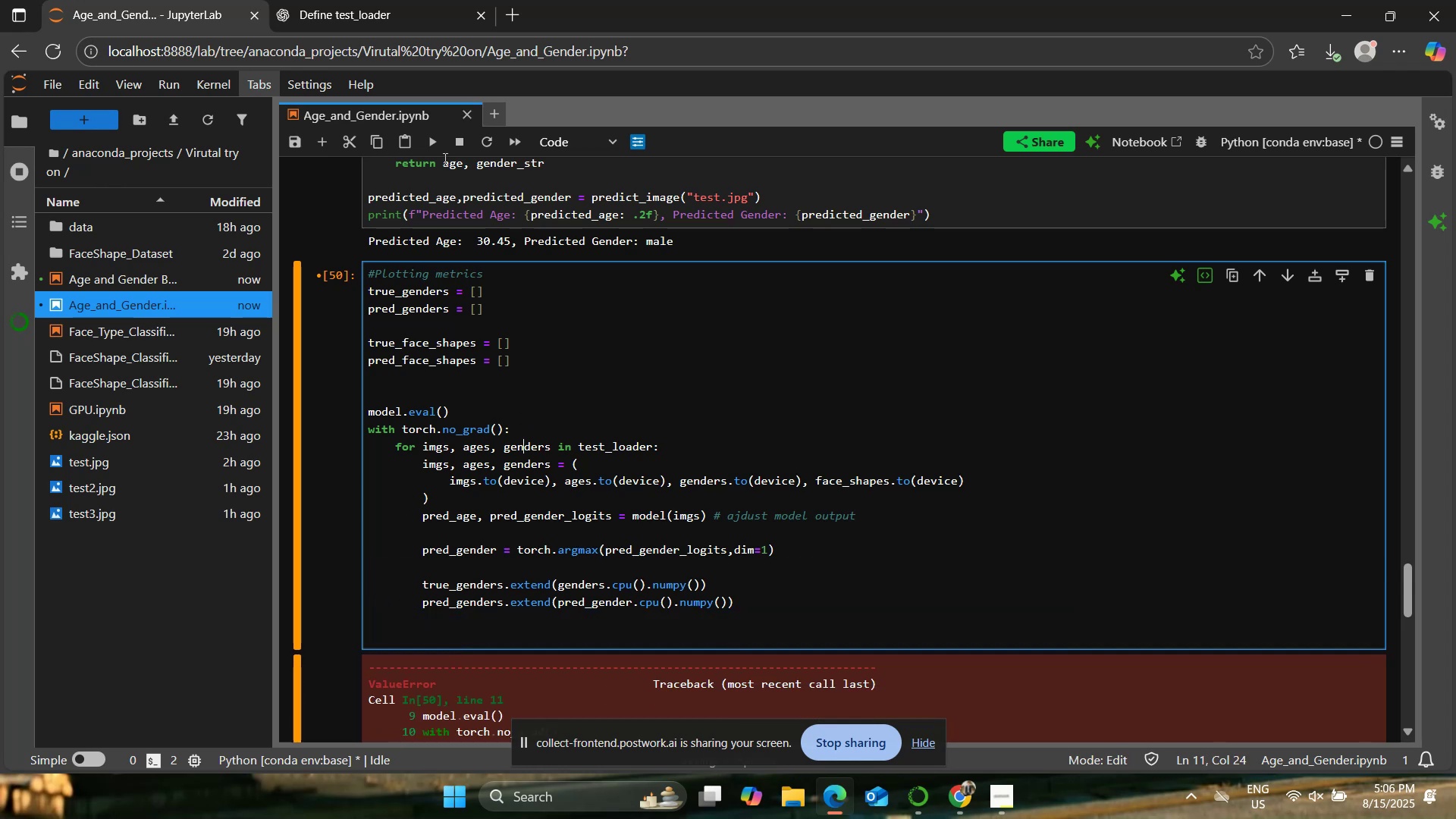 
left_click([435, 145])
 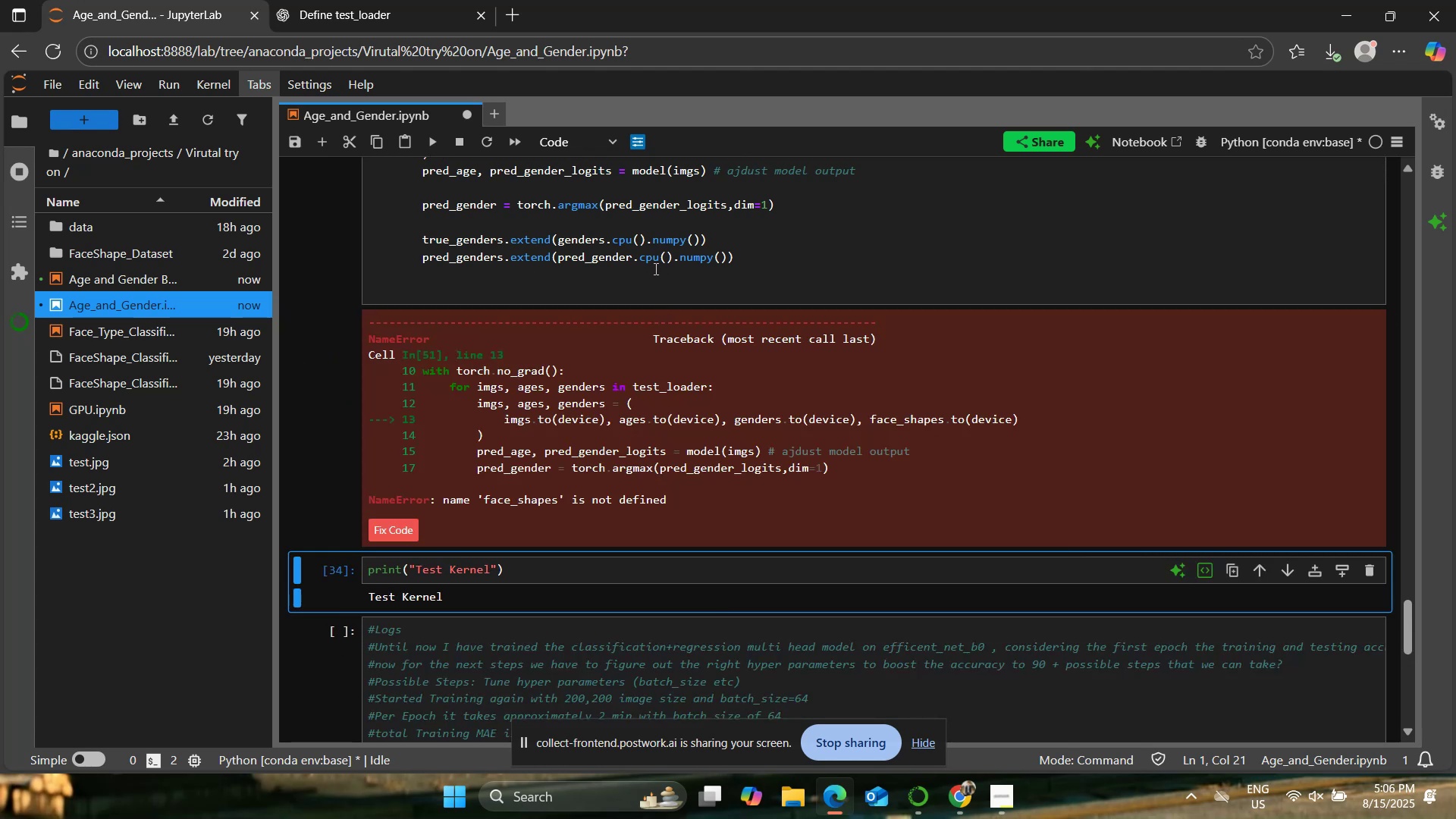 
scroll: coordinate [654, 434], scroll_direction: up, amount: 3.0
 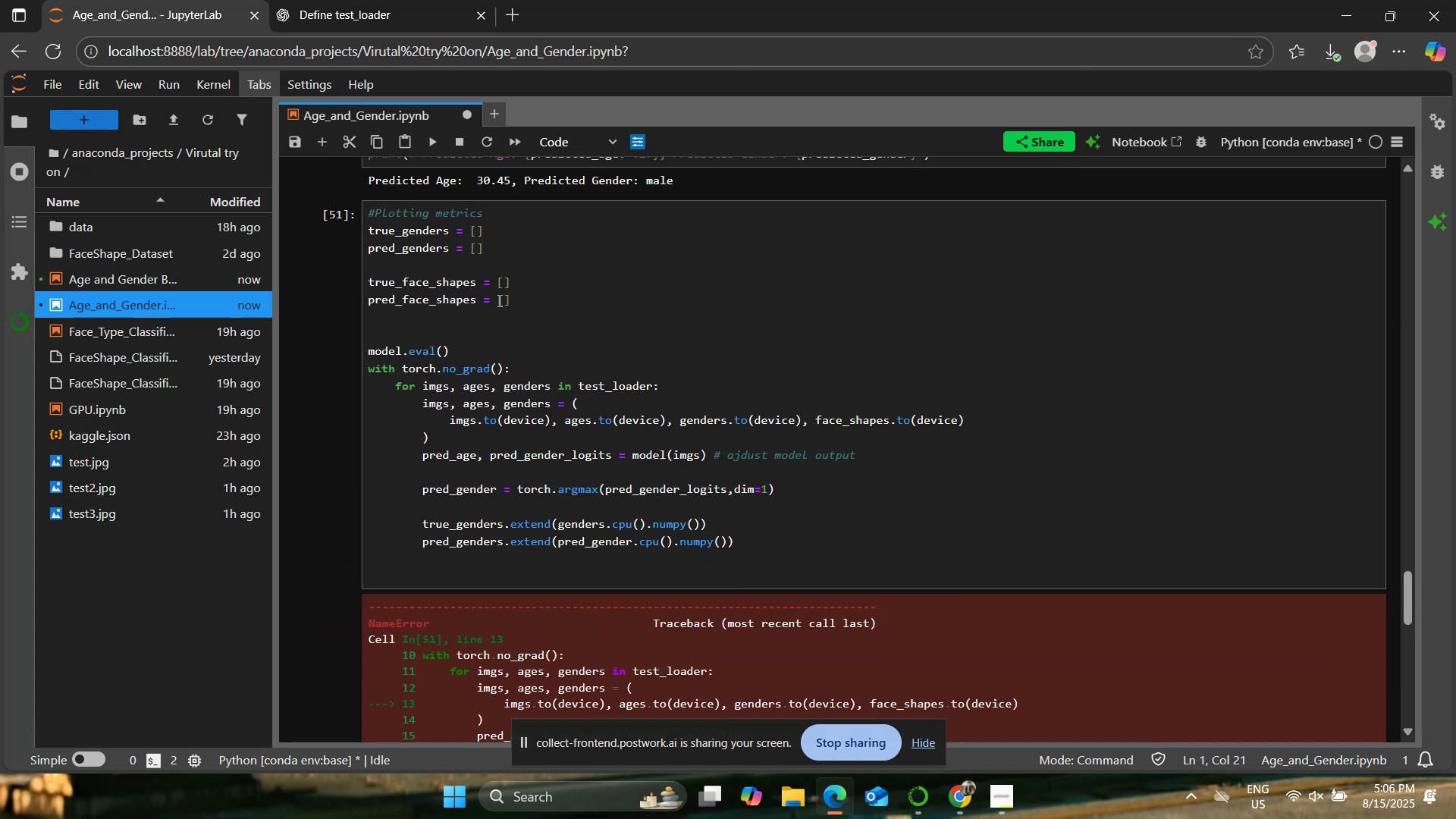 
left_click_drag(start_coordinate=[525, 278], to_coordinate=[372, 276])
 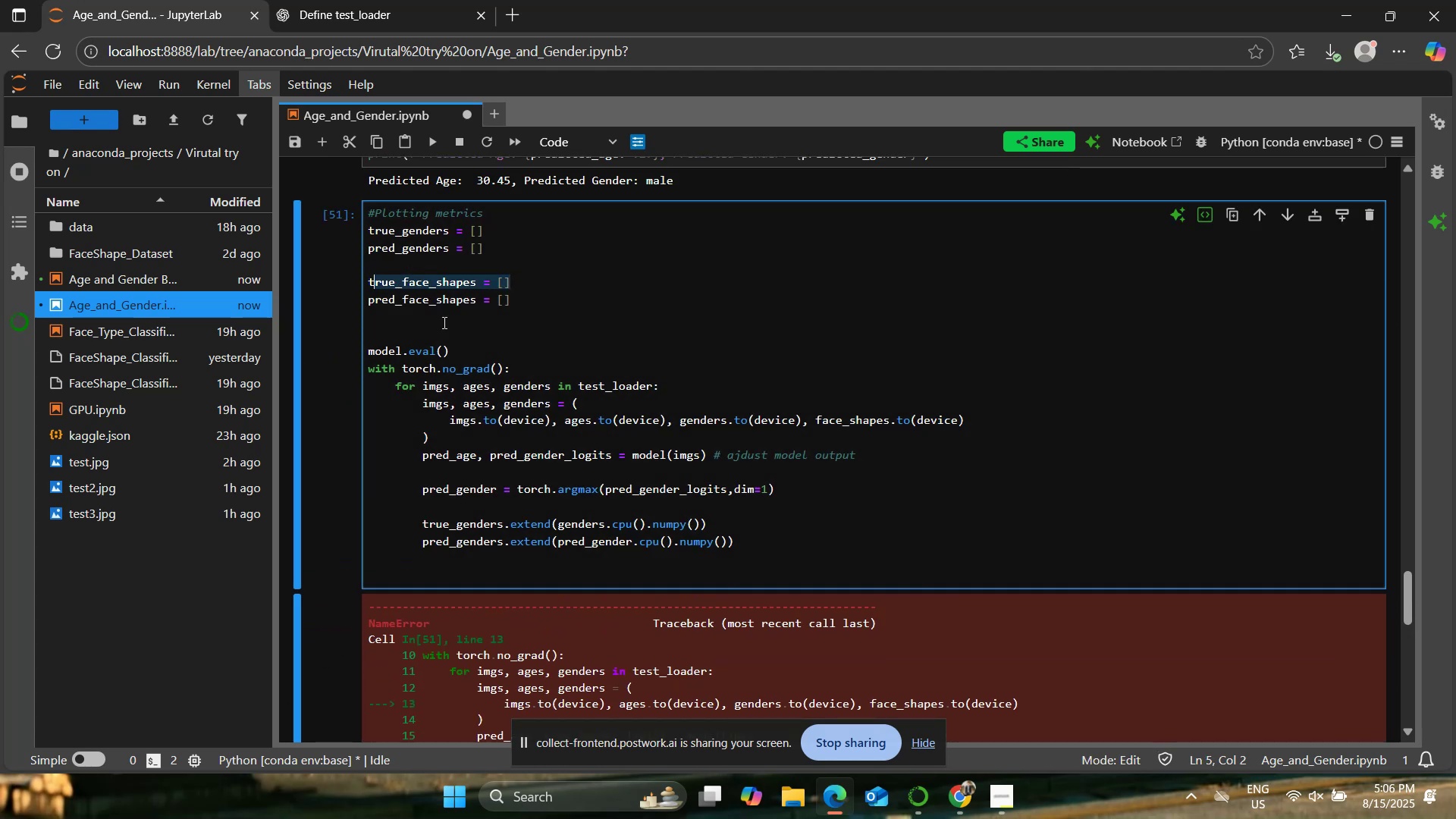 
left_click_drag(start_coordinate=[482, 333], to_coordinate=[344, 285])
 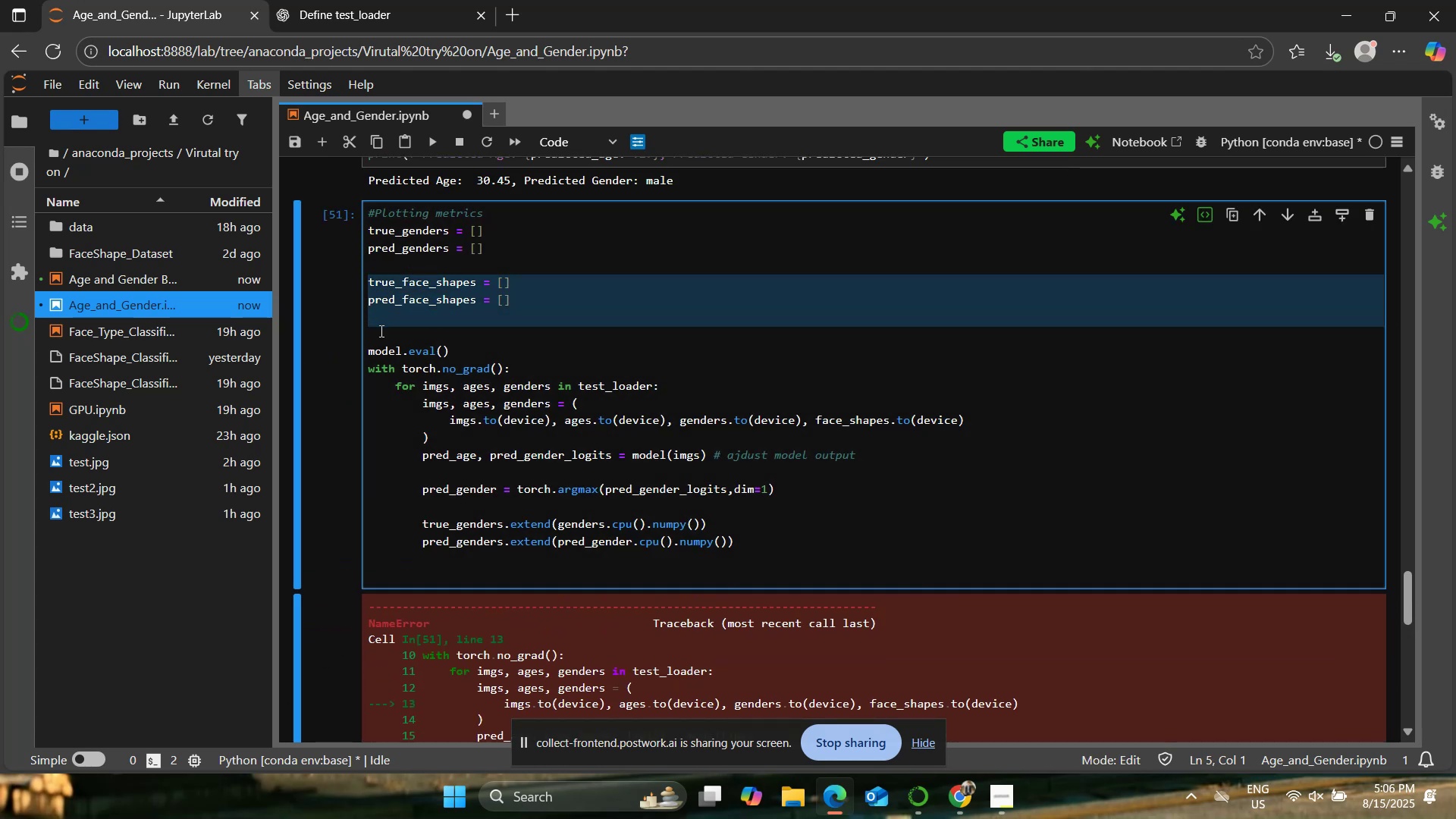 
key(Backspace)
 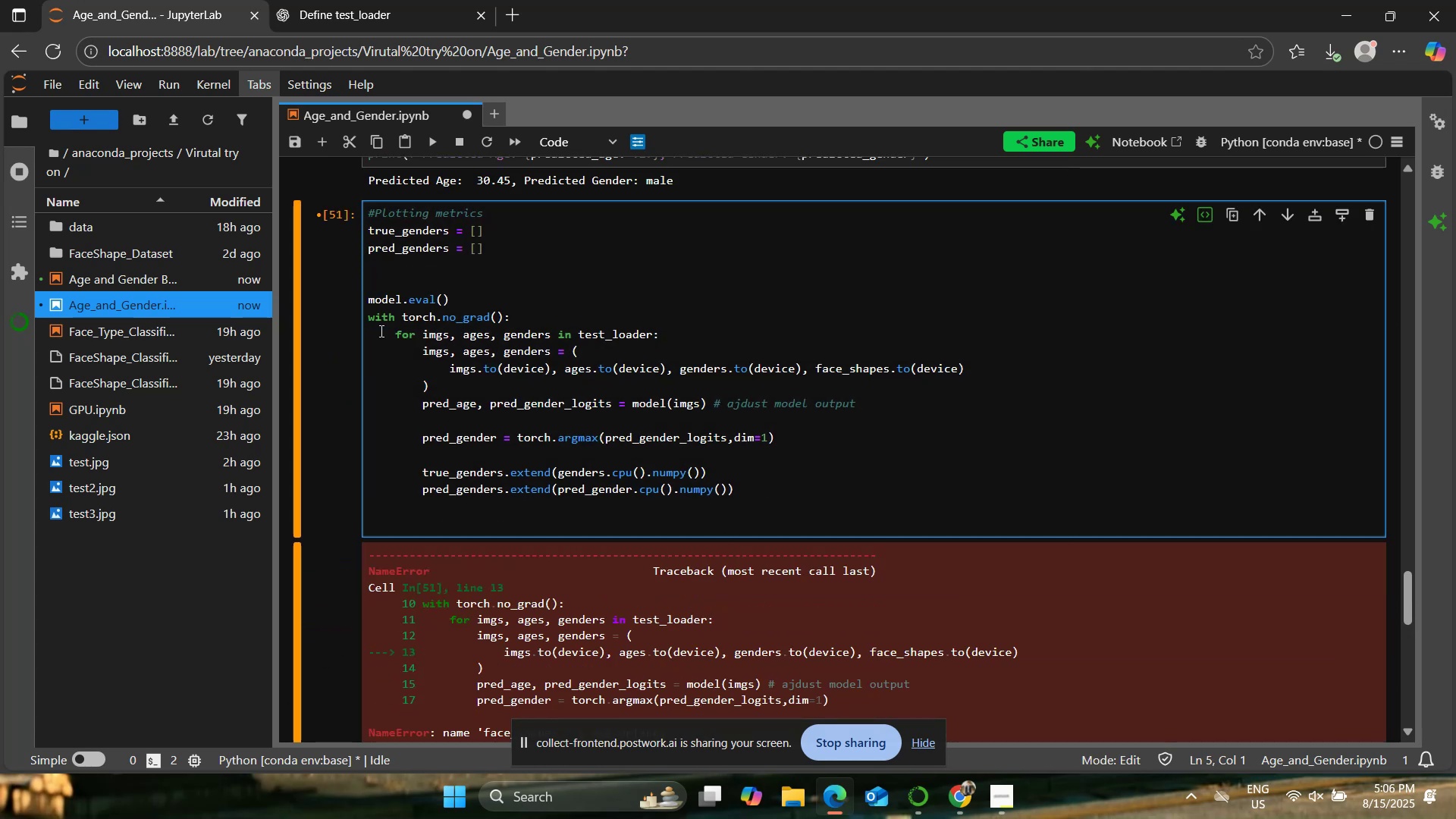 
key(Control+S)
 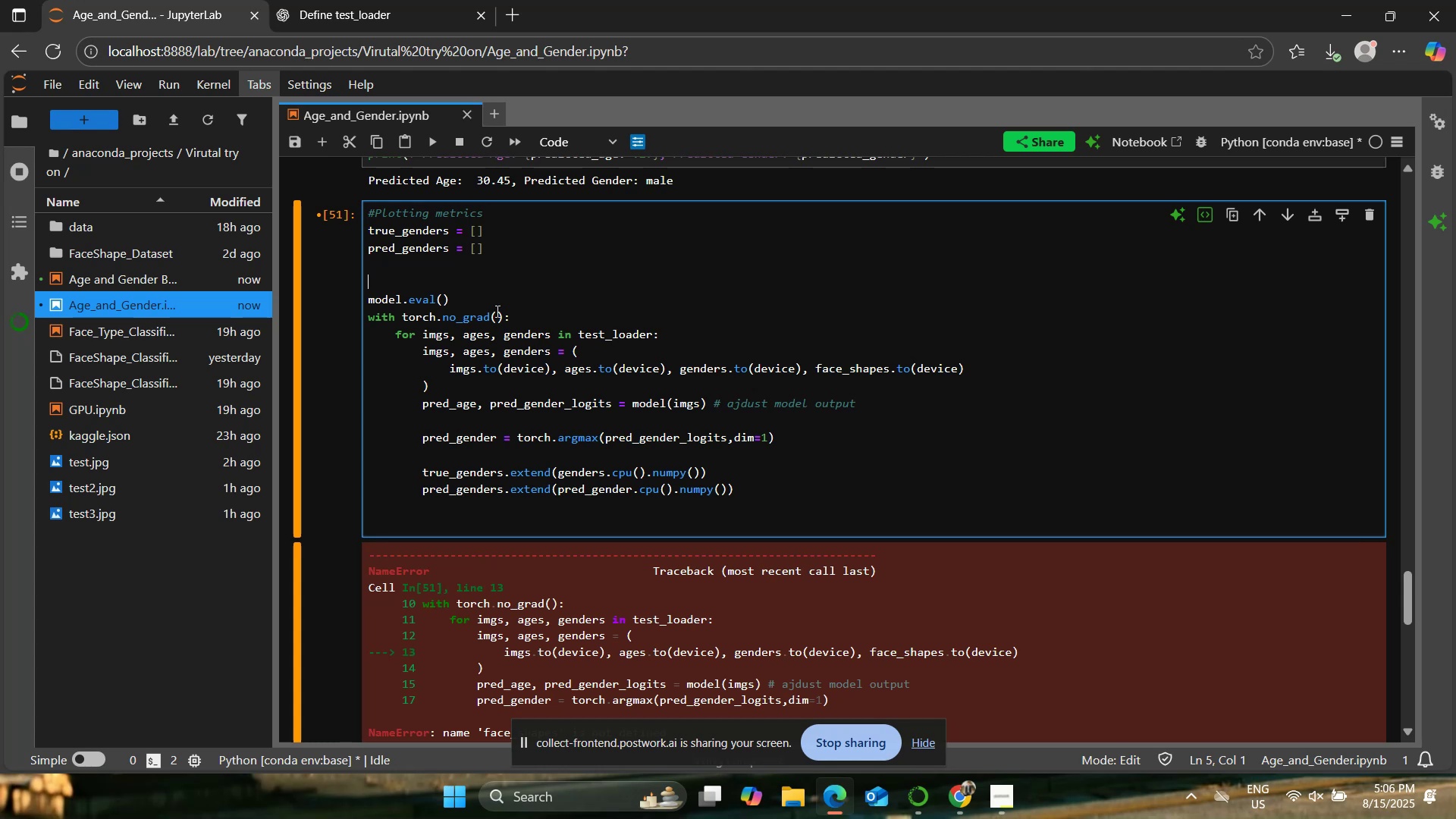 
left_click([497, 306])
 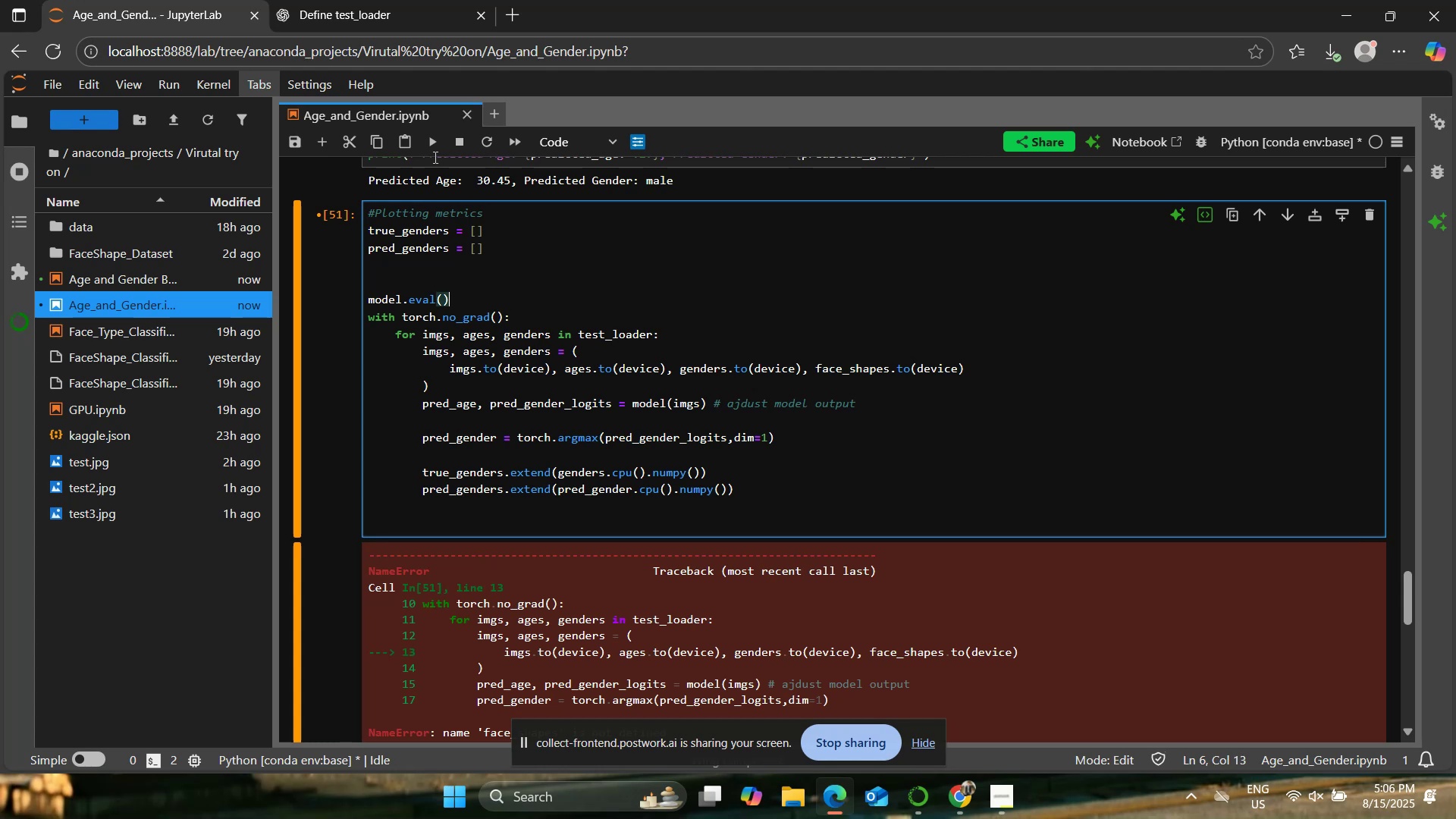 
left_click([432, 149])
 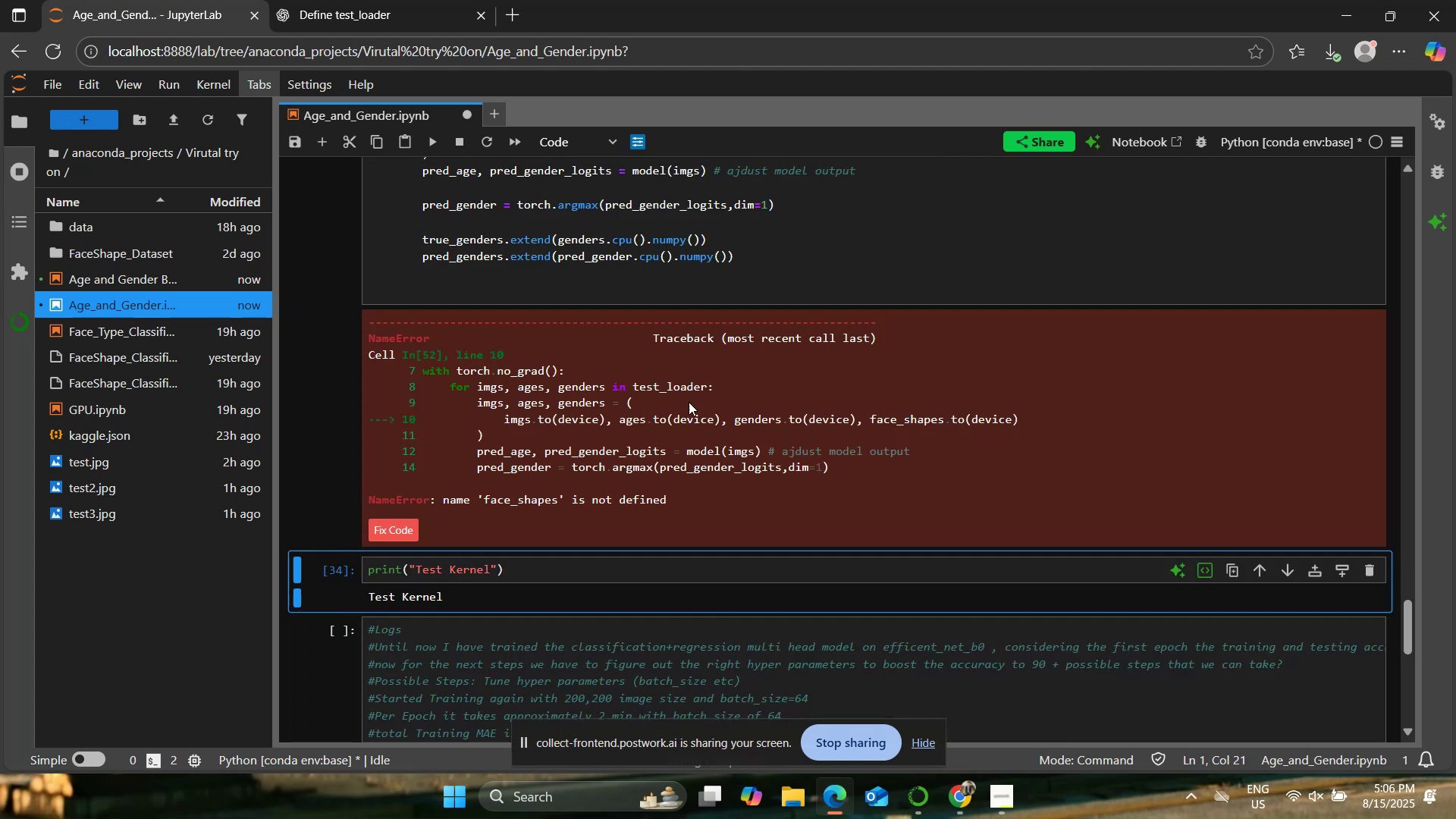 
scroll: coordinate [671, 337], scroll_direction: up, amount: 3.0
 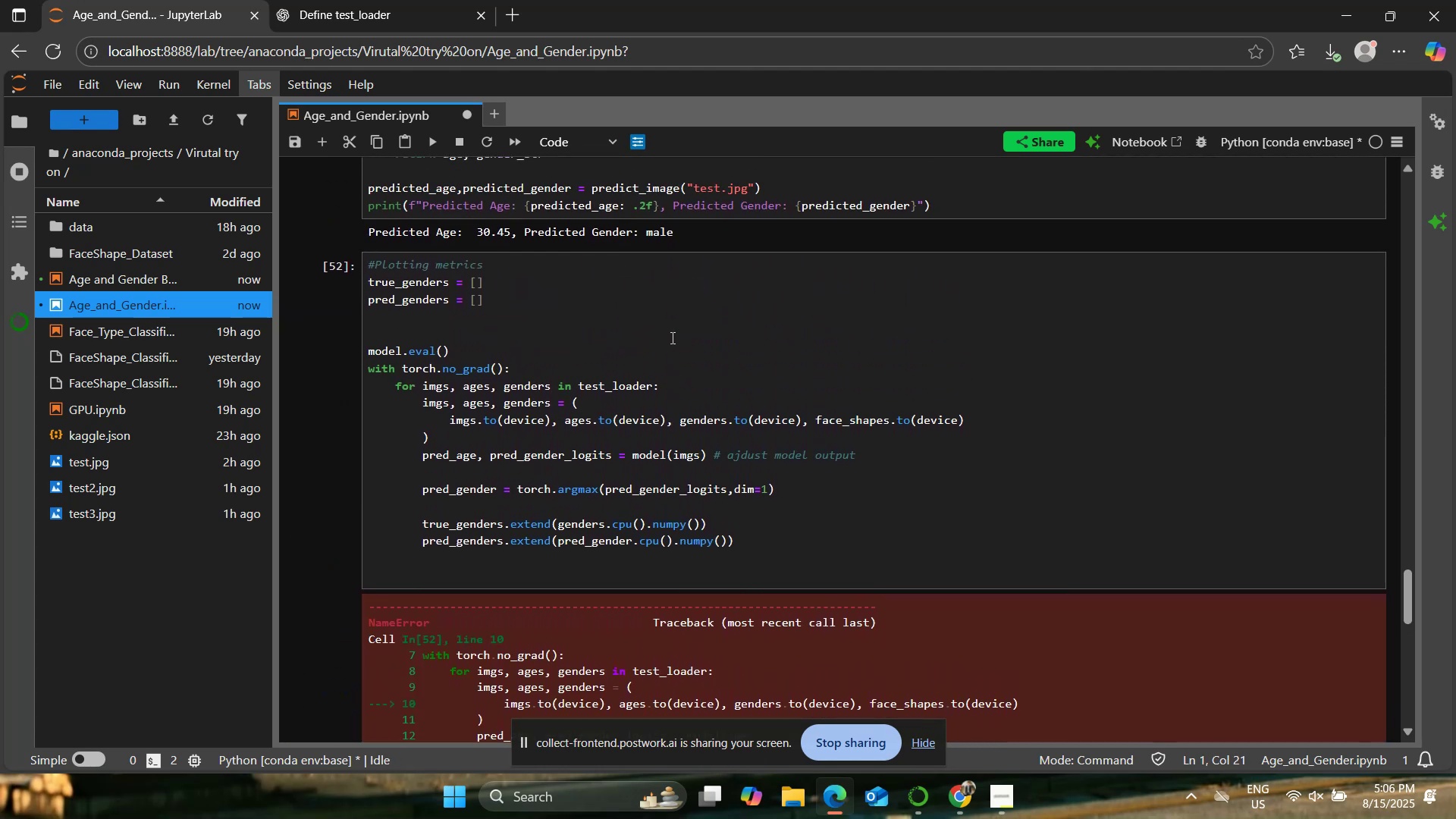 
left_click([671, 337])
 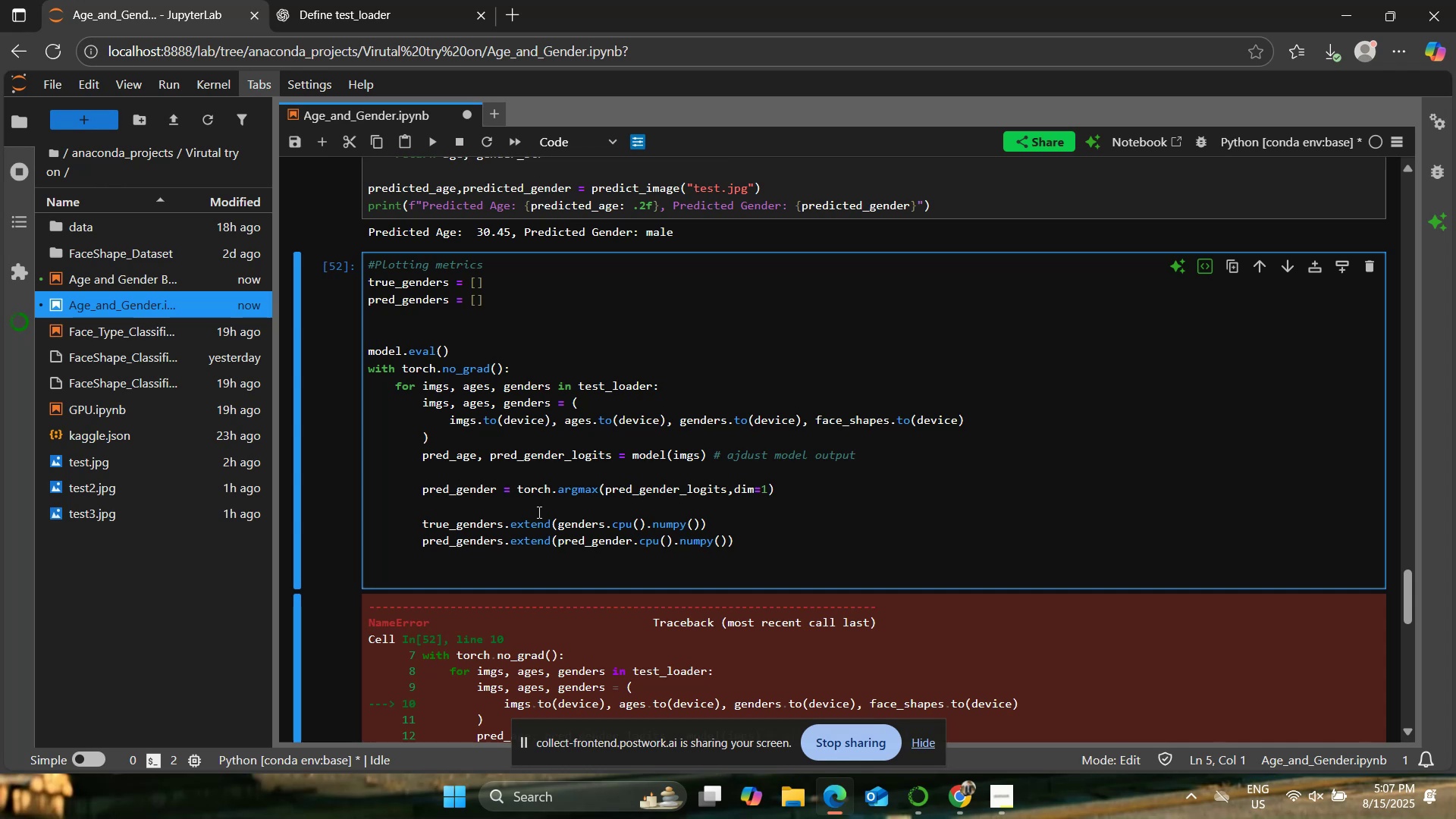 
wait(45.61)
 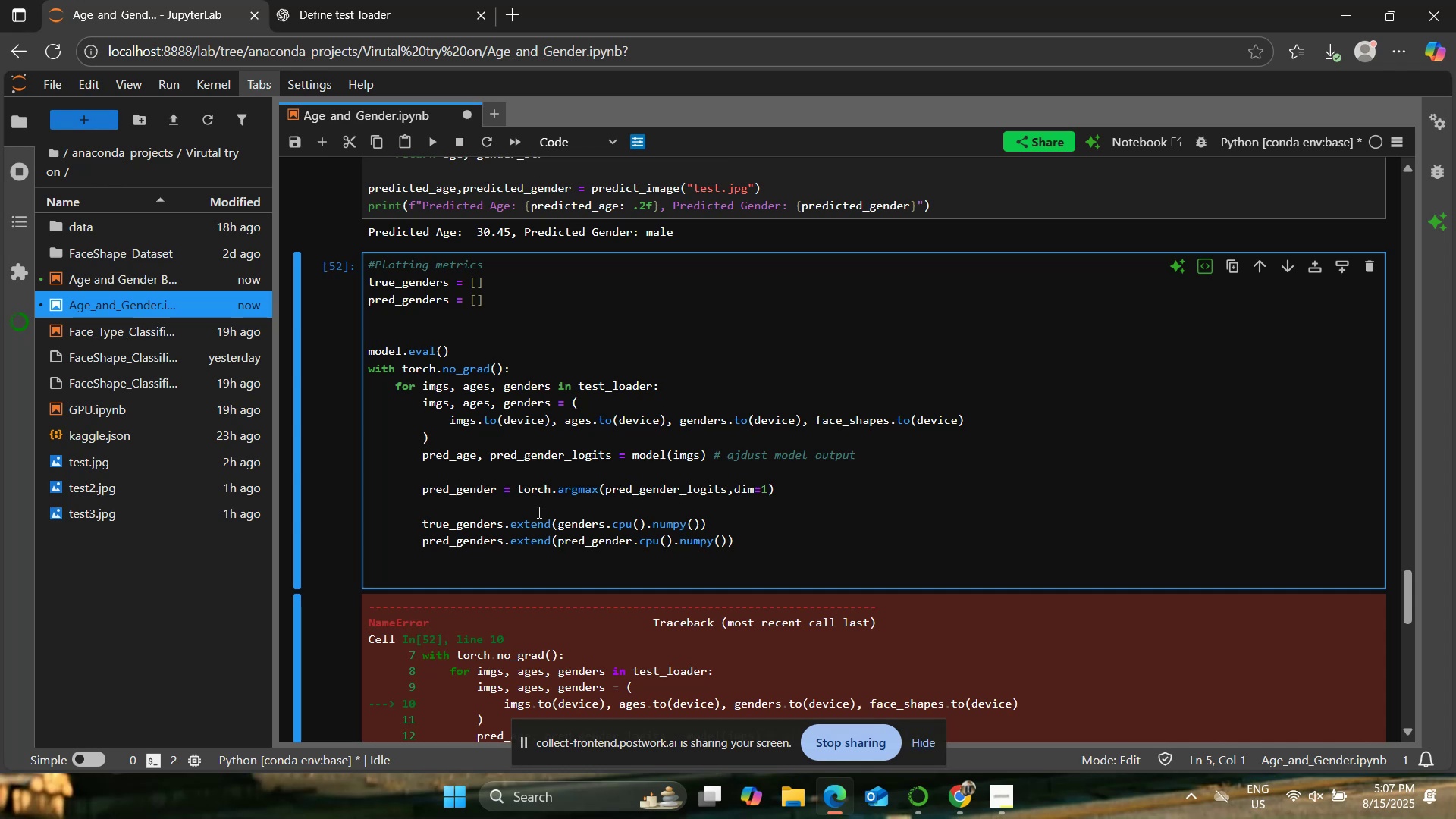 
scroll: coordinate [654, 504], scroll_direction: up, amount: 4.0
 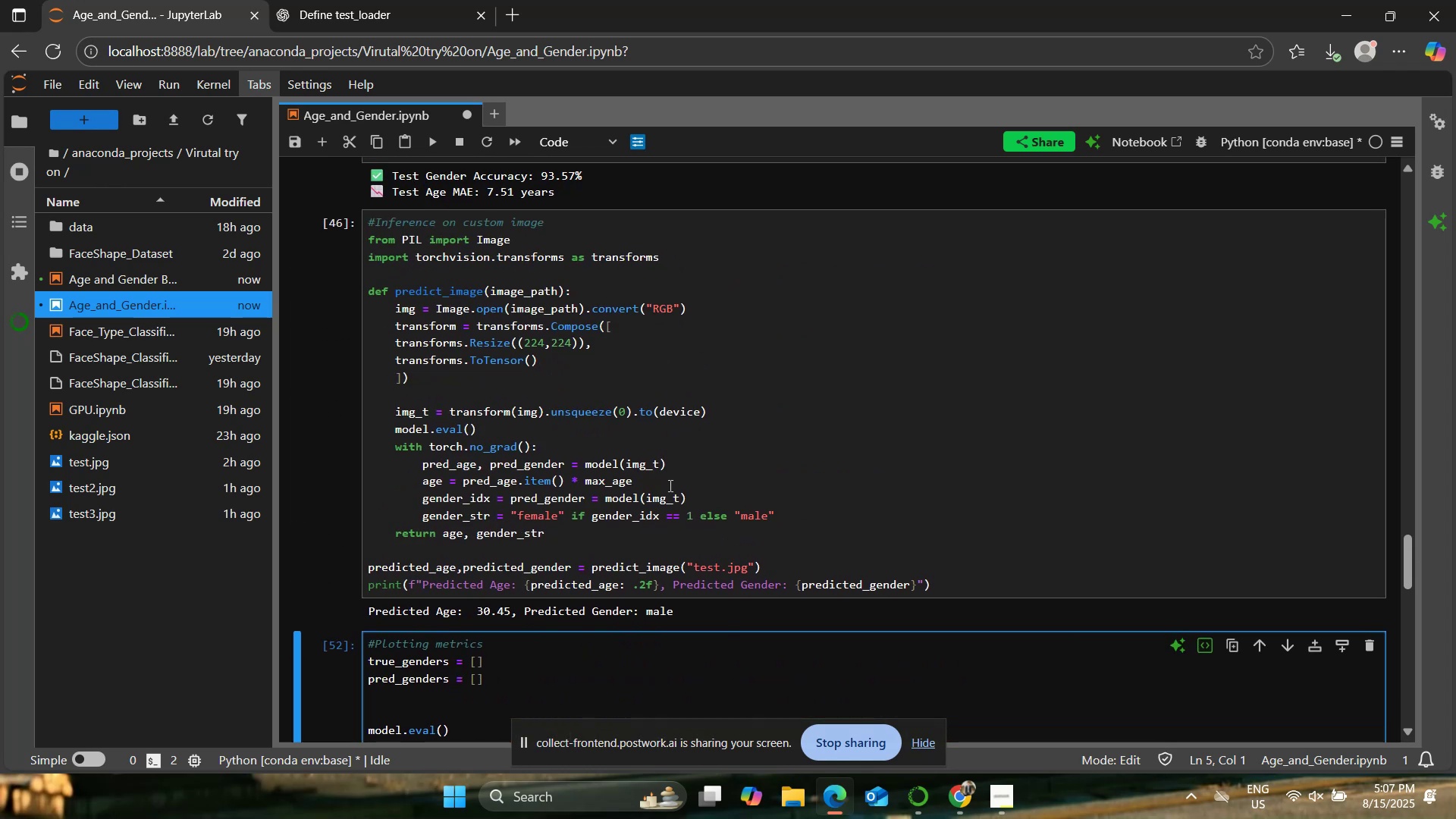 
left_click([723, 447])
 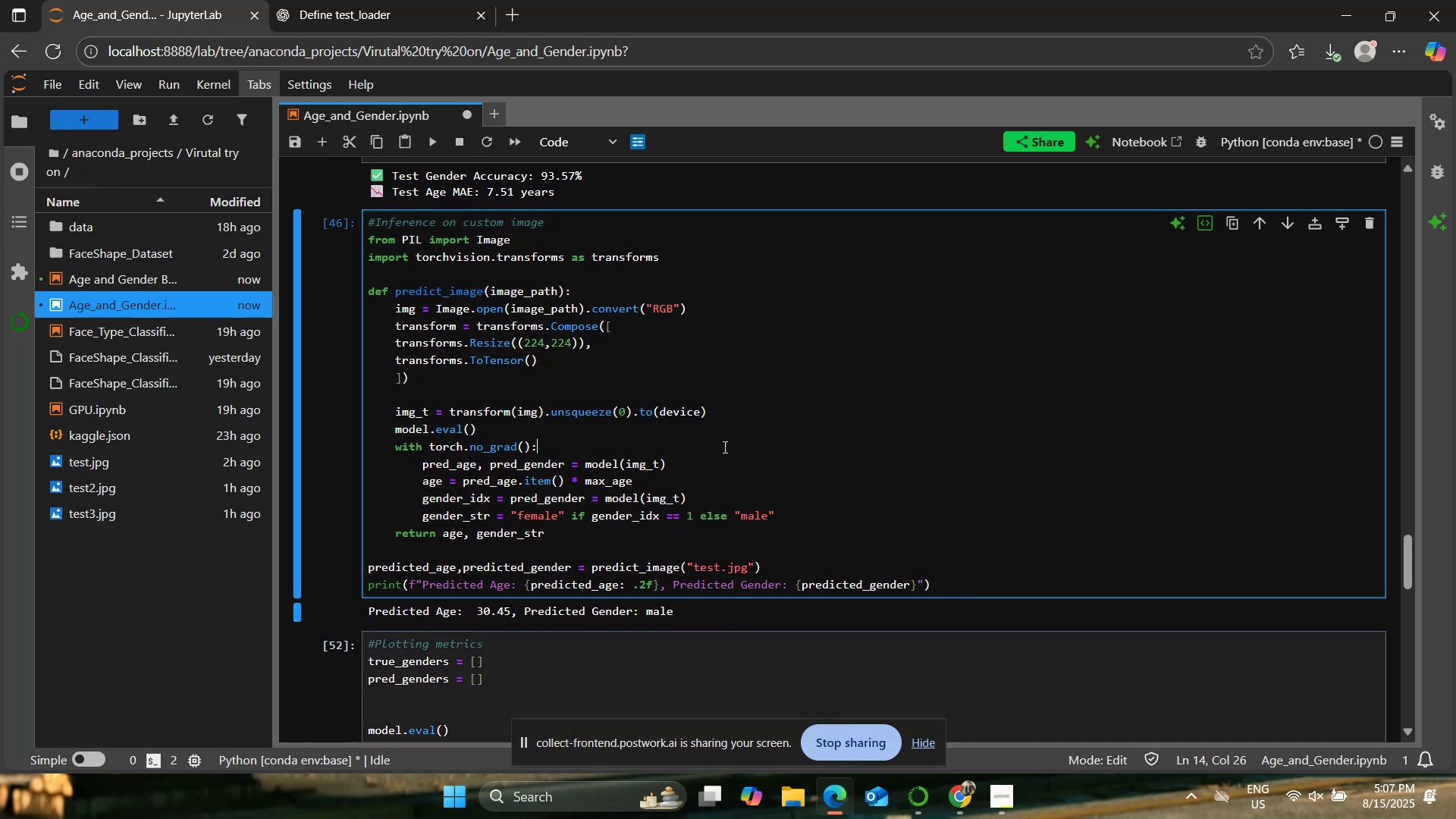 
hold_key(key=ControlLeft, duration=1.12)
 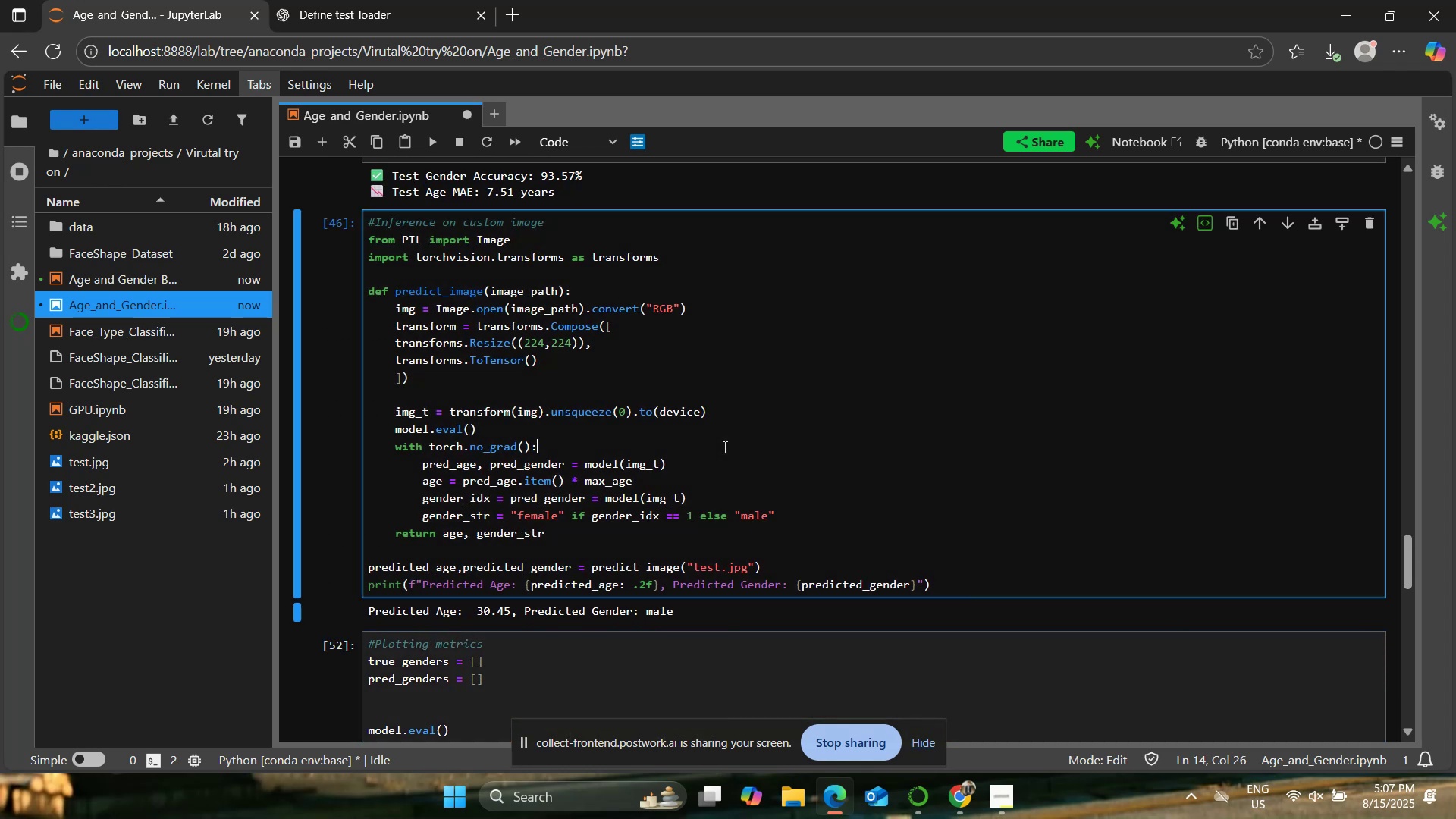 
scroll: coordinate [723, 447], scroll_direction: up, amount: 2.0
 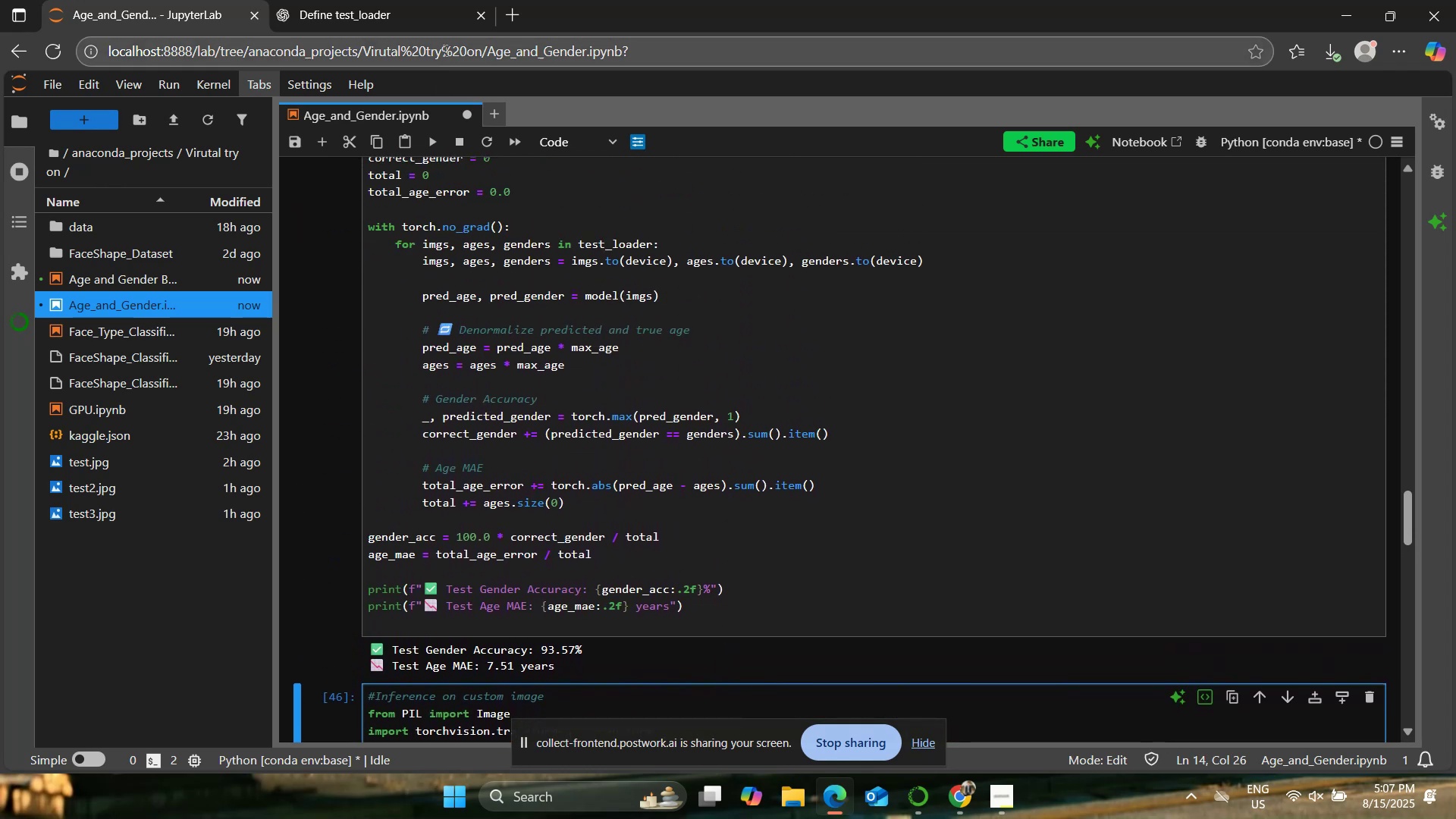 
left_click([439, 7])
 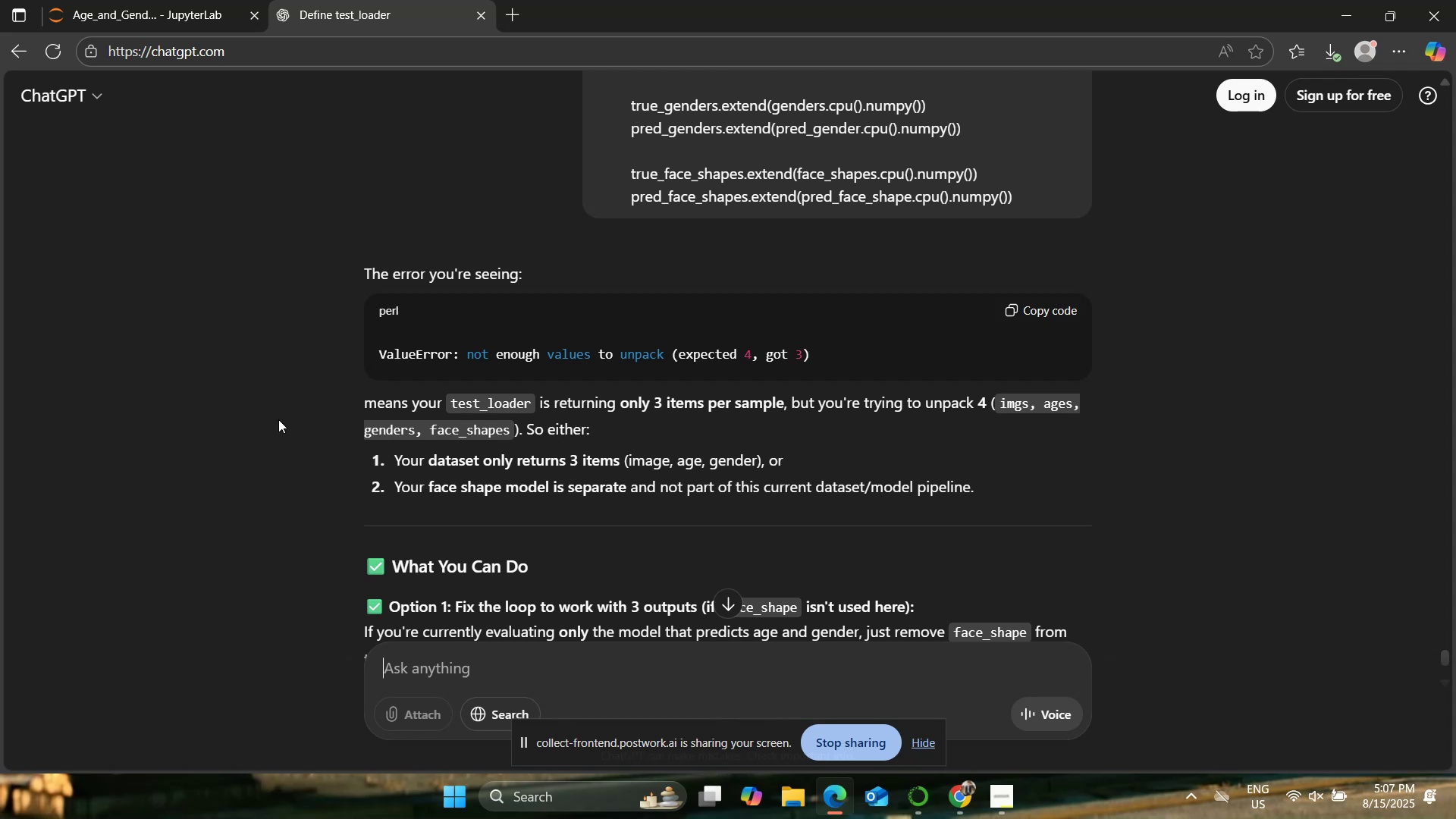 
scroll: coordinate [278, 419], scroll_direction: down, amount: 3.0
 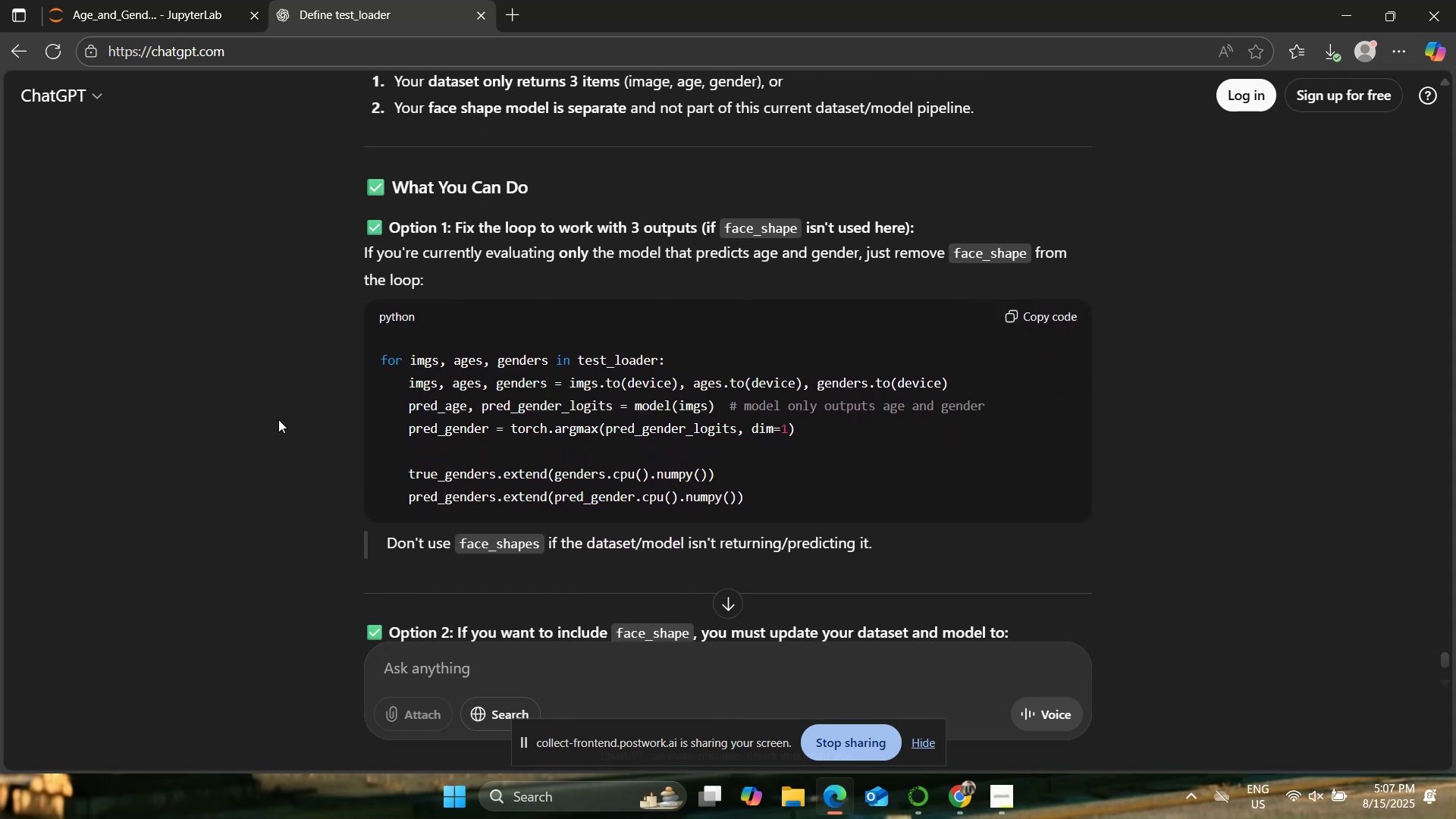 
scroll: coordinate [278, 419], scroll_direction: up, amount: 2.0
 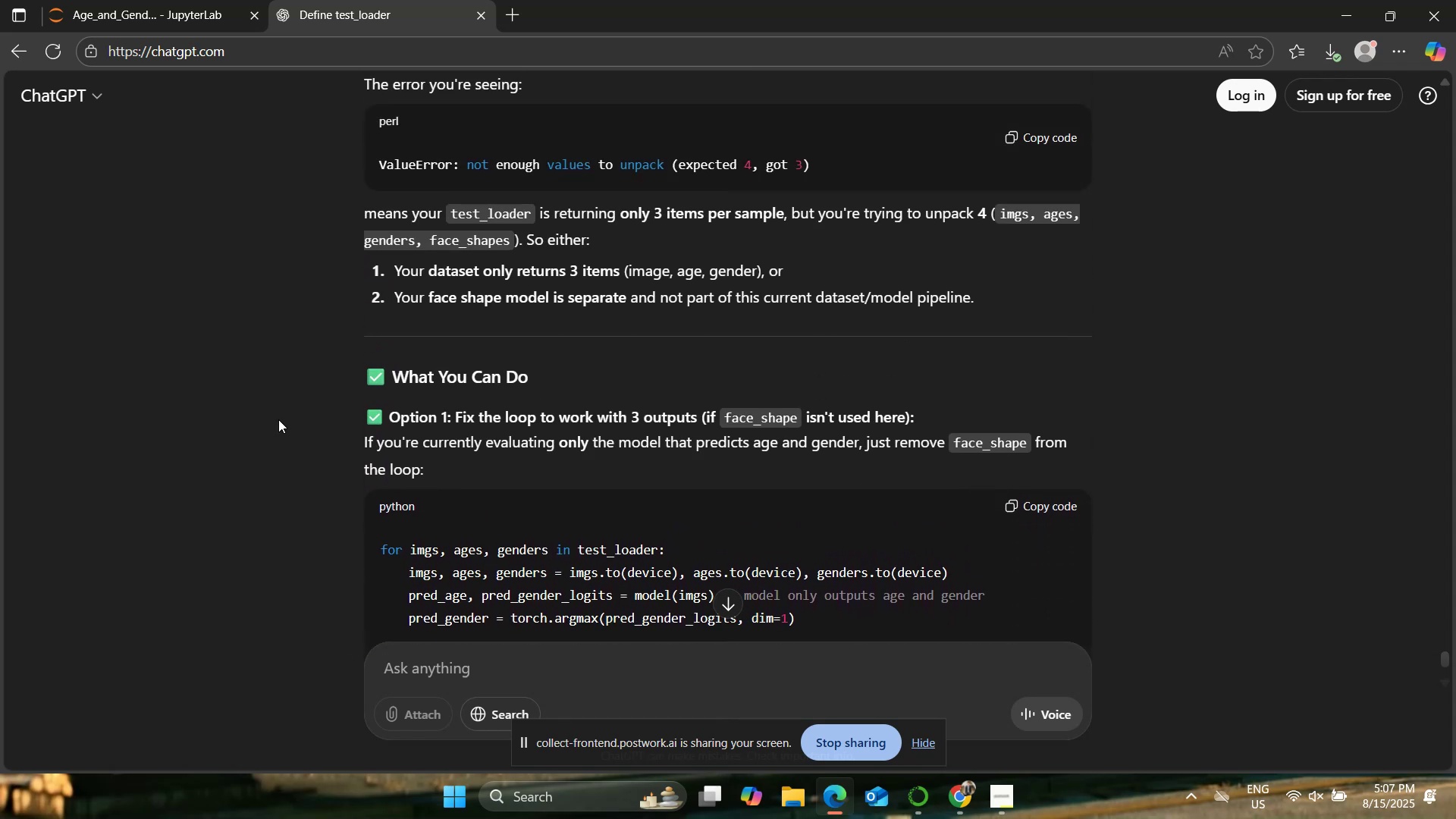 
scroll: coordinate [278, 419], scroll_direction: down, amount: 2.0
 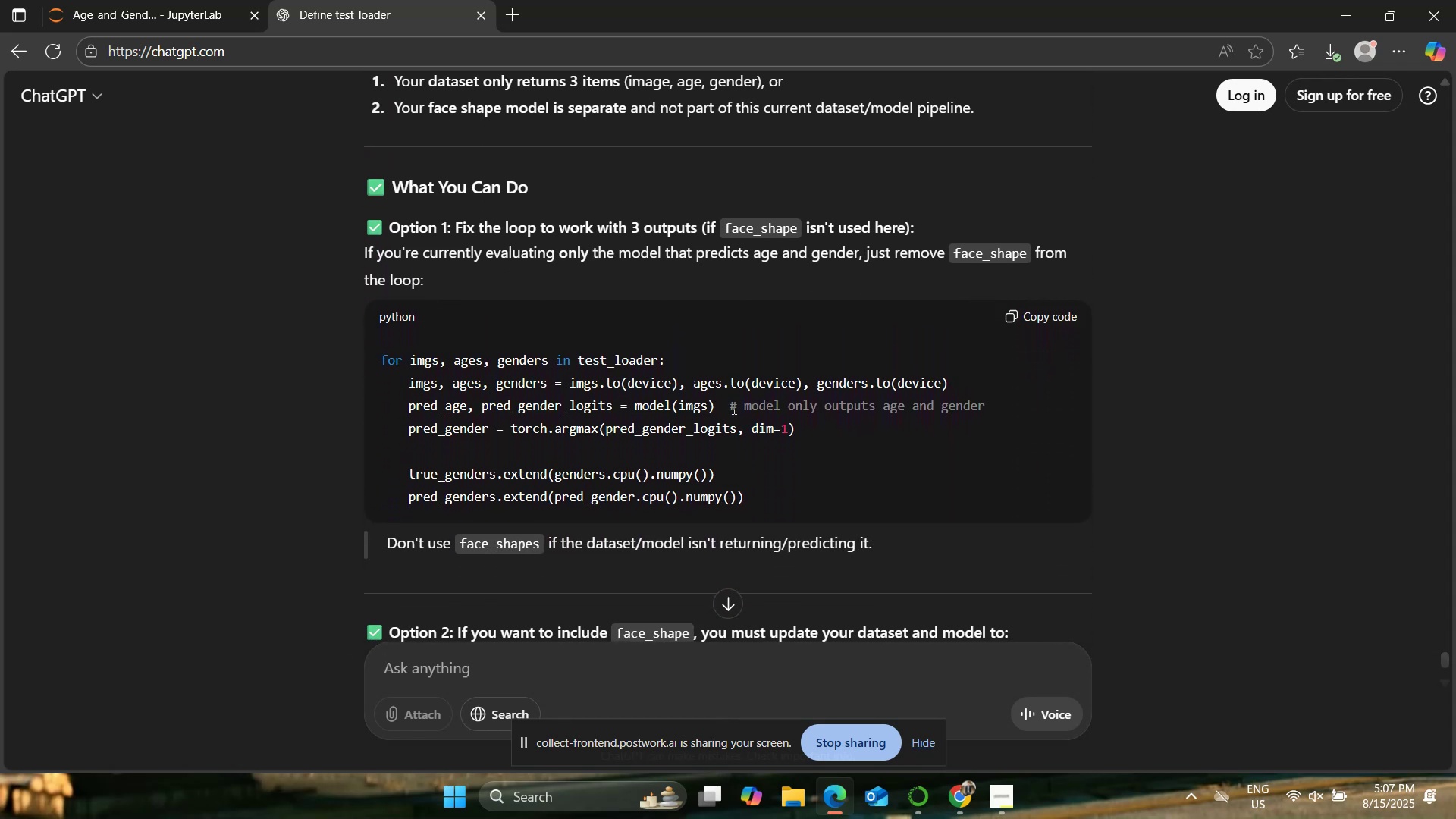 
left_click([1031, 315])
 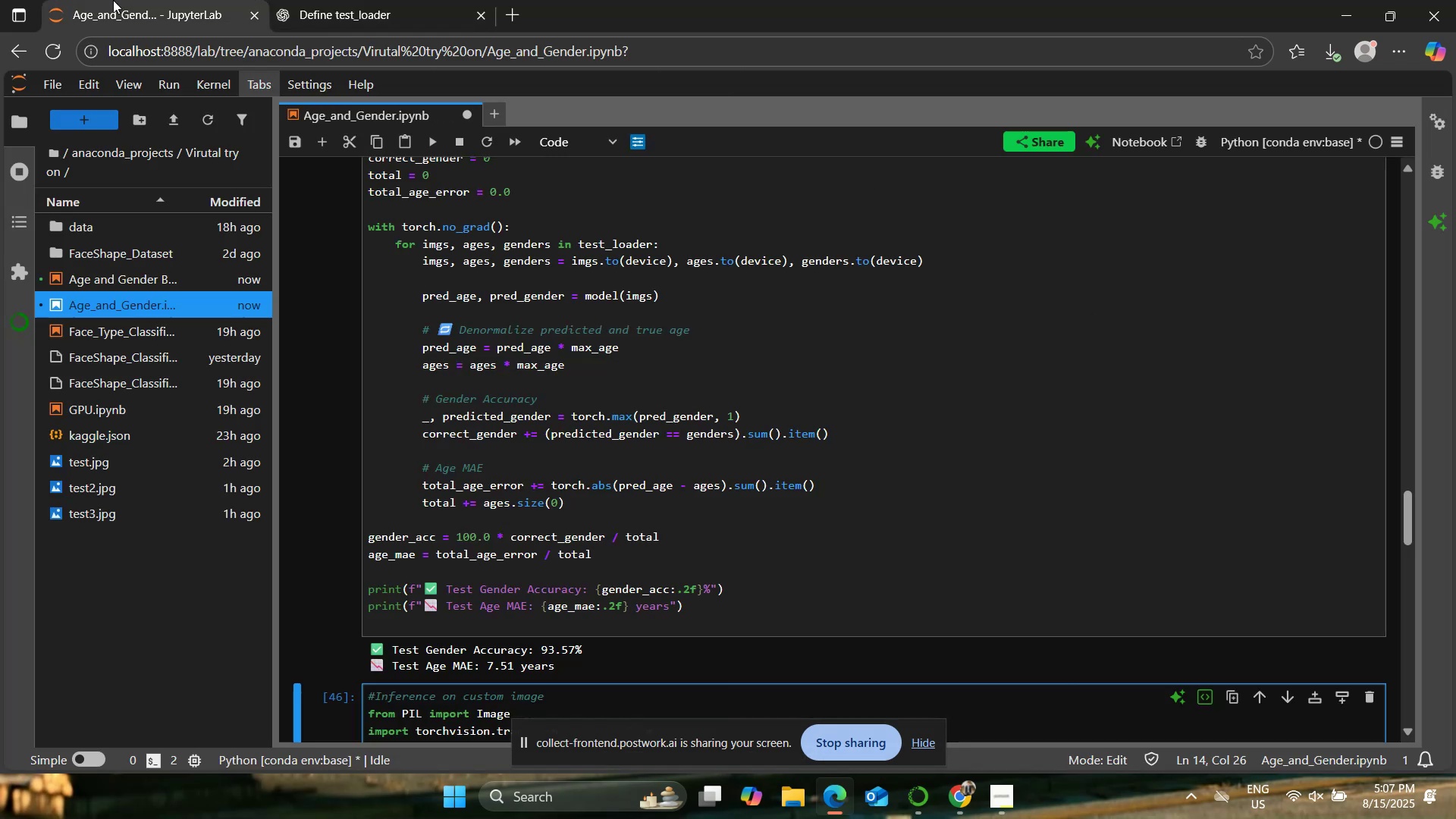 
double_click([636, 350])
 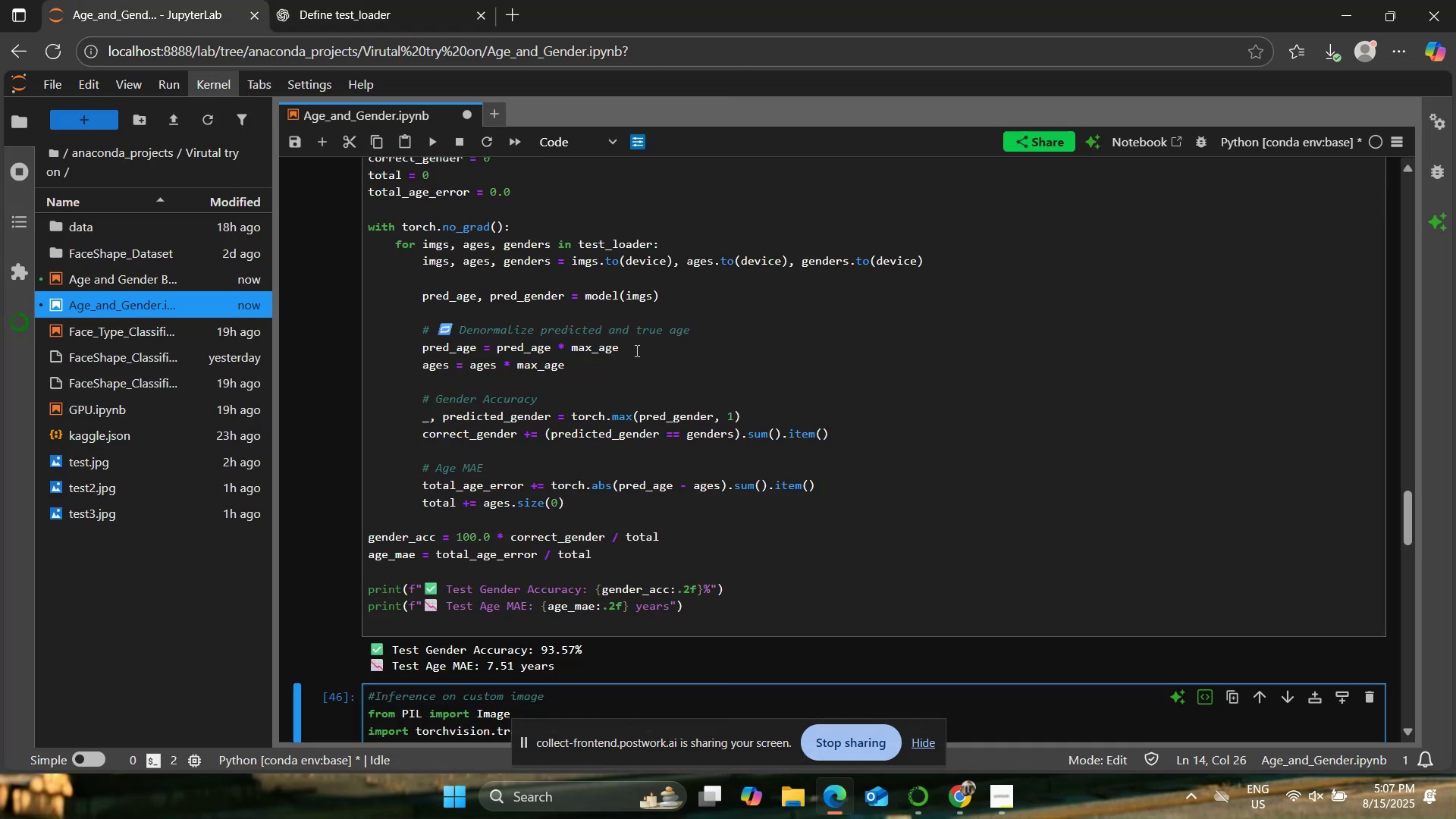 
hold_key(key=ControlLeft, duration=0.41)
 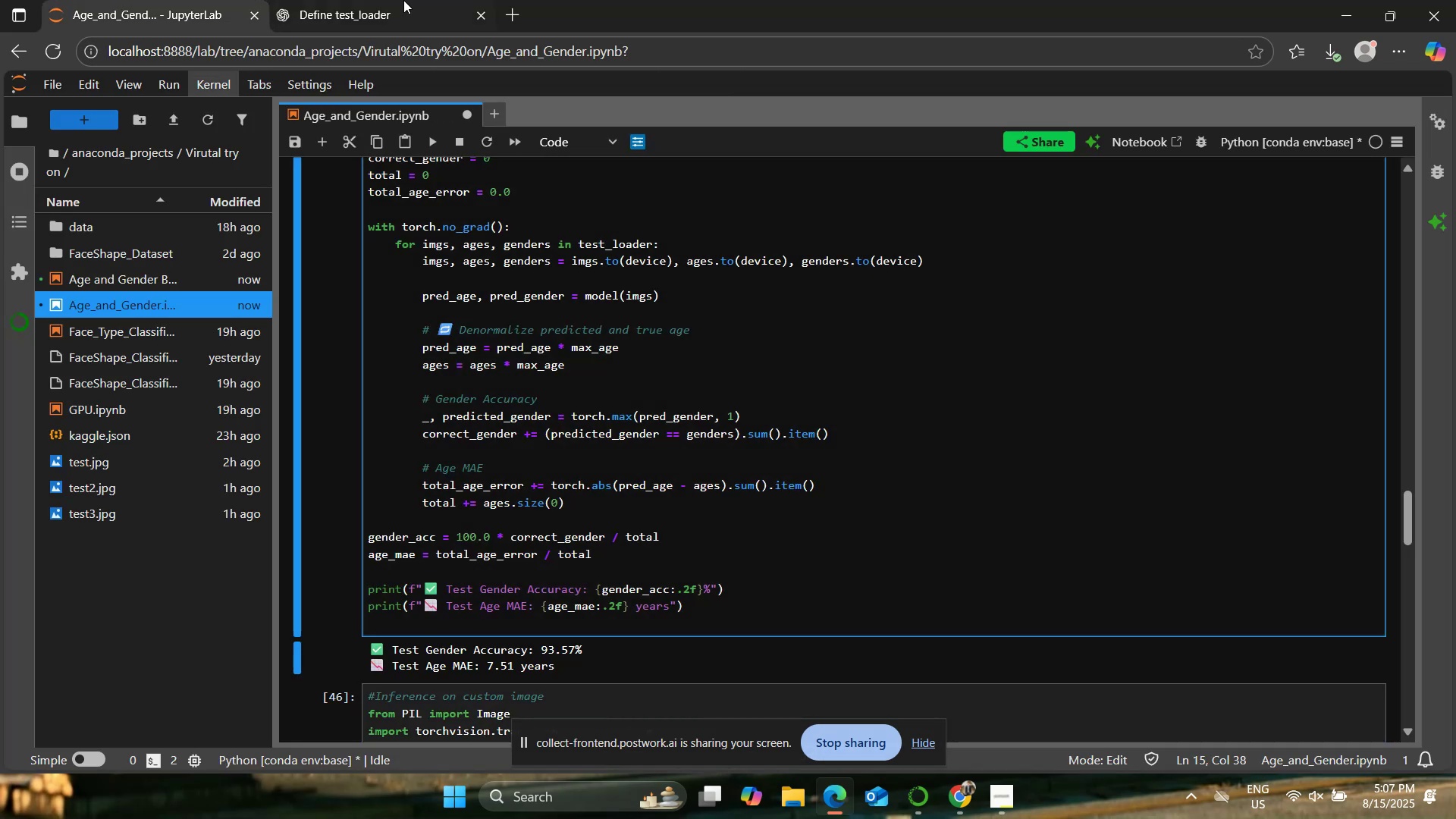 
left_click([402, 0])
 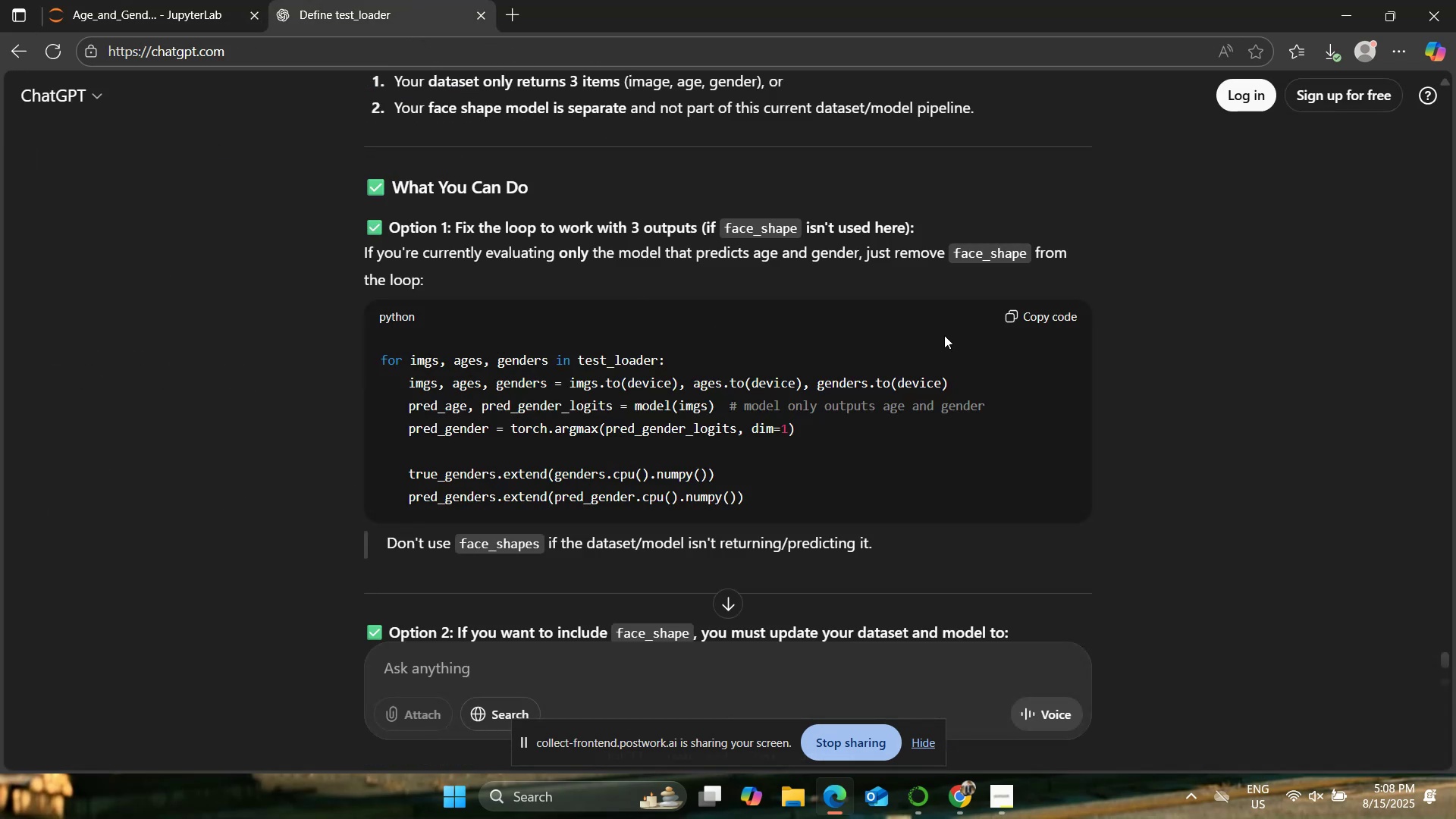 
left_click([1038, 320])
 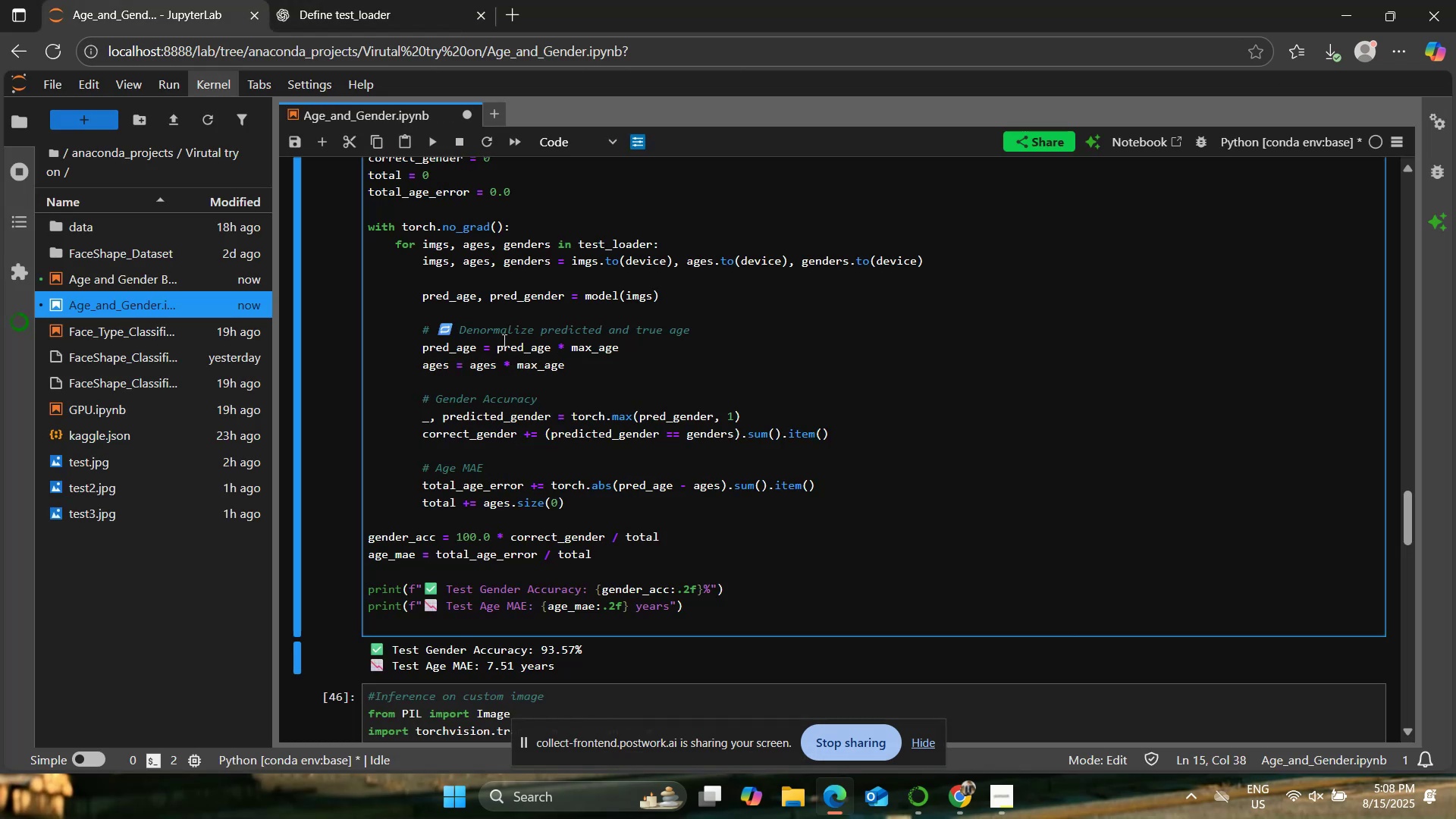 
scroll: coordinate [583, 373], scroll_direction: up, amount: 1.0
 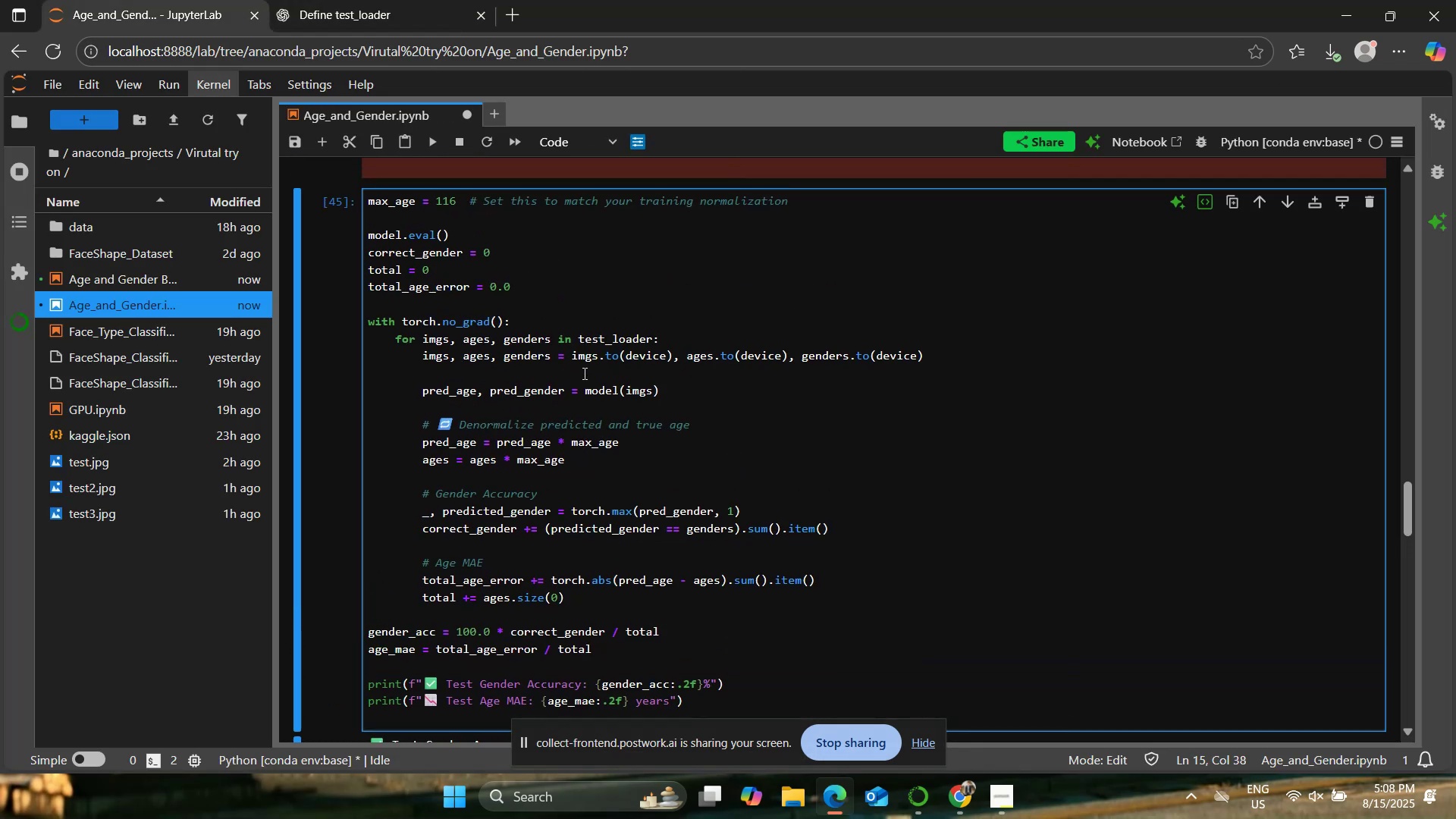 
scroll: coordinate [583, 373], scroll_direction: down, amount: 5.0
 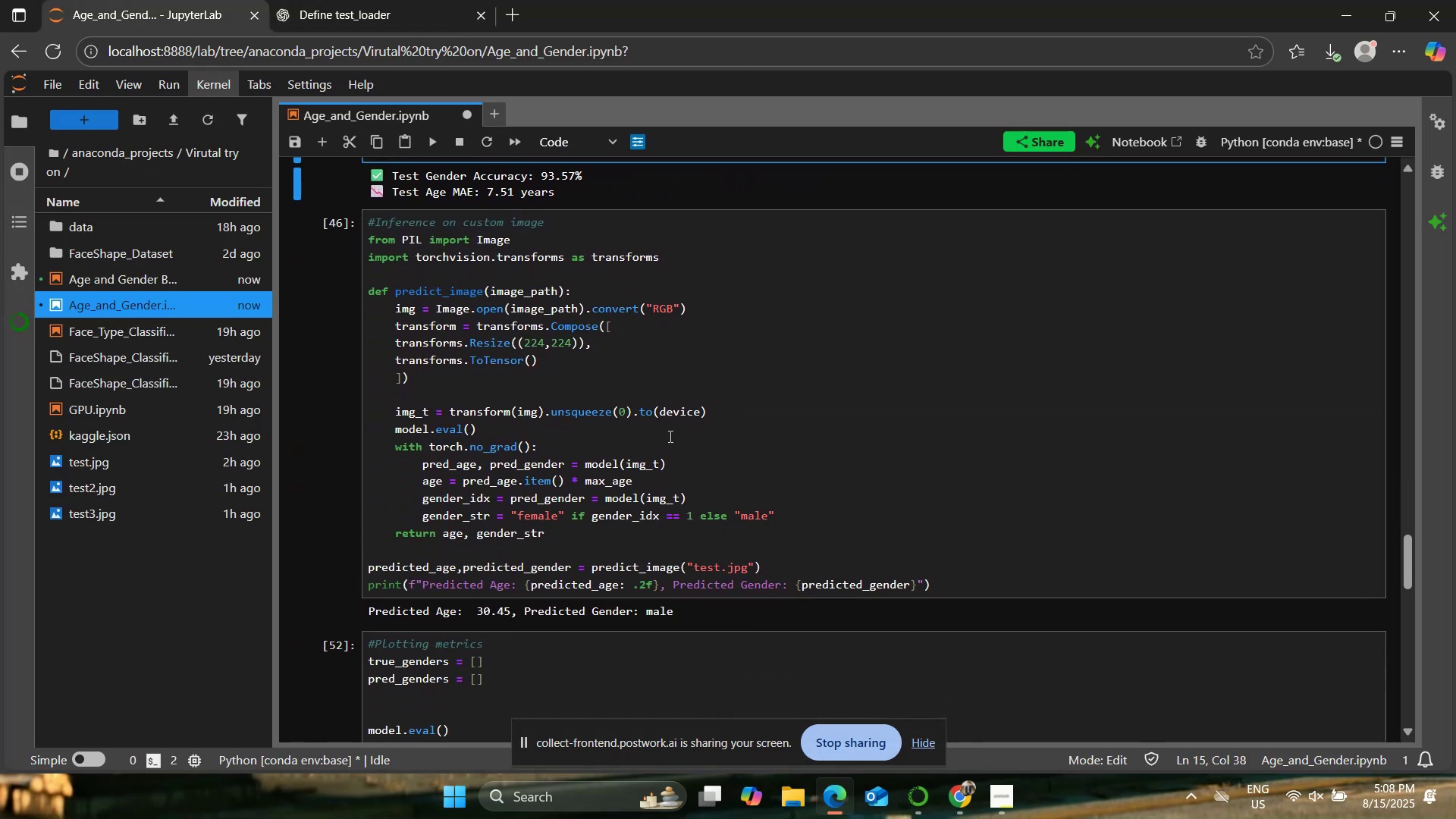 
left_click([746, 449])
 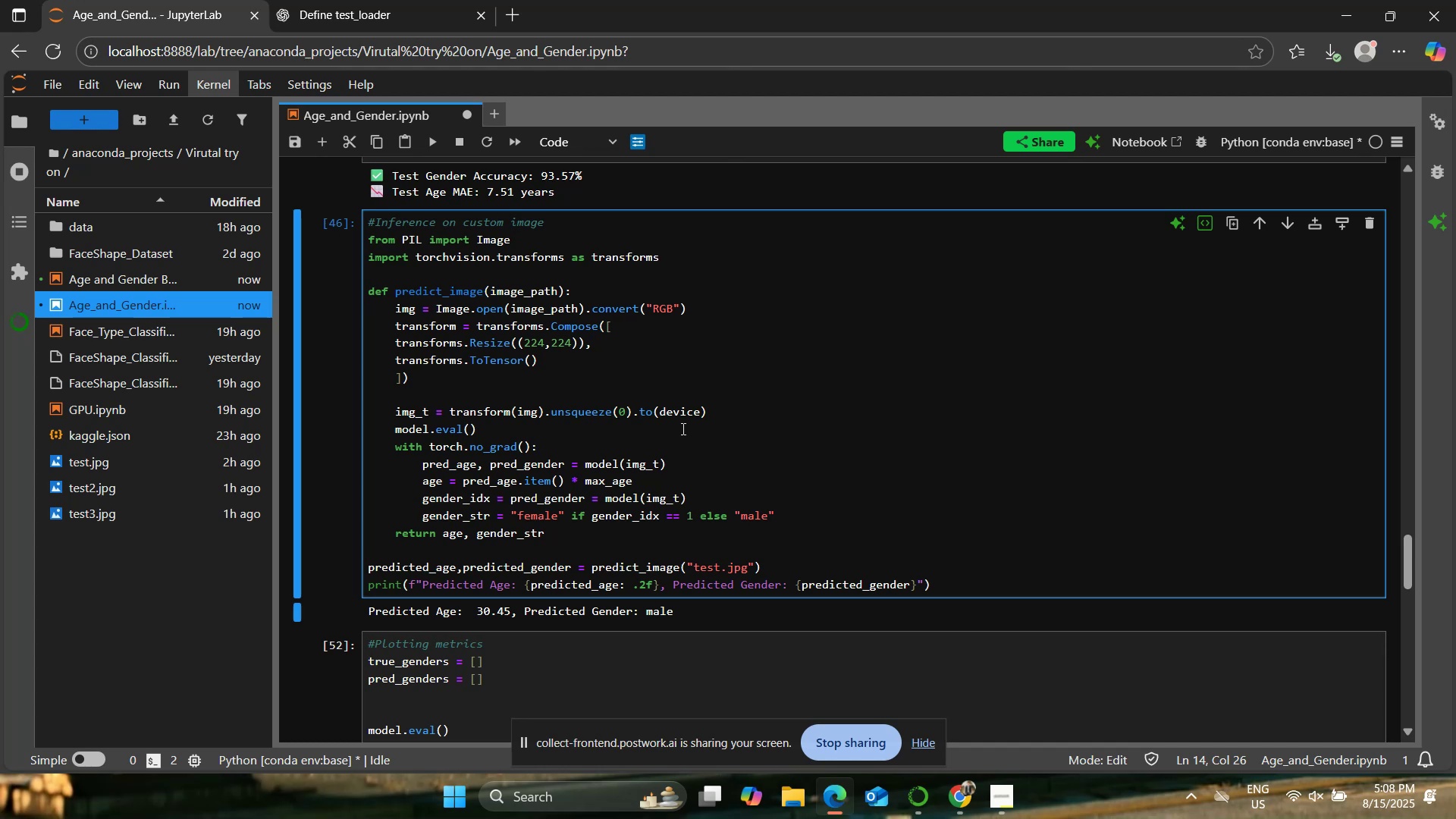 
wait(22.81)
 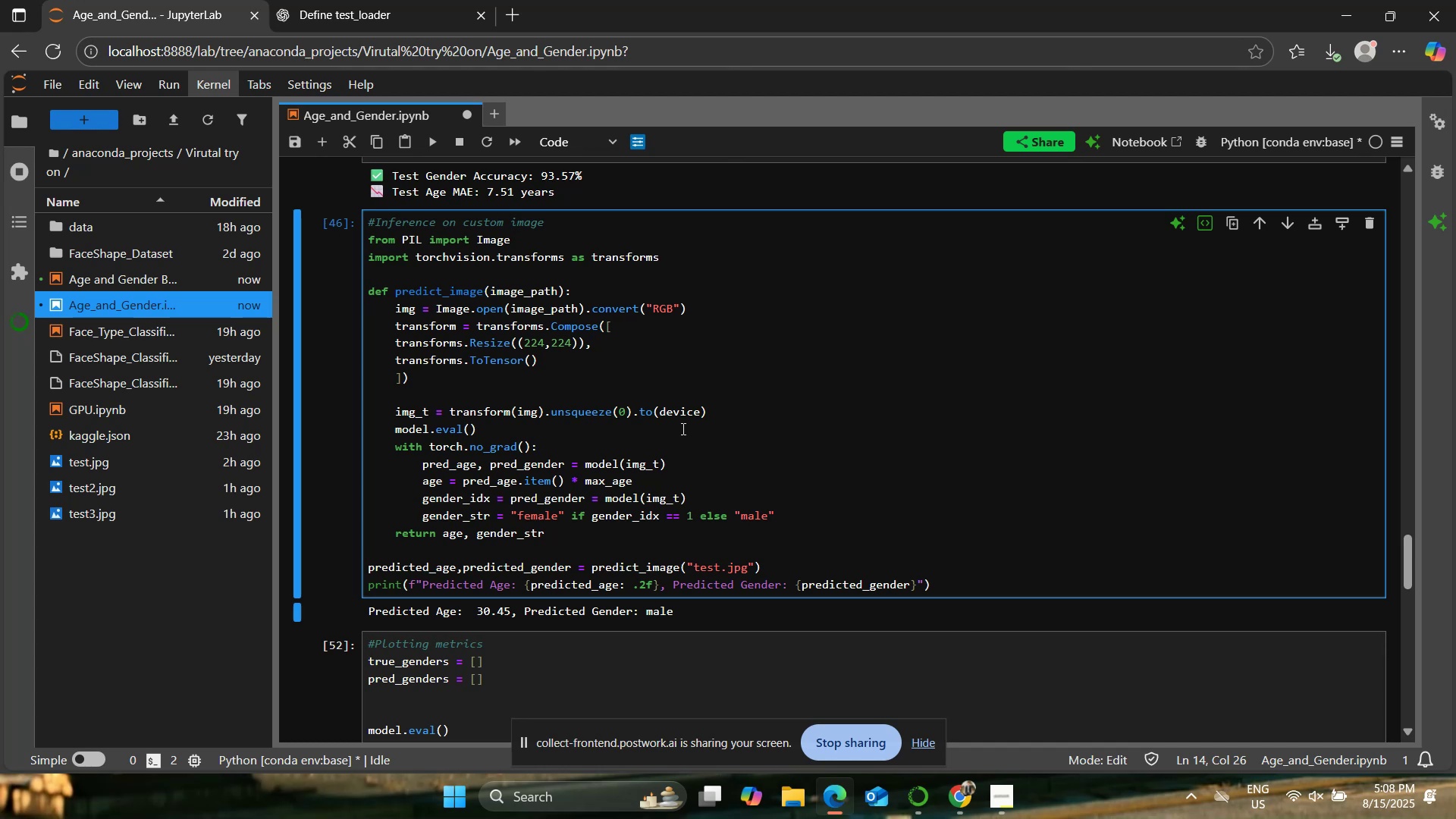 
scroll: coordinate [739, 428], scroll_direction: up, amount: 13.0
 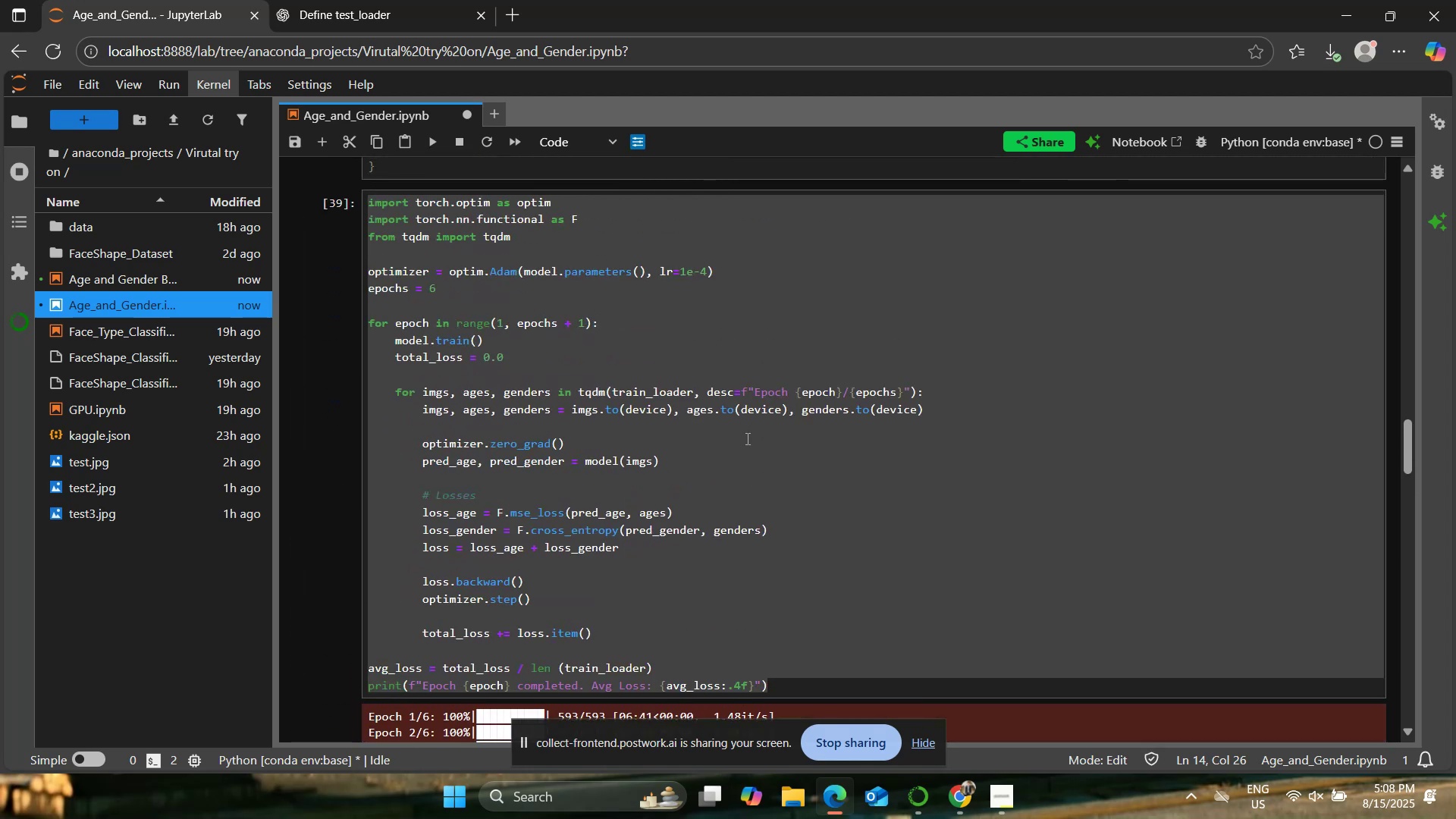 
left_click([746, 438])
 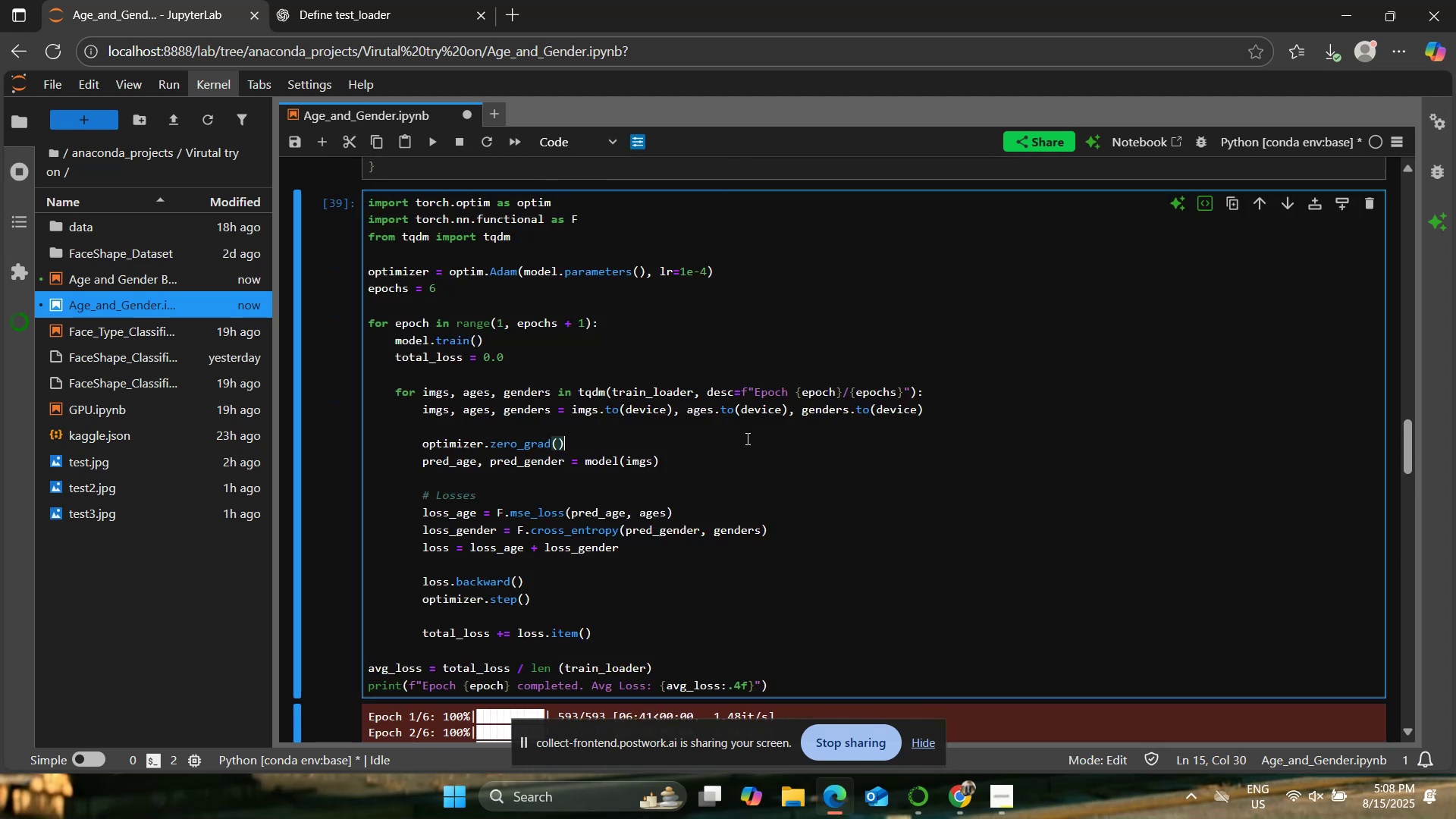 
scroll: coordinate [746, 438], scroll_direction: down, amount: 3.0
 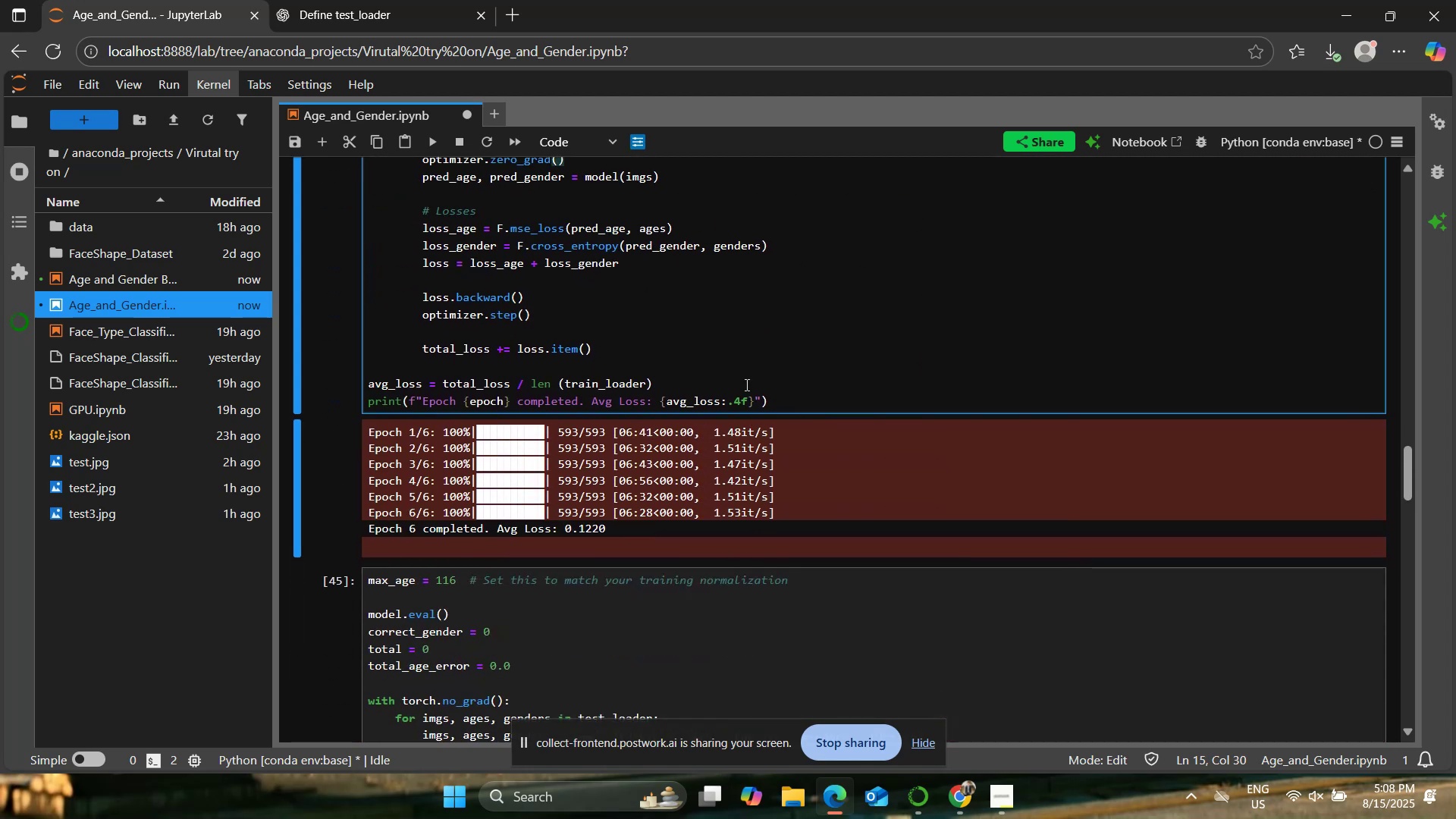 
left_click([741, 322])
 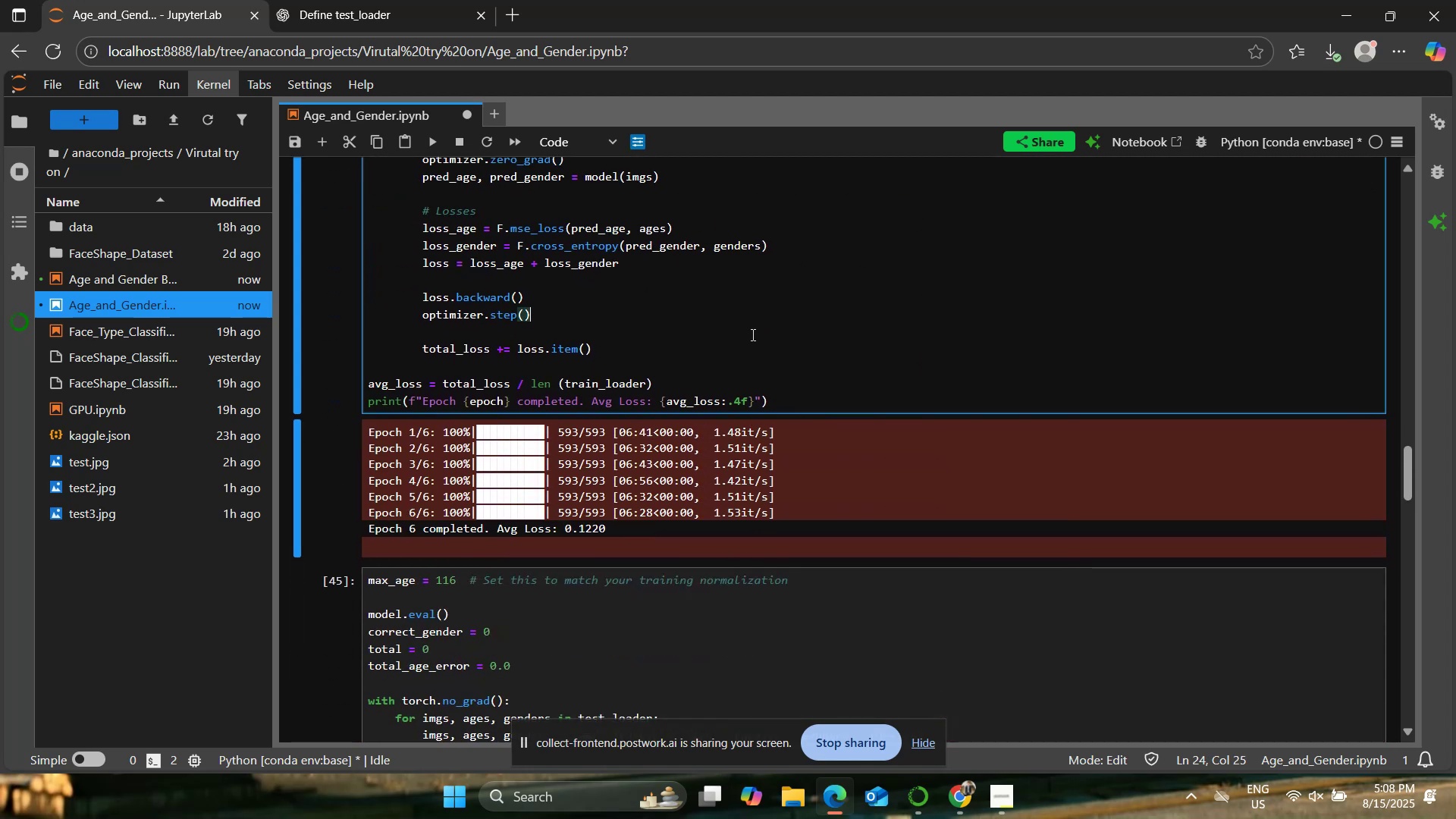 
key(Control+A)
 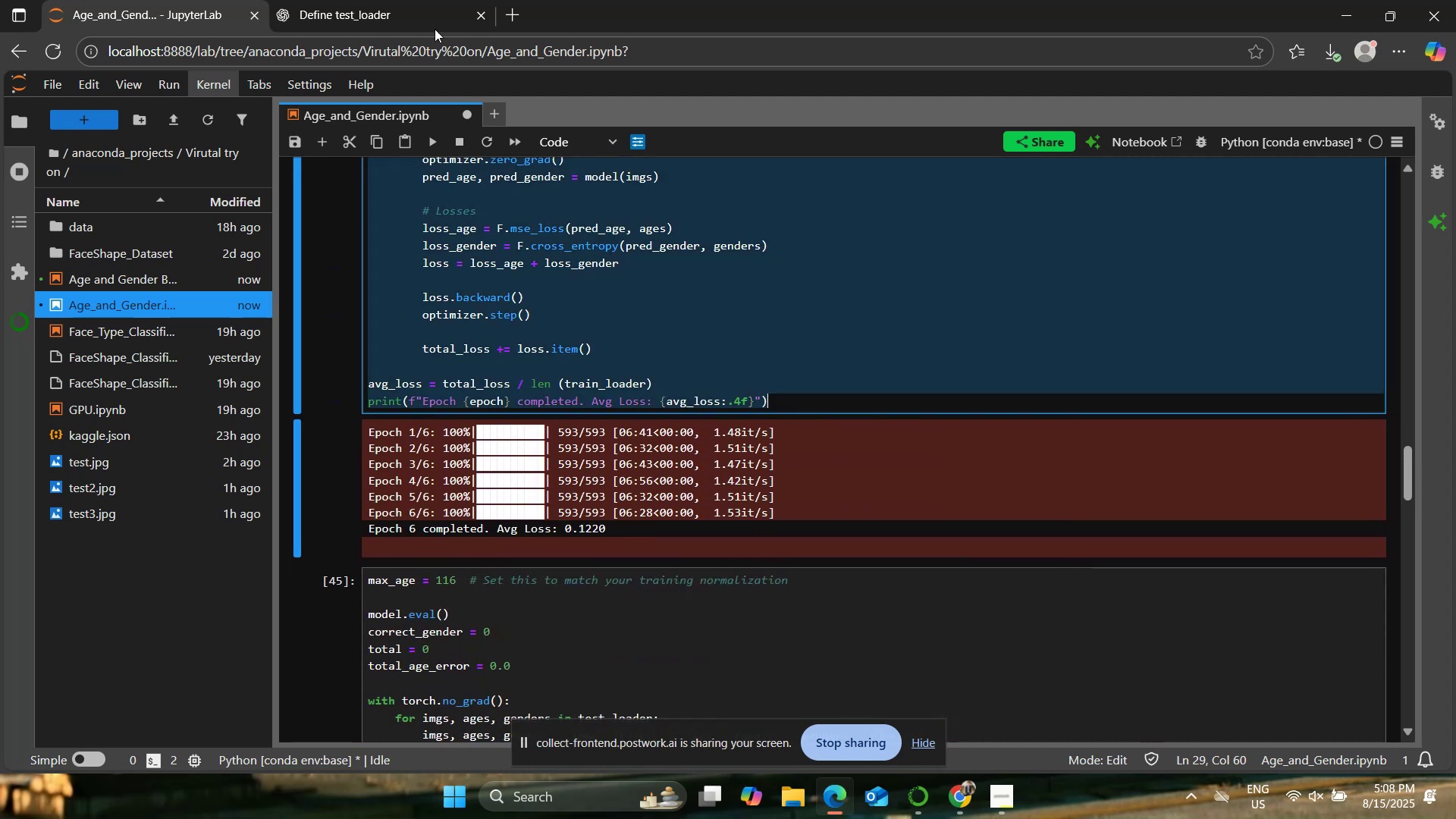 
key(Control+C)
 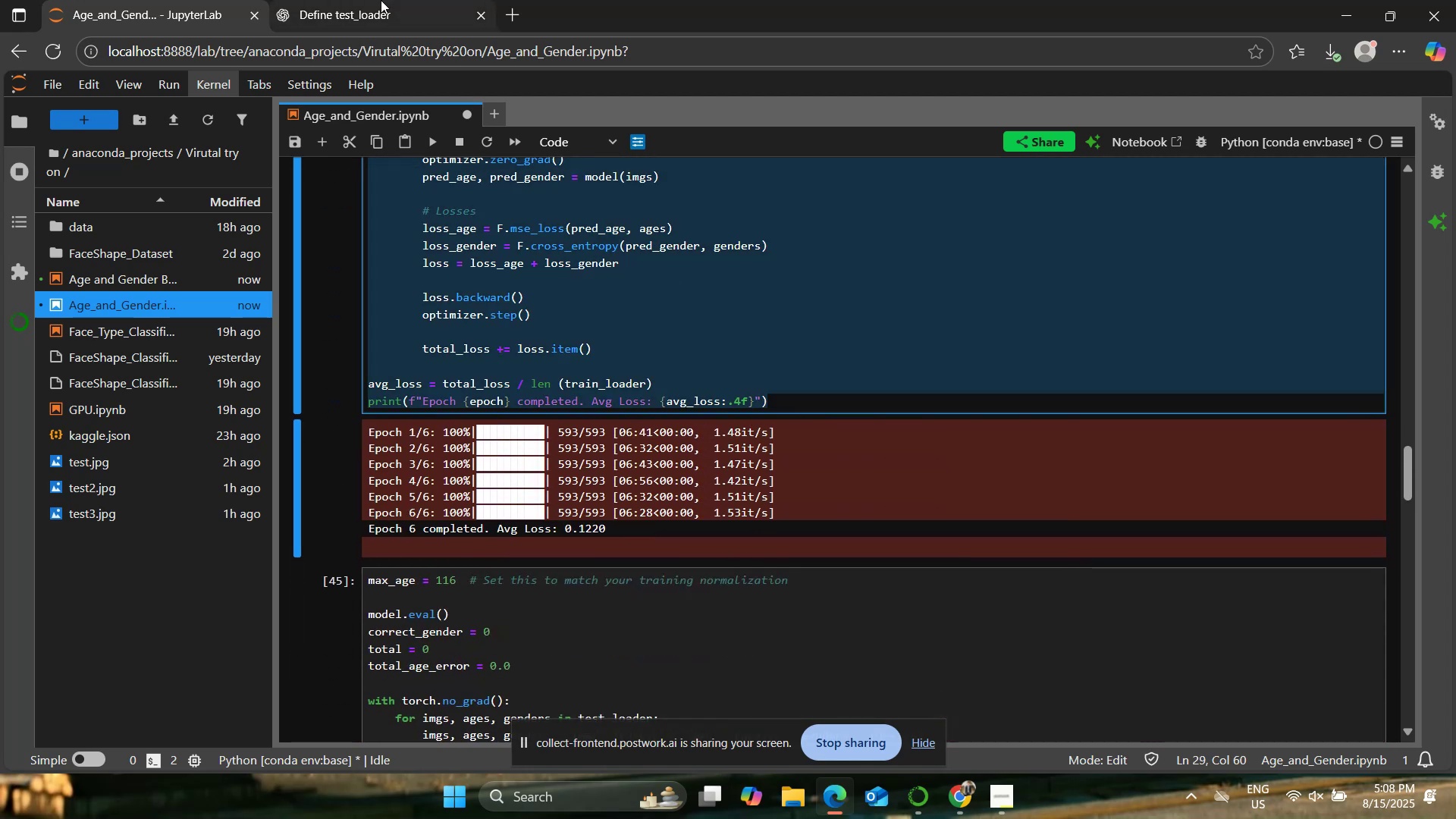 
left_click([382, 0])
 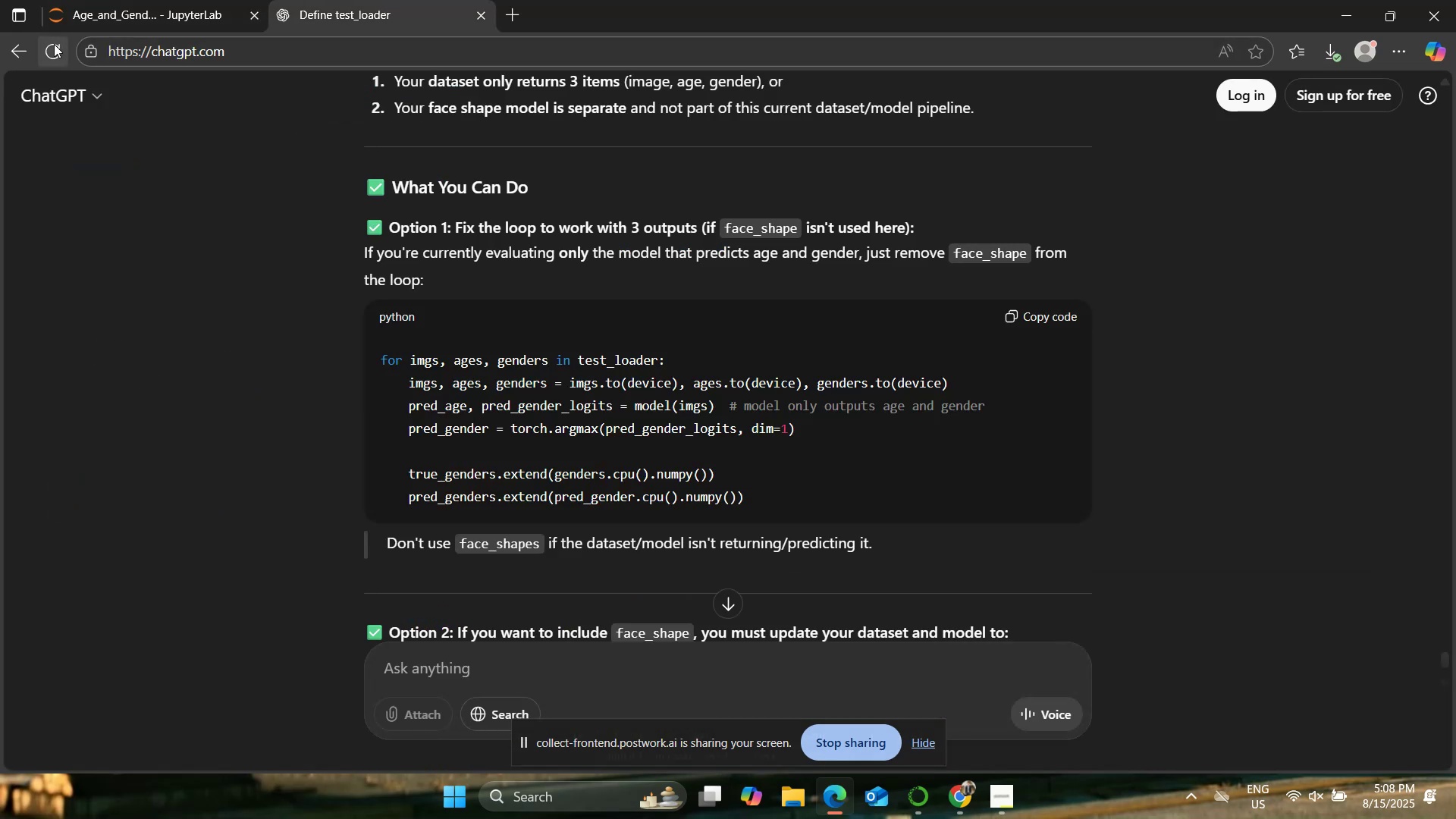 
scroll: coordinate [422, 518], scroll_direction: down, amount: 4.0
 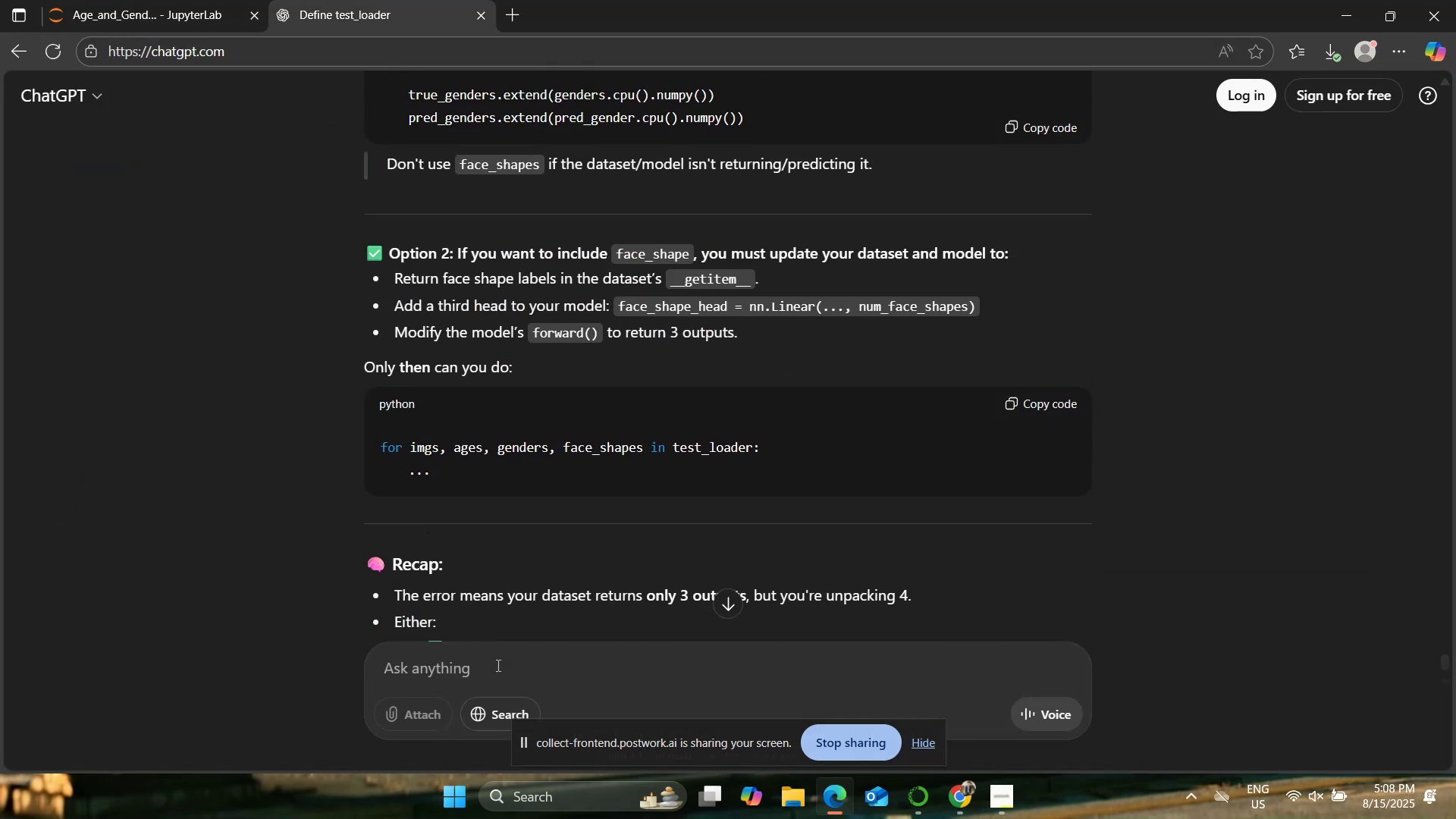 
left_click([497, 669])
 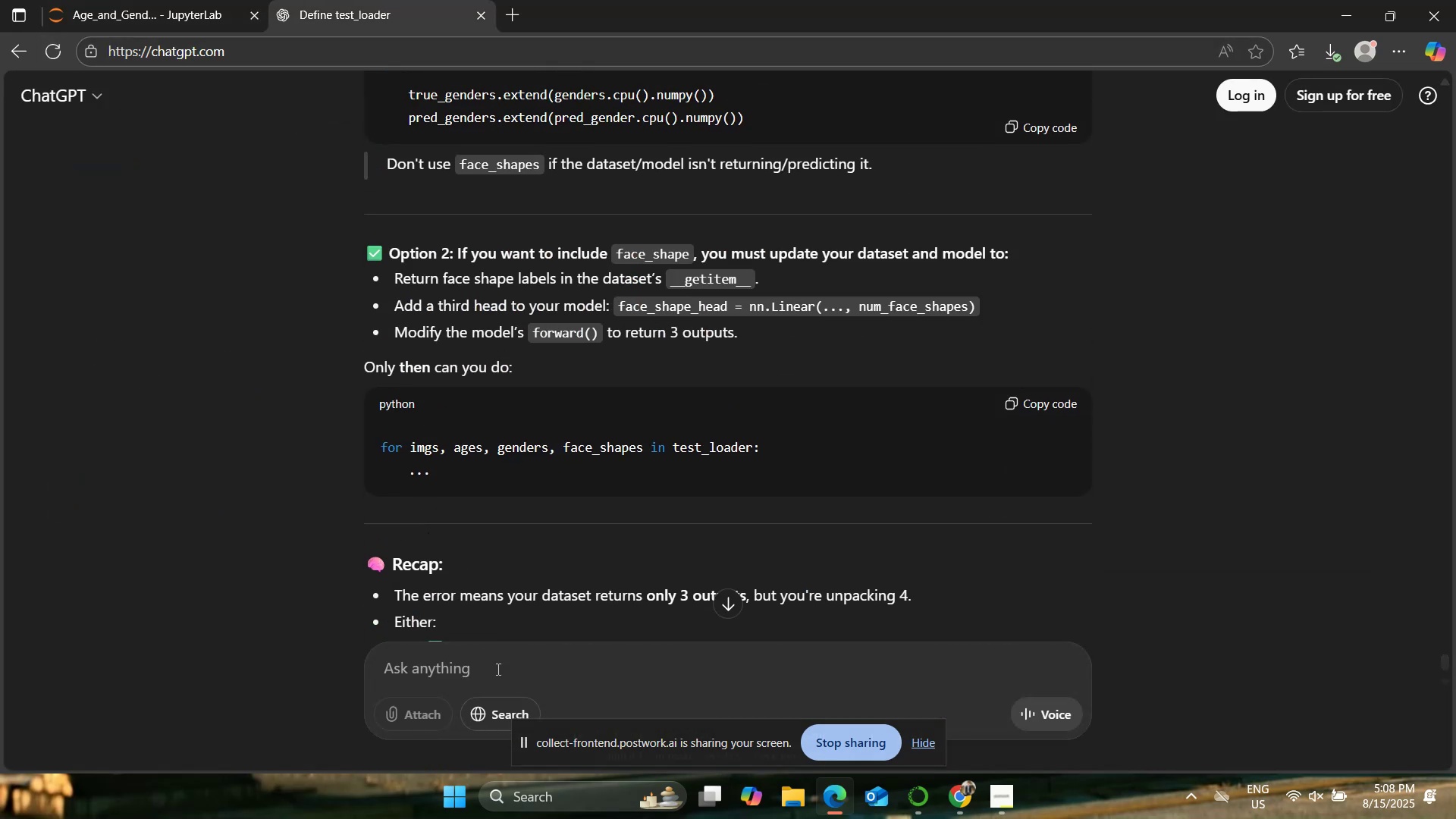 
key(Control+V)
 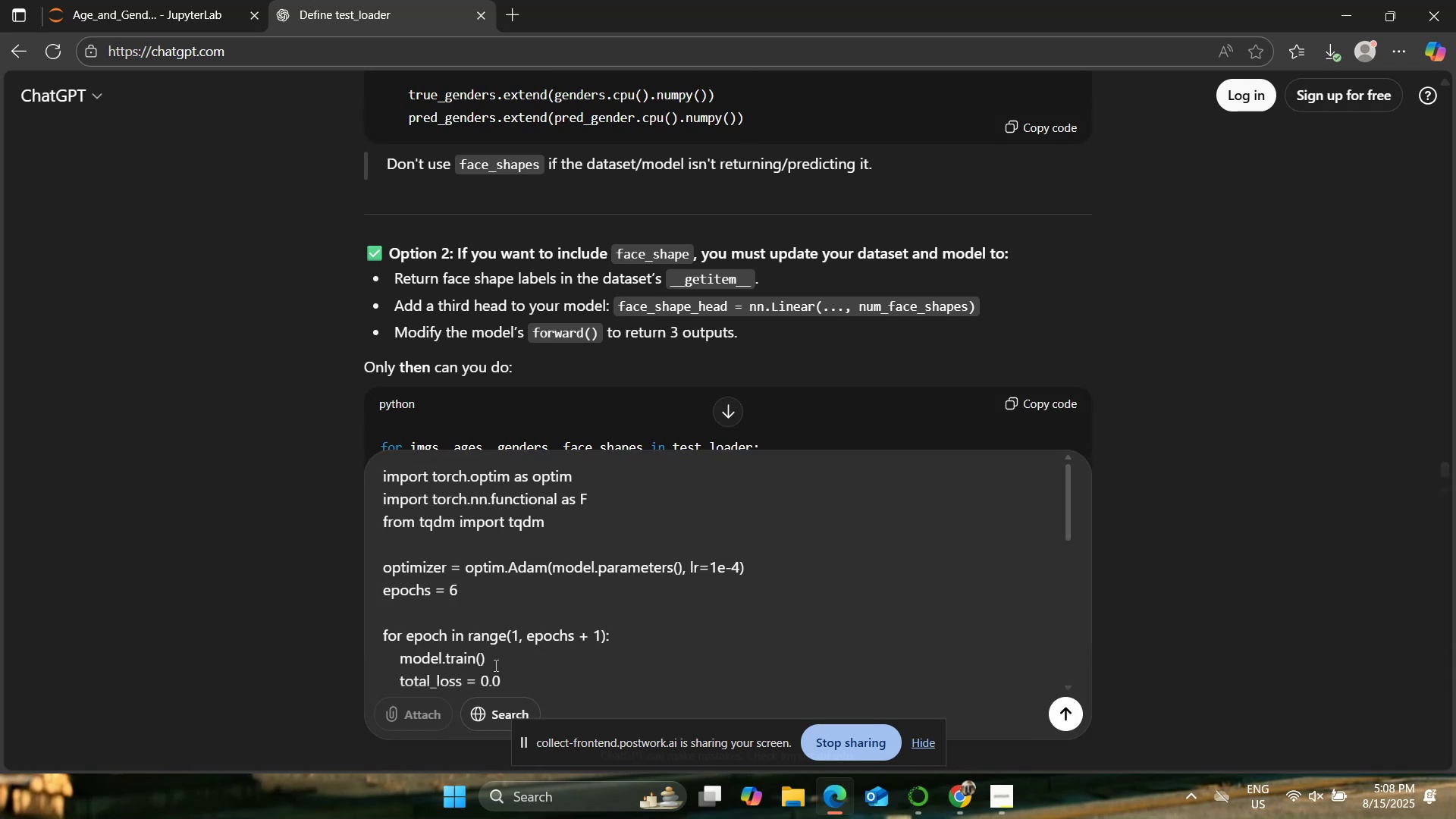 
key(Shift+Enter)
 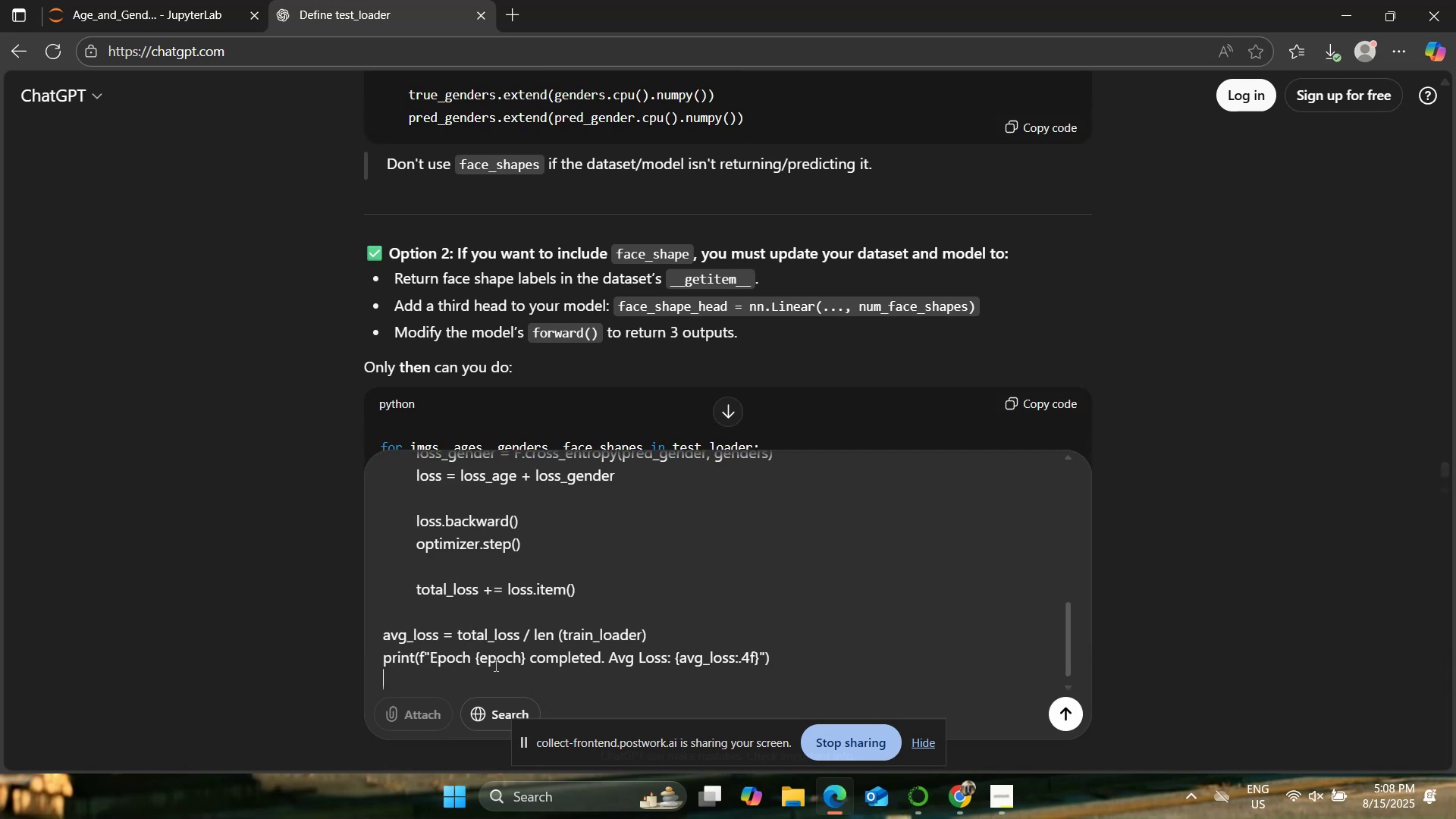 
key(Shift+Enter)
 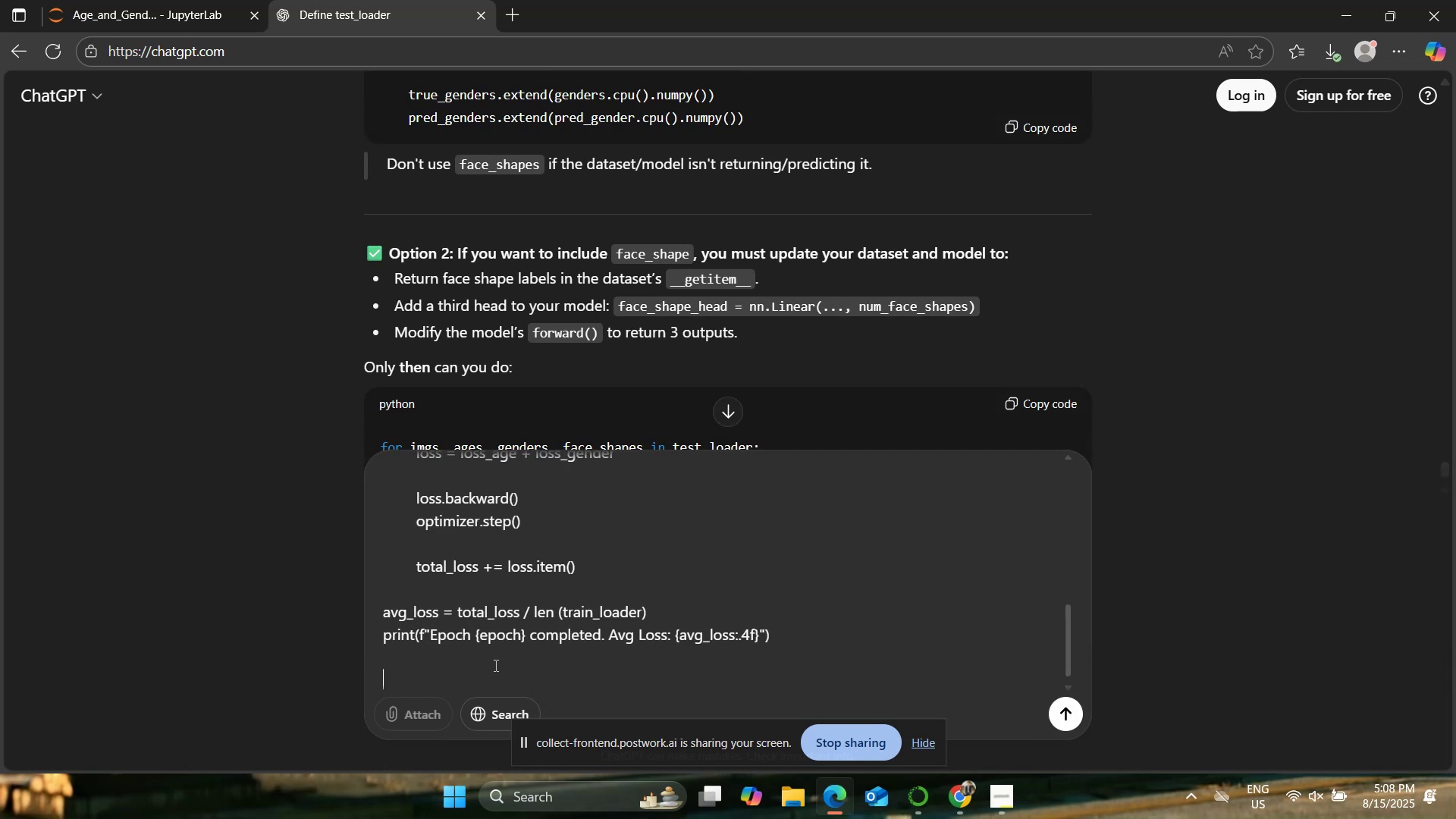 
key(Shift+Enter)
 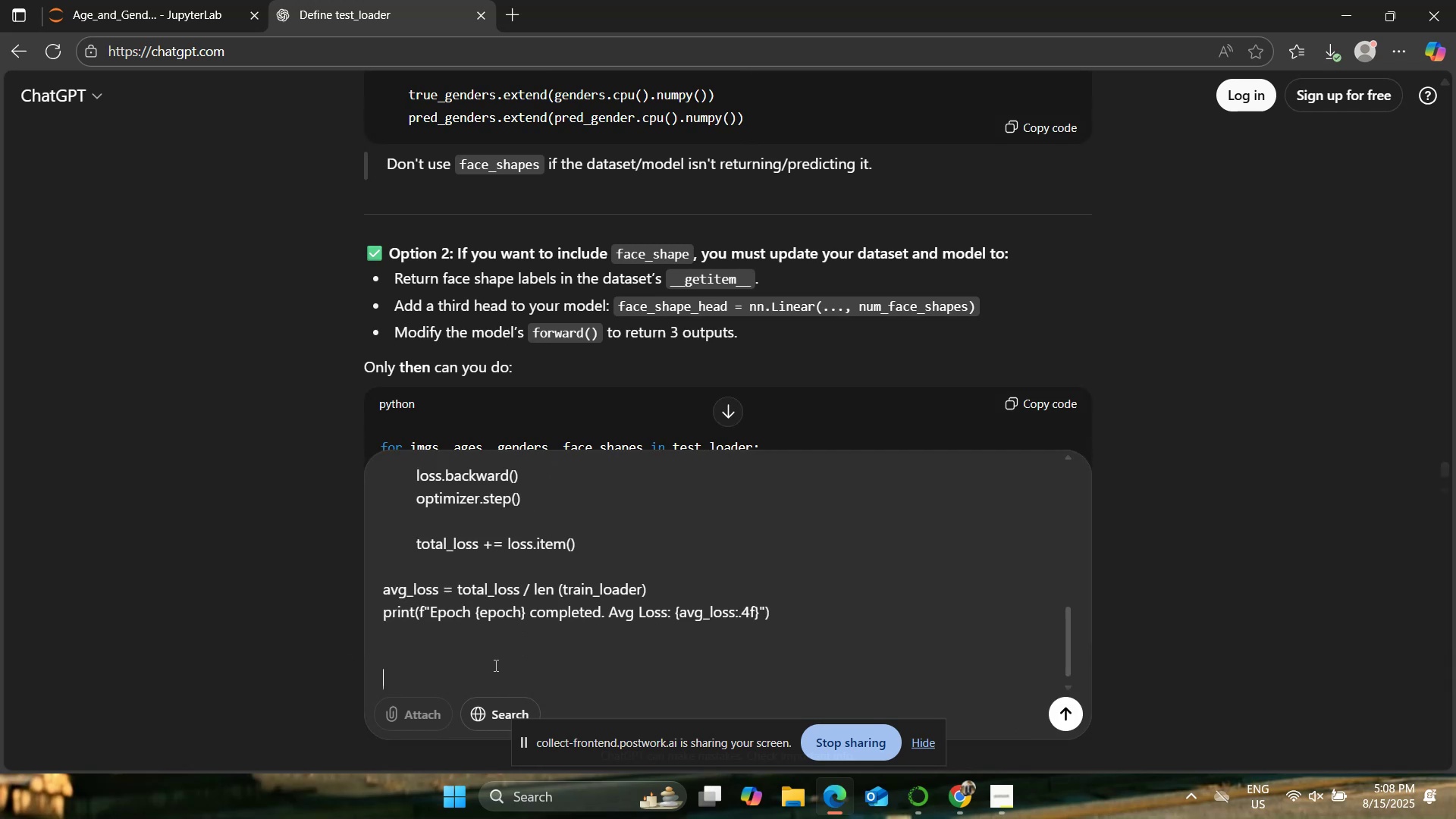 
key(Shift+Enter)
 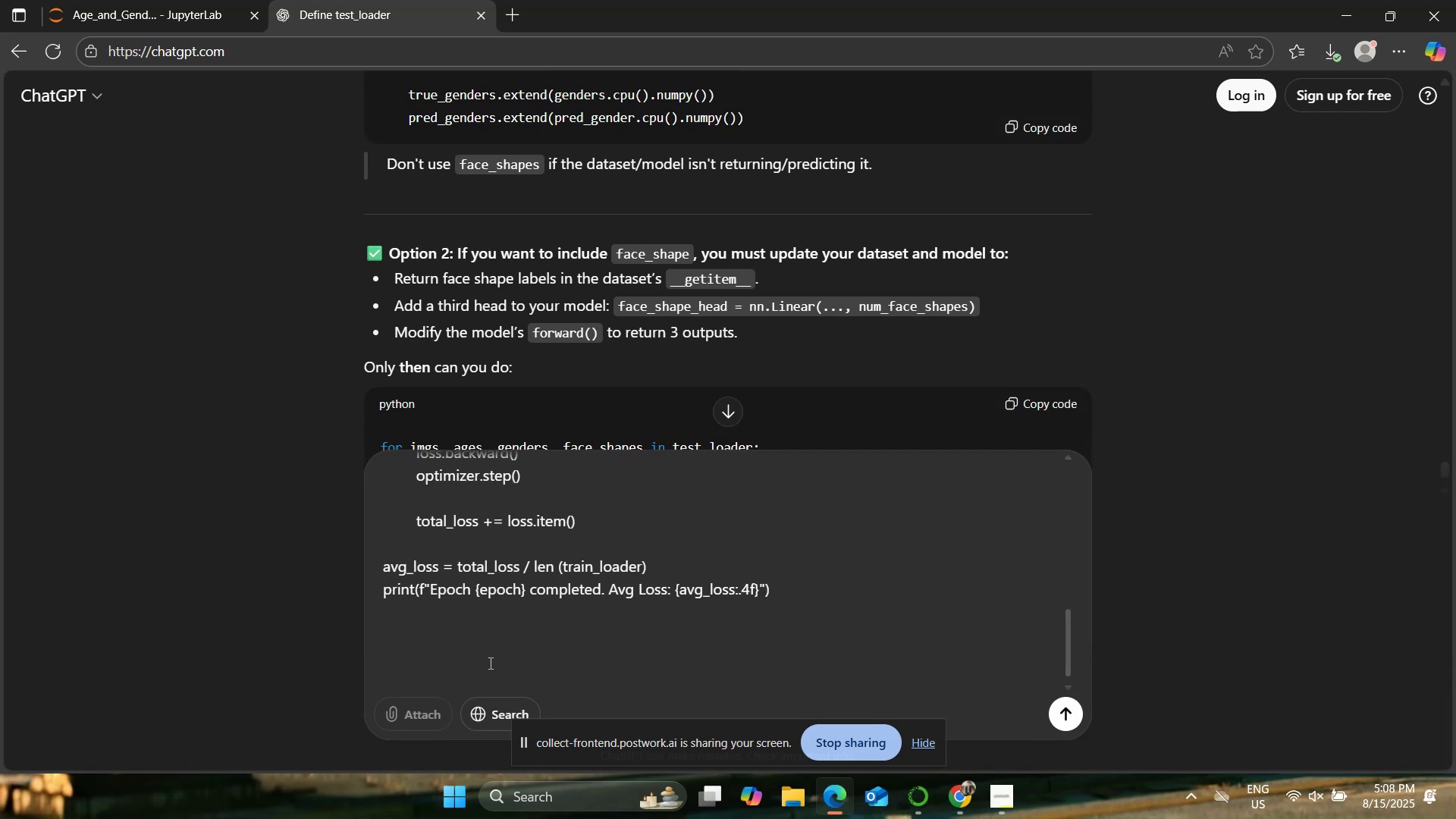 
left_click([132, 0])
 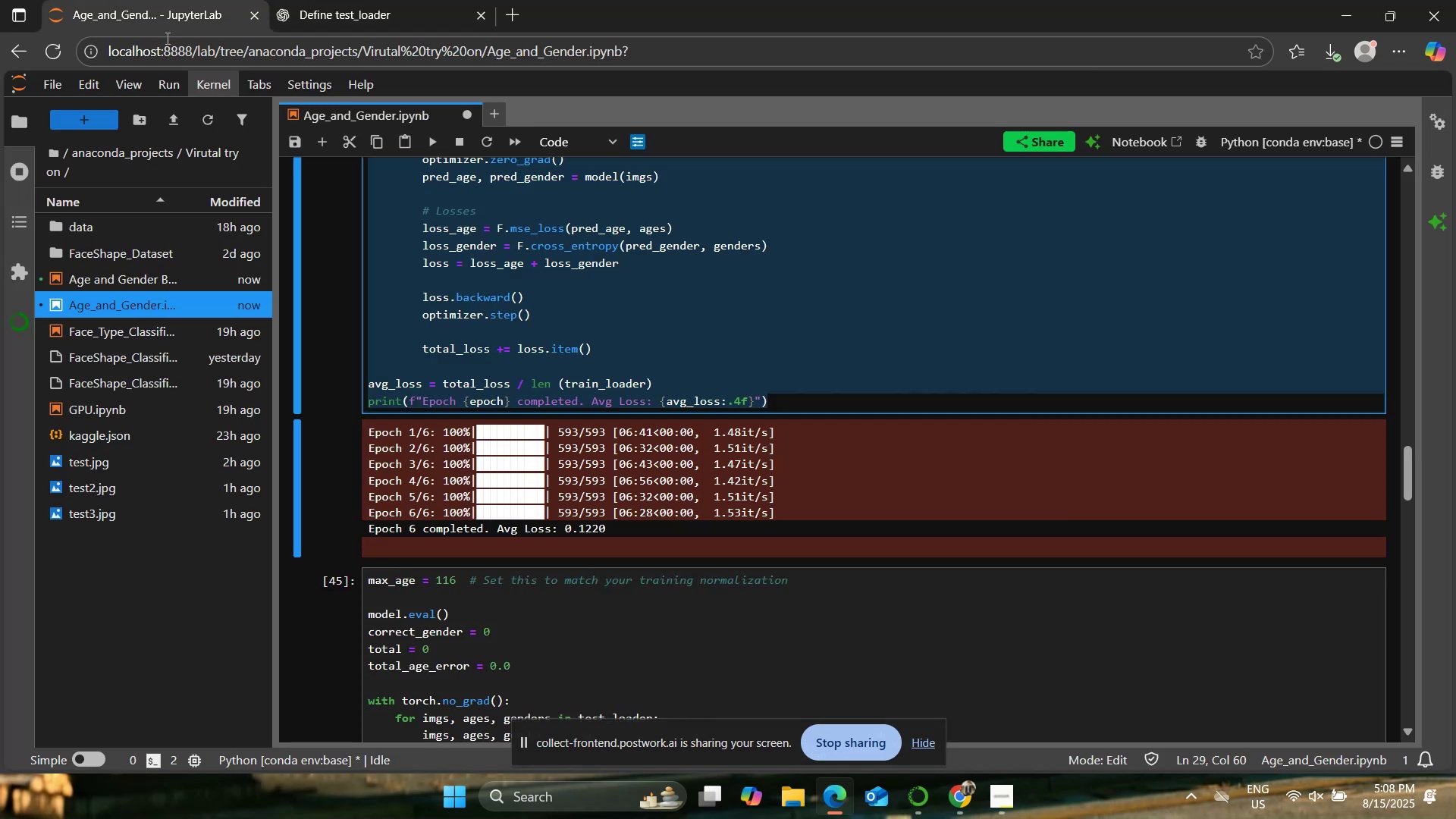 
scroll: coordinate [588, 414], scroll_direction: down, amount: 3.0
 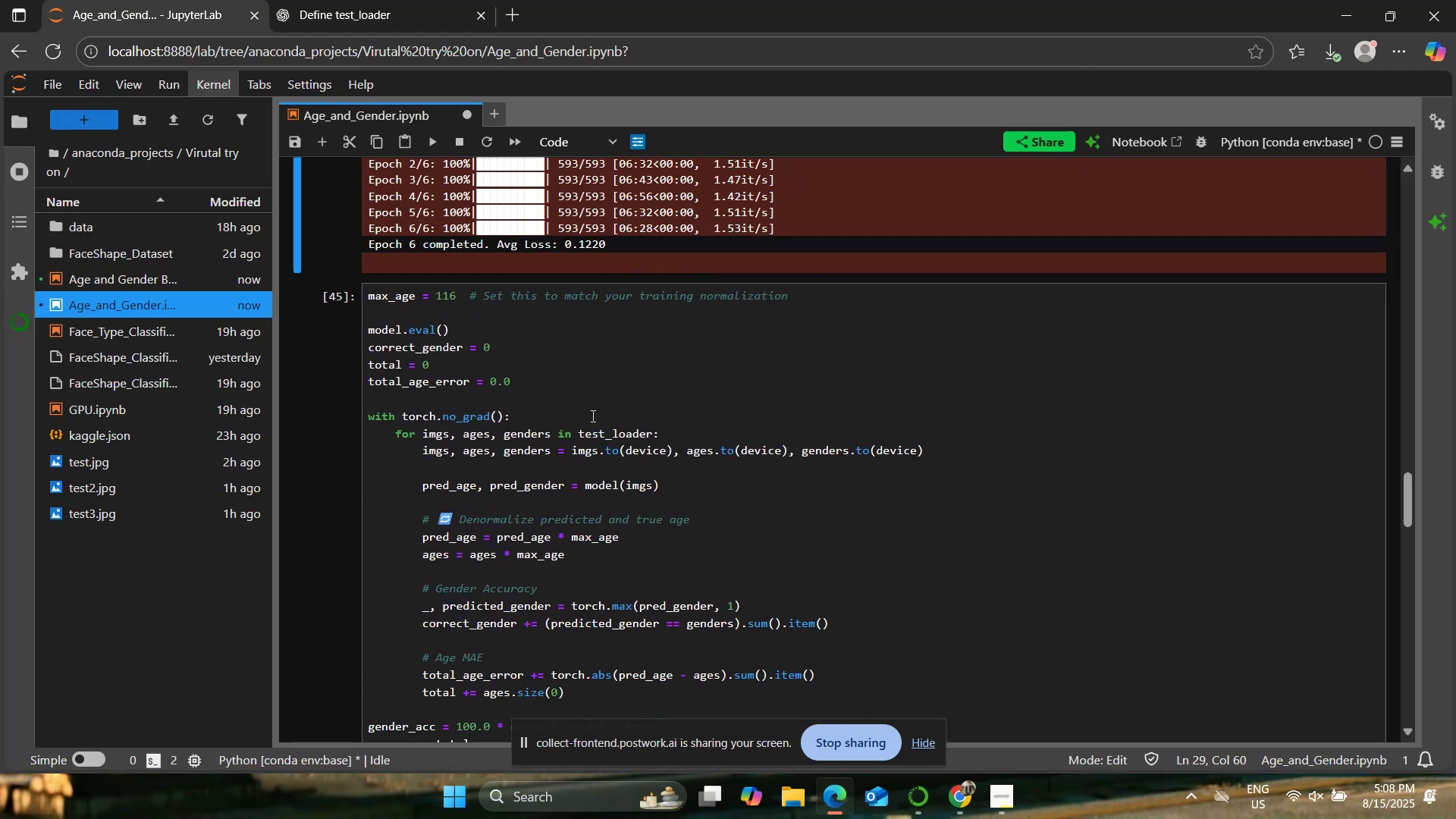 
left_click([592, 416])
 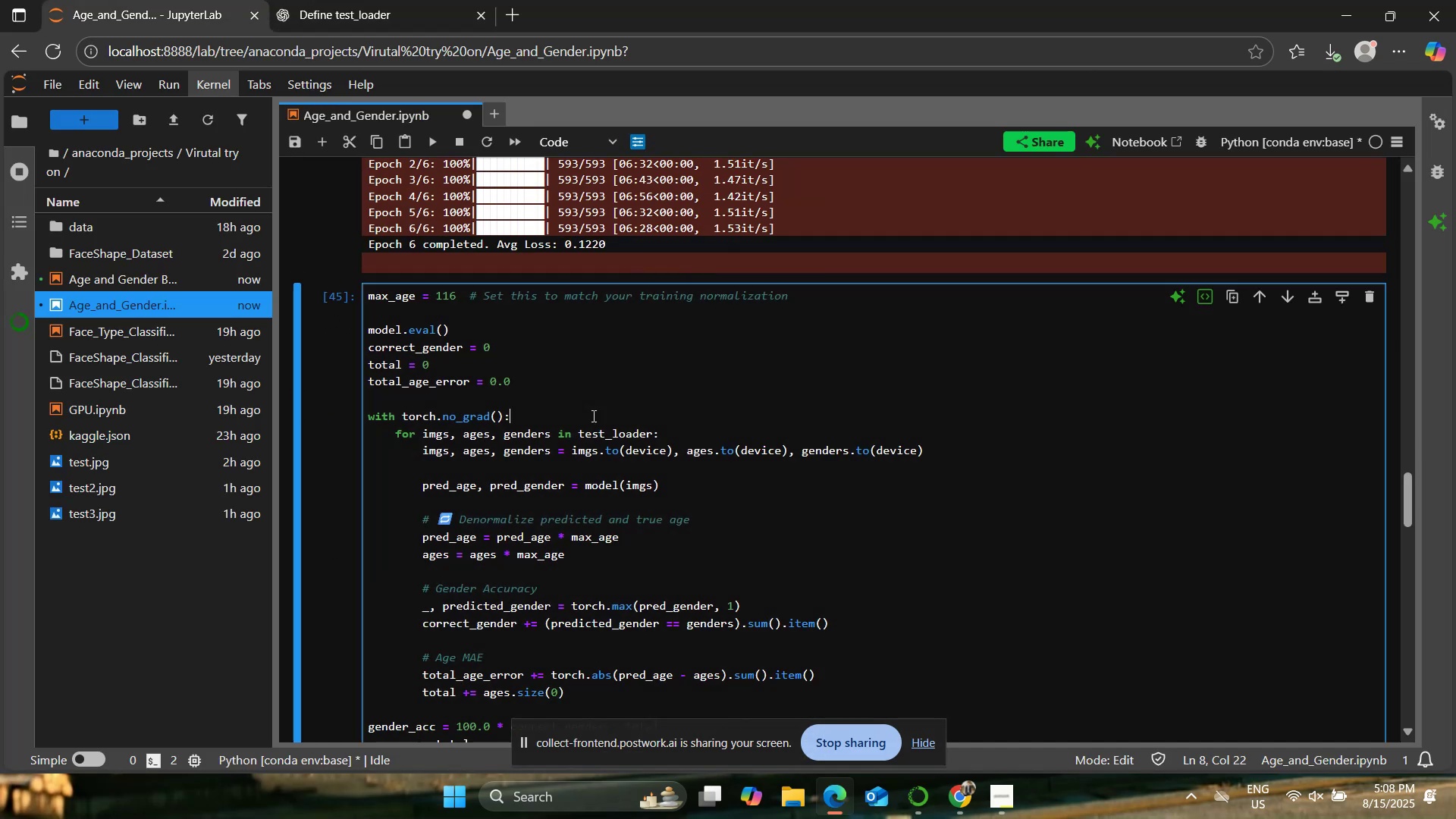 
hold_key(key=ControlLeft, duration=0.36)
 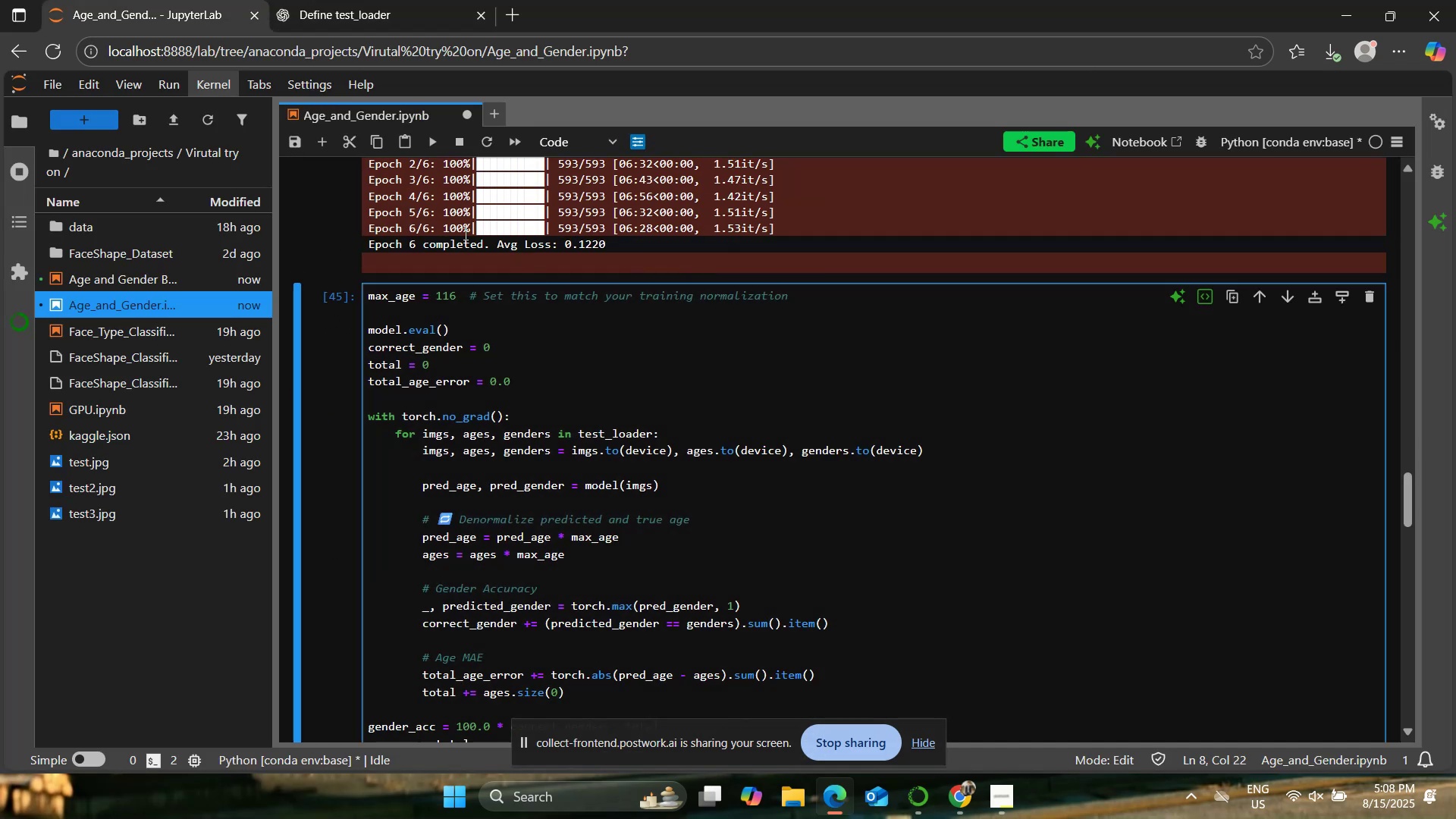 
scroll: coordinate [456, 231], scroll_direction: up, amount: 1.0
 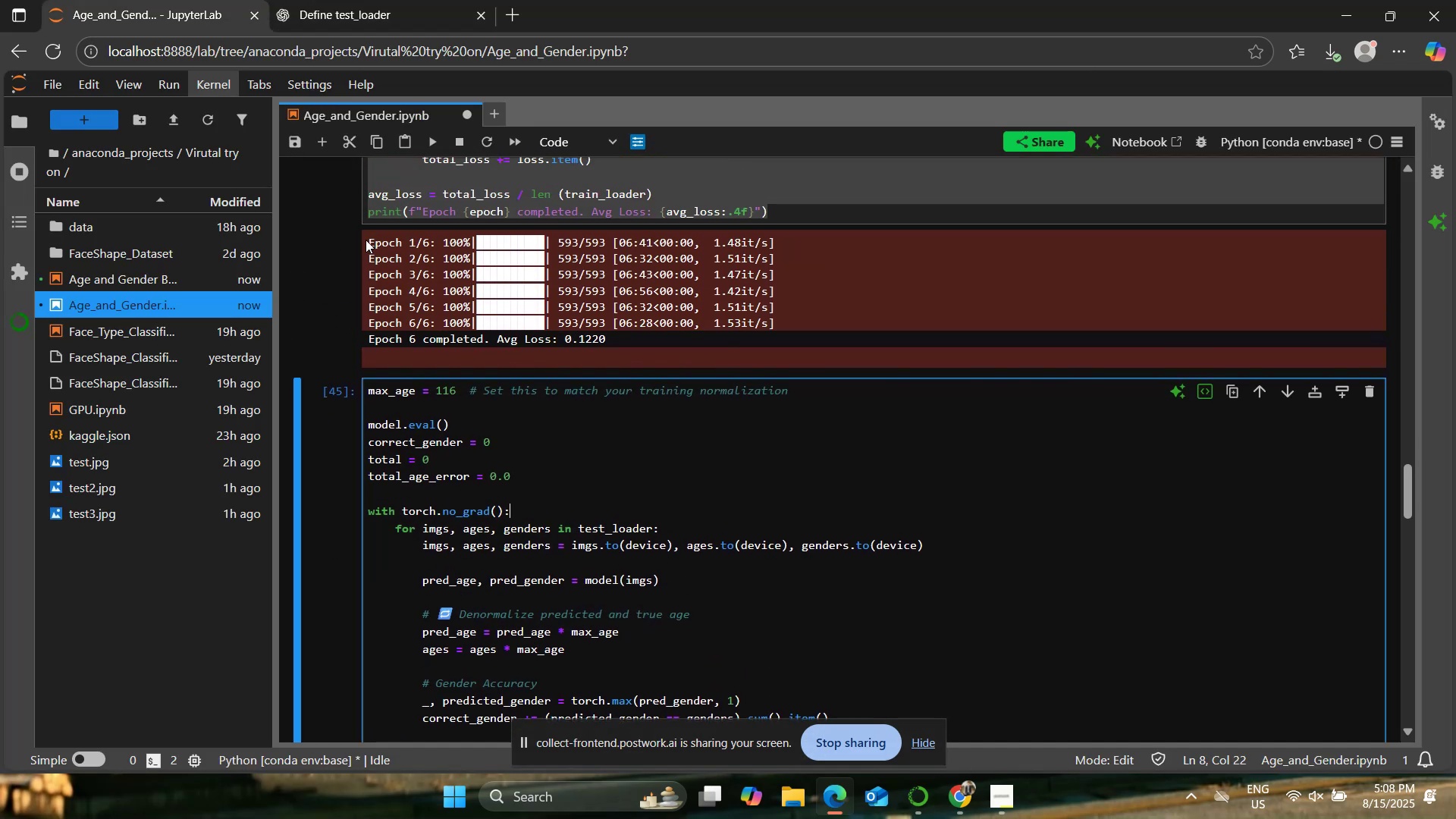 
left_click_drag(start_coordinate=[372, 239], to_coordinate=[661, 335])
 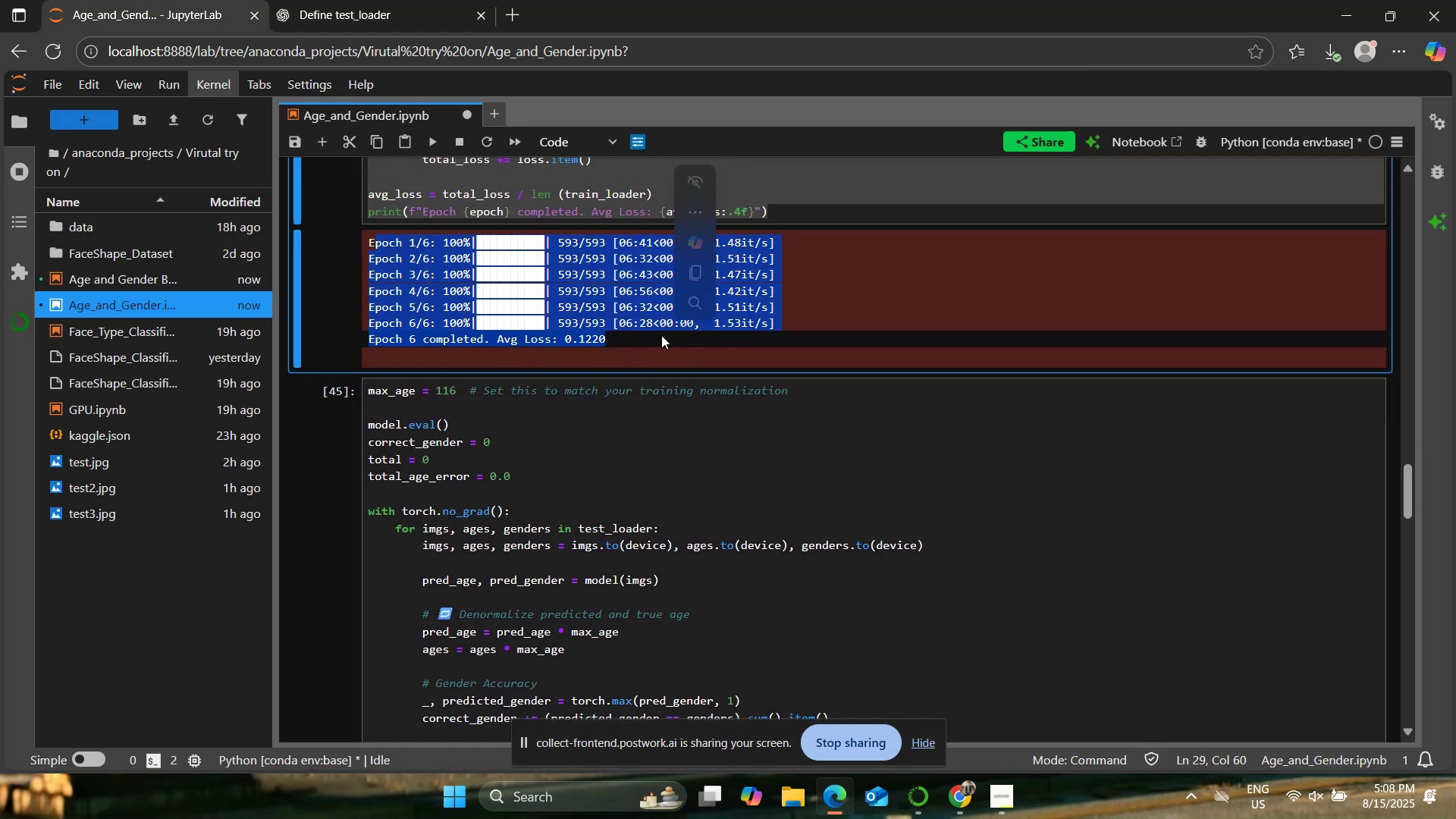 
key(Control+C)
 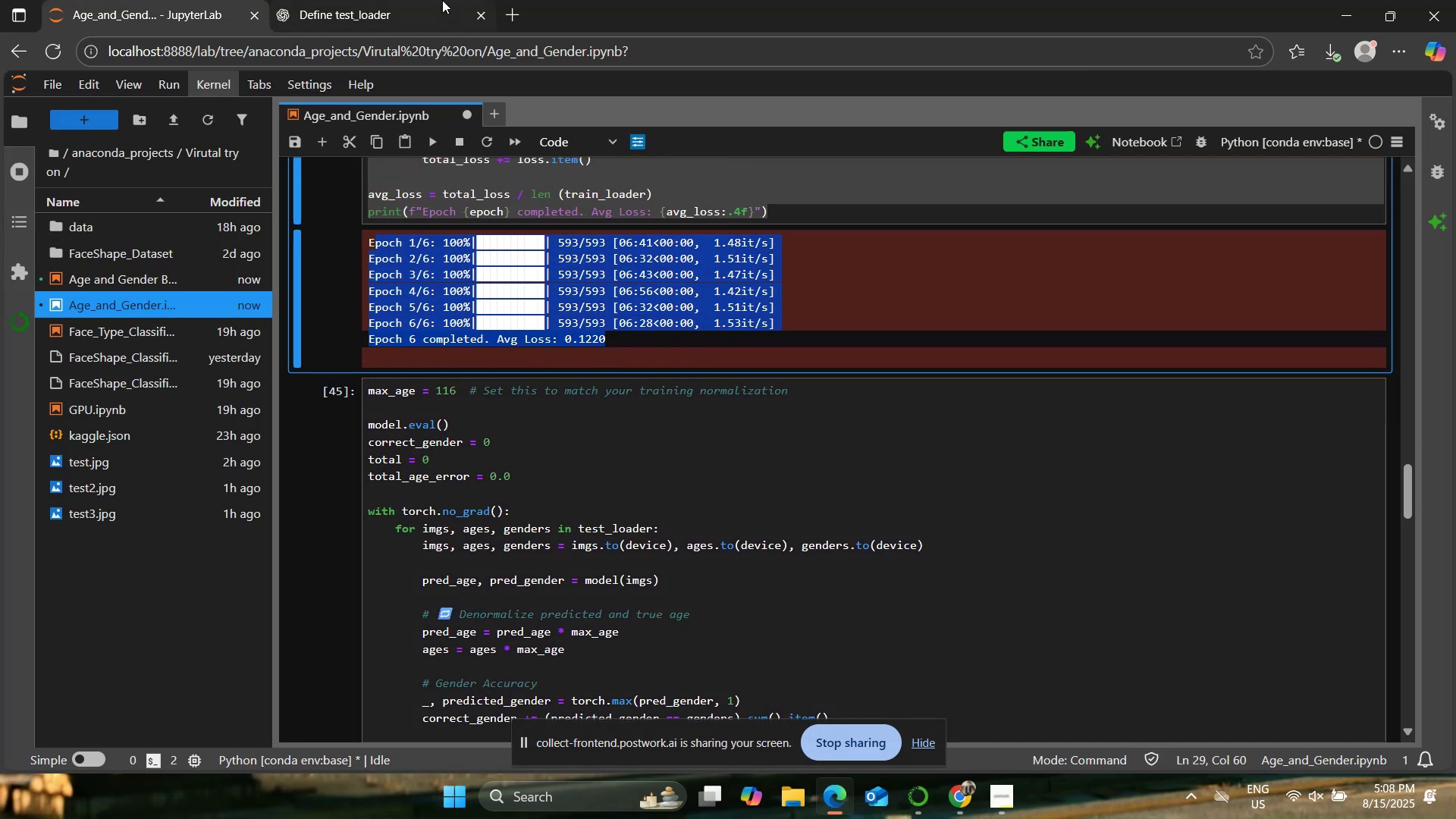 
left_click([442, 0])
 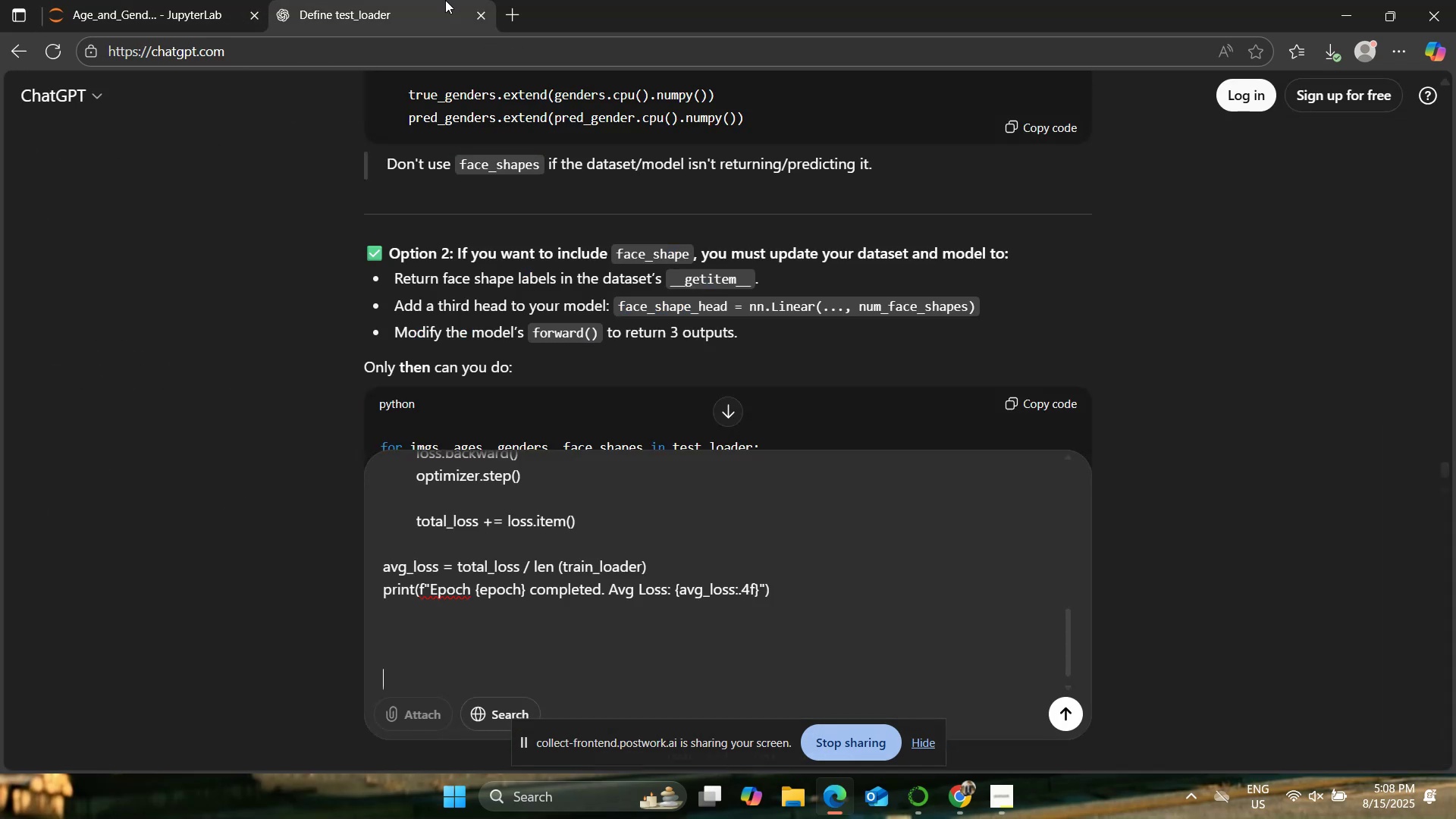 
key(Control+V)
 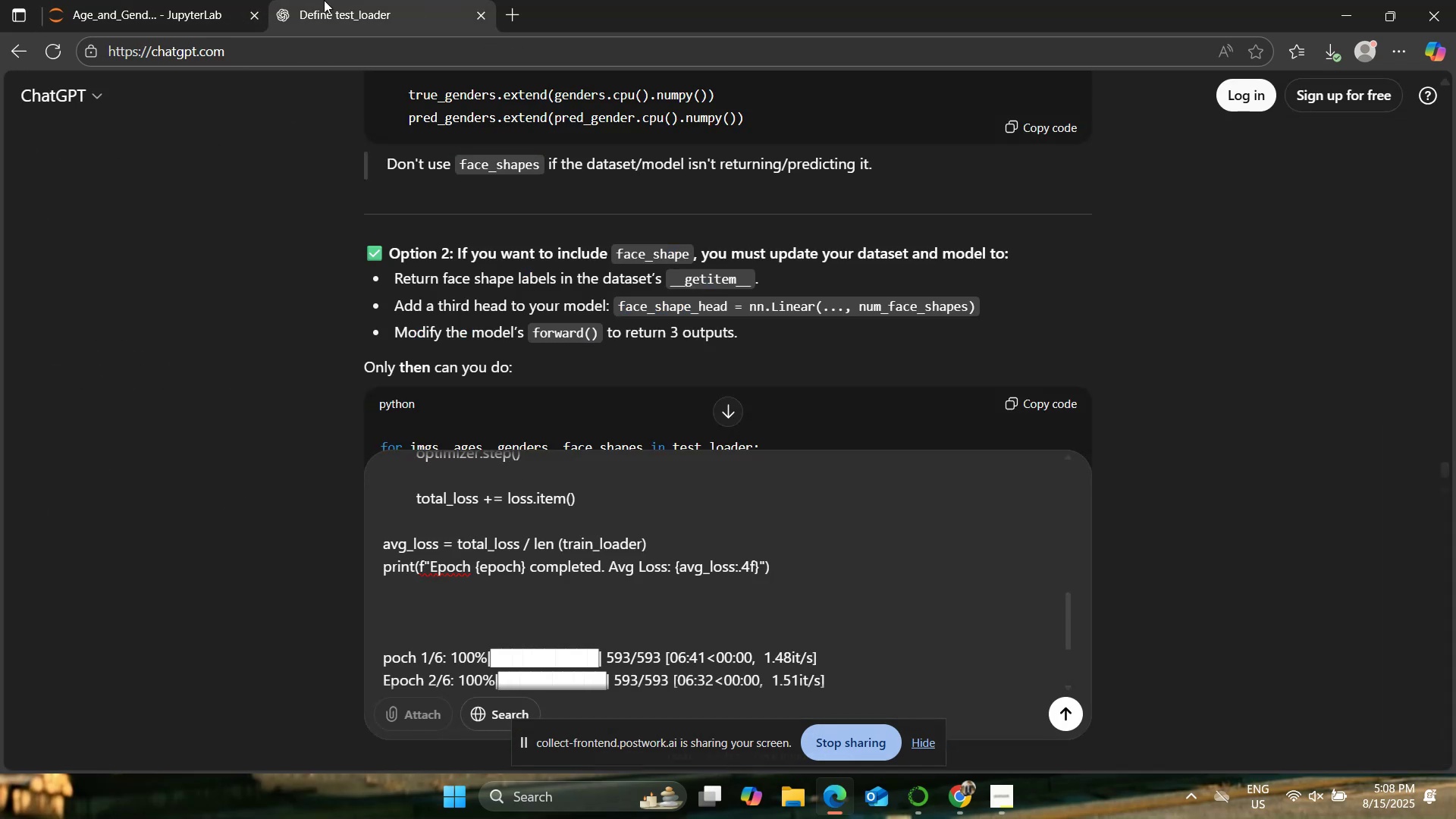 
left_click([229, 0])
 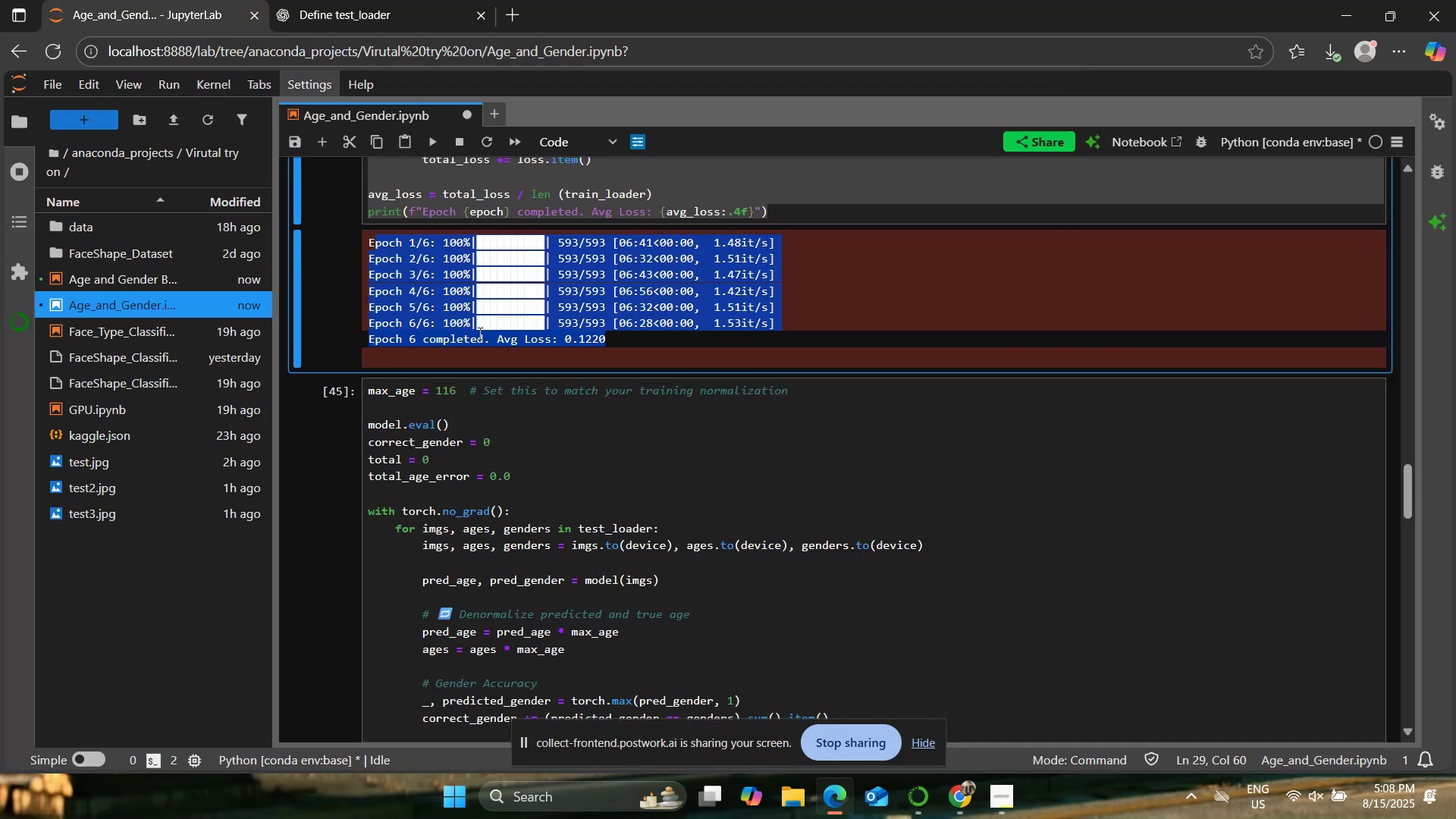 
left_click([570, 506])
 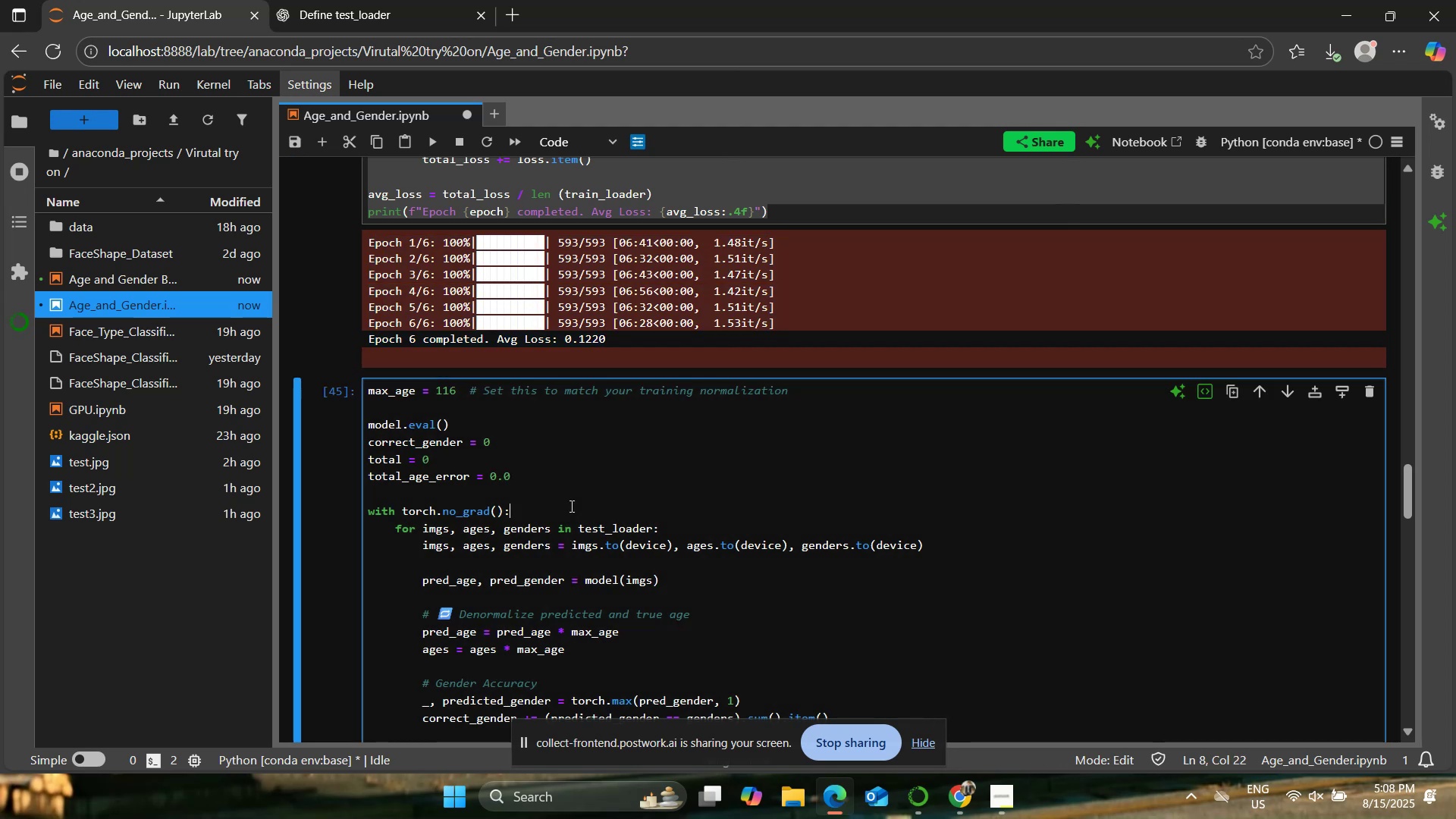 
key(Control+A)
 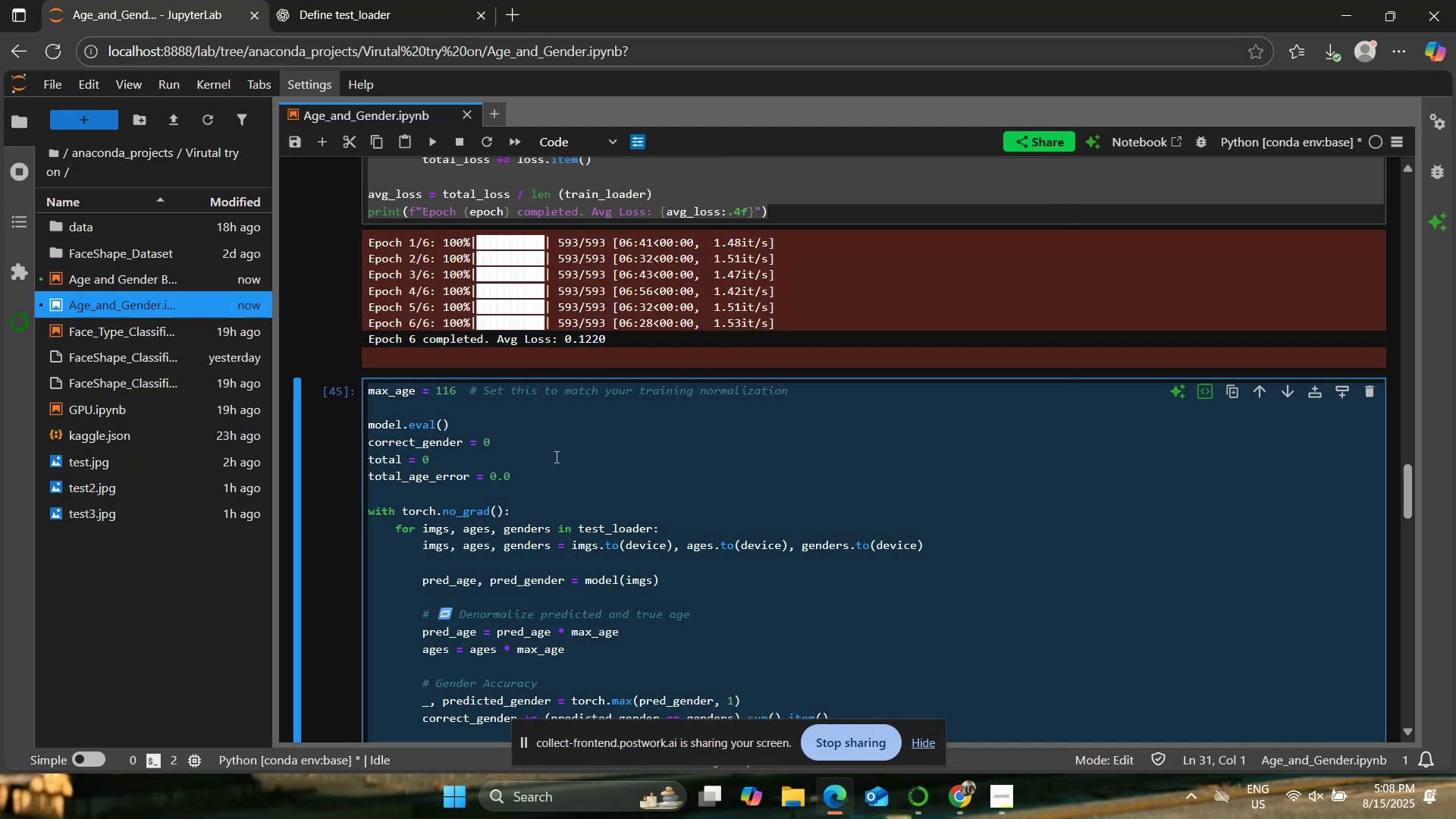 
key(Control+C)
 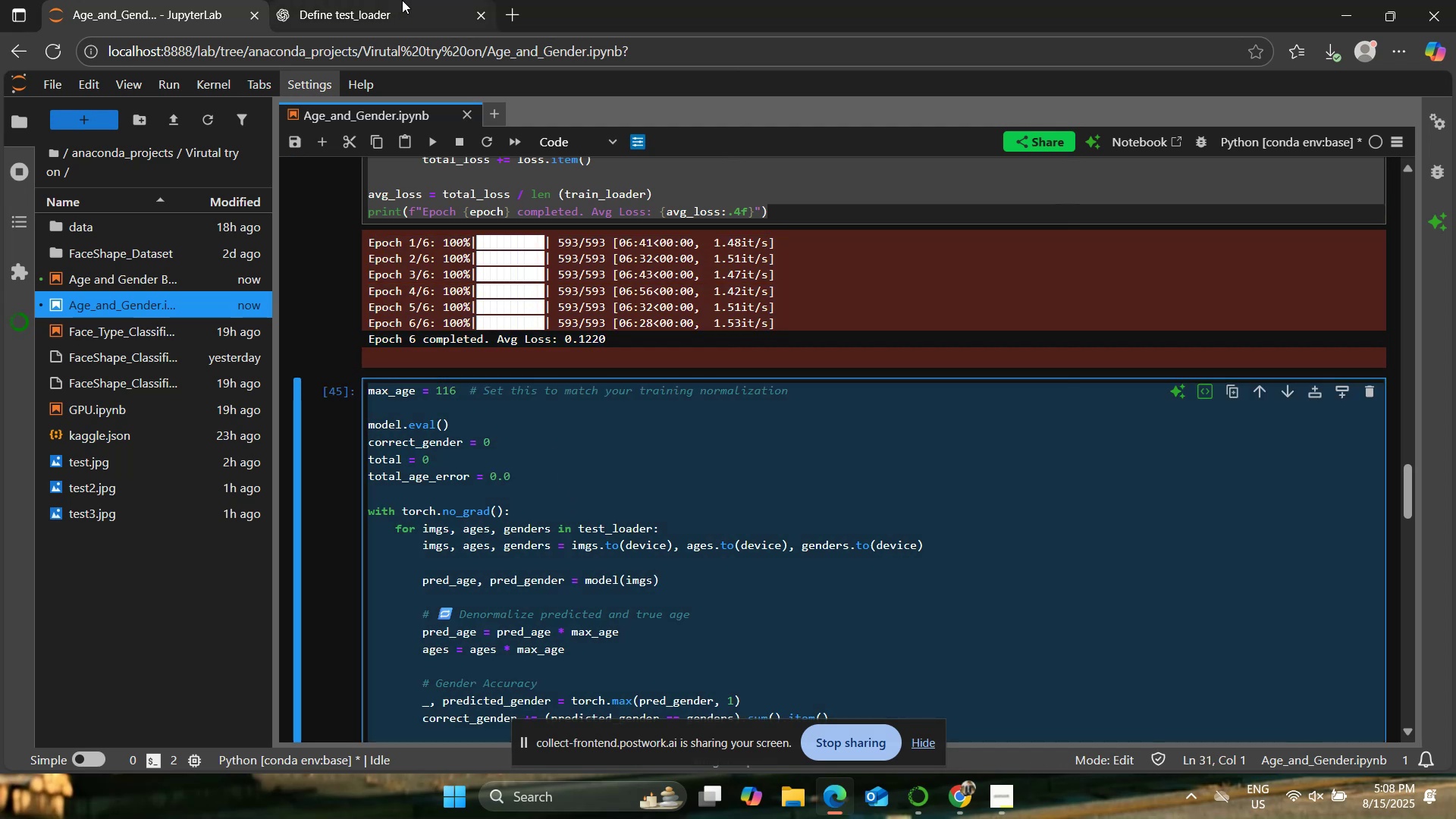 
left_click([402, 0])
 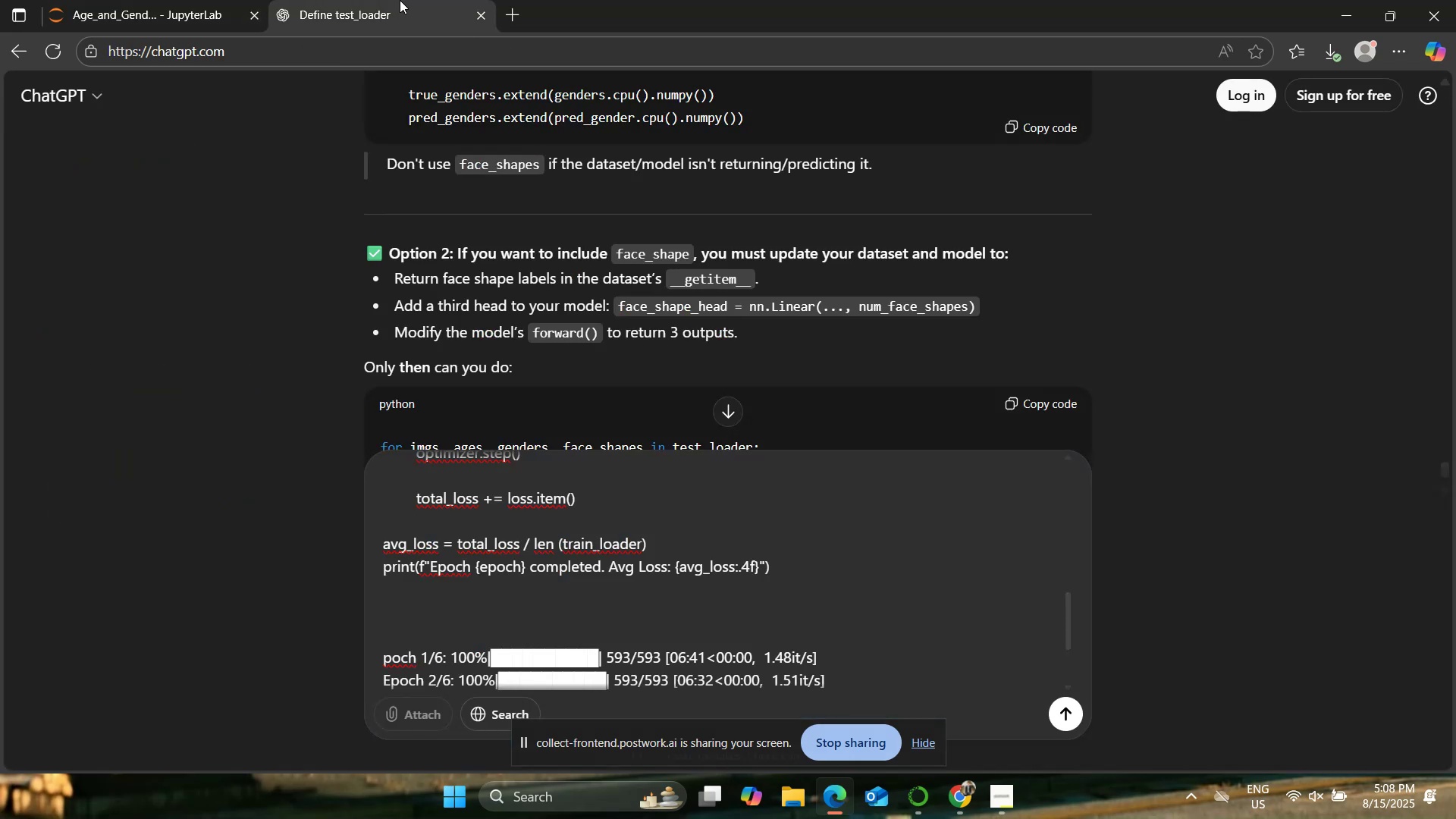 
key(Shift+Enter)
 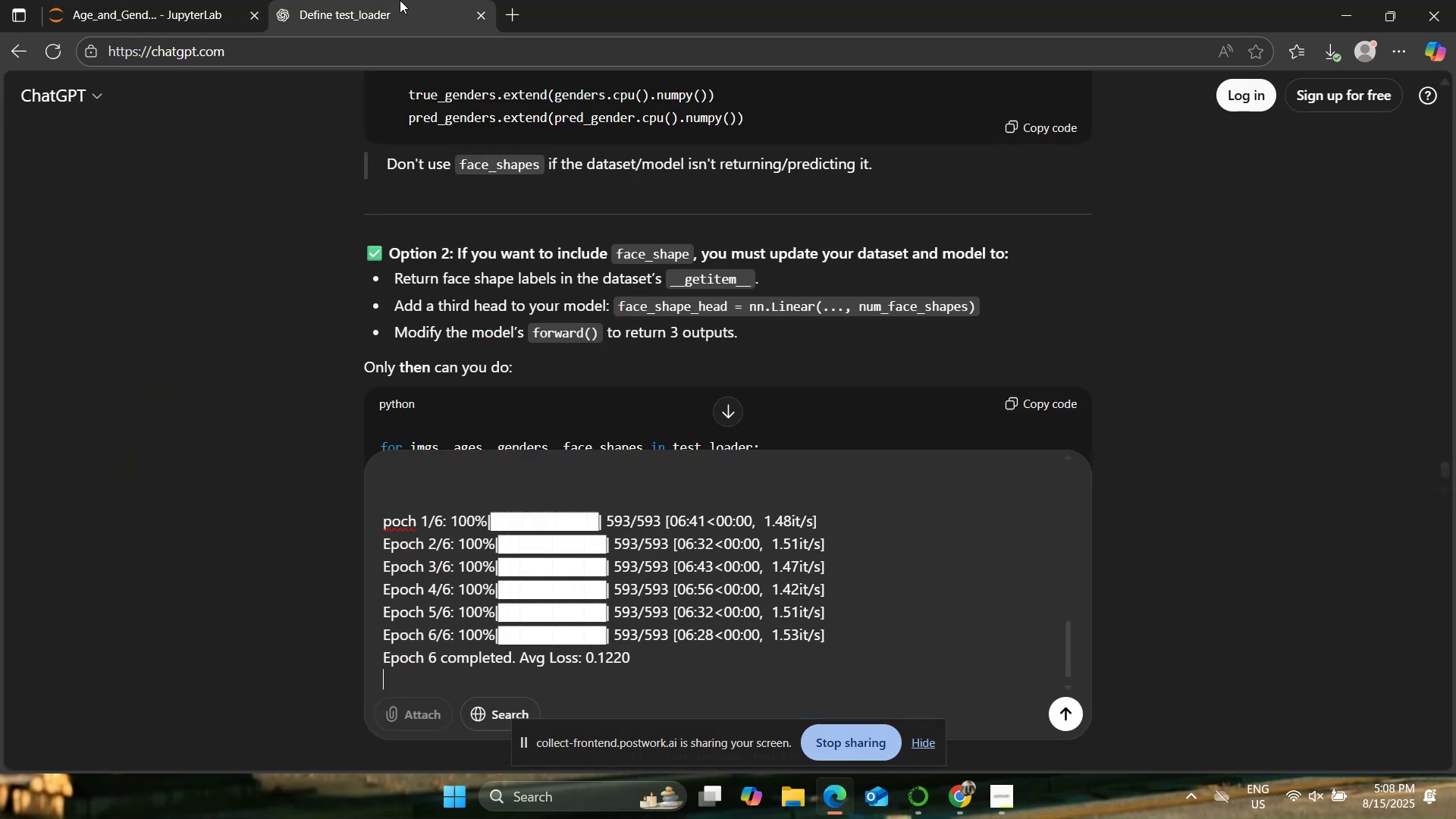 
key(Shift+Enter)
 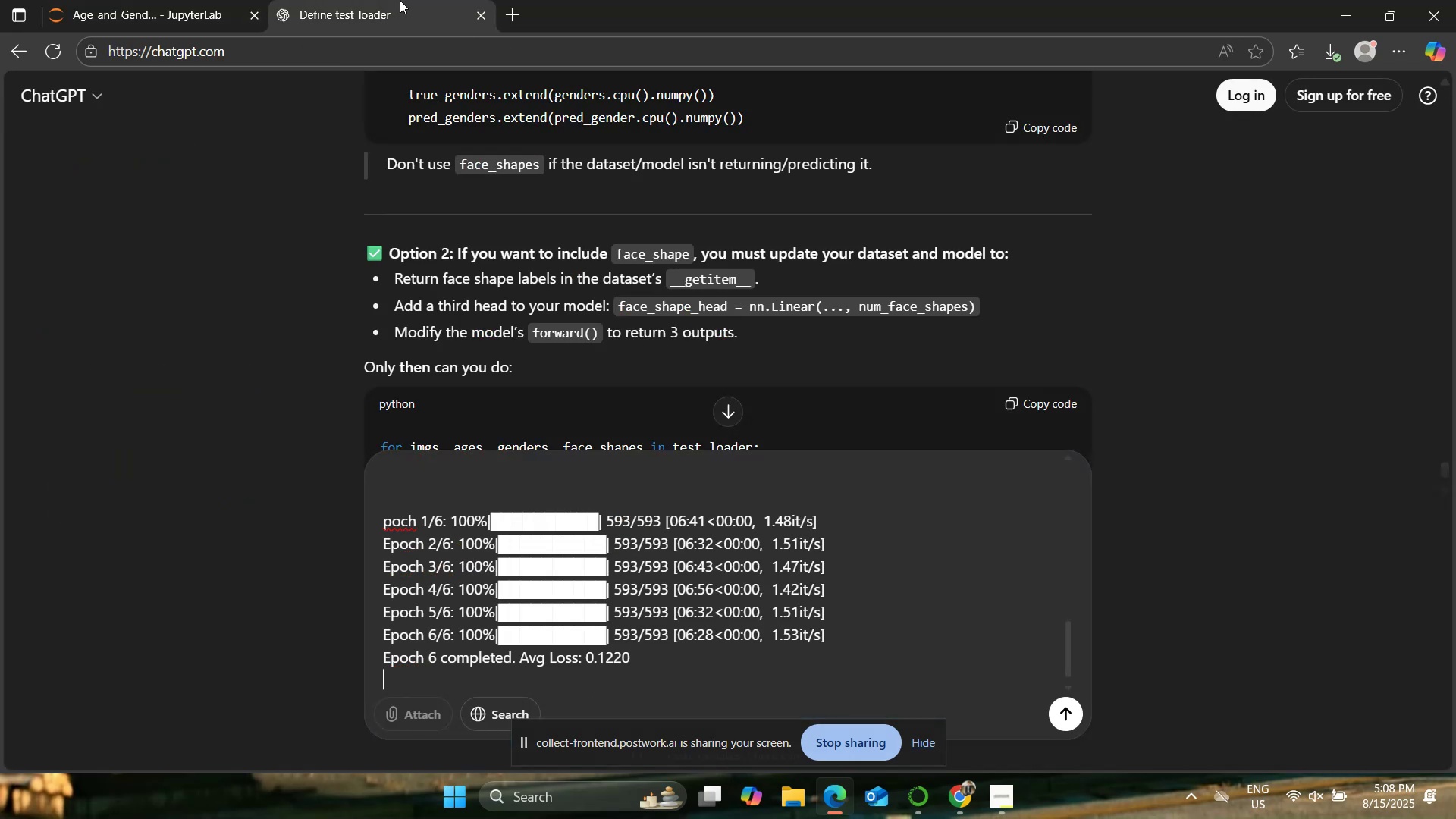 
key(Shift+Enter)
 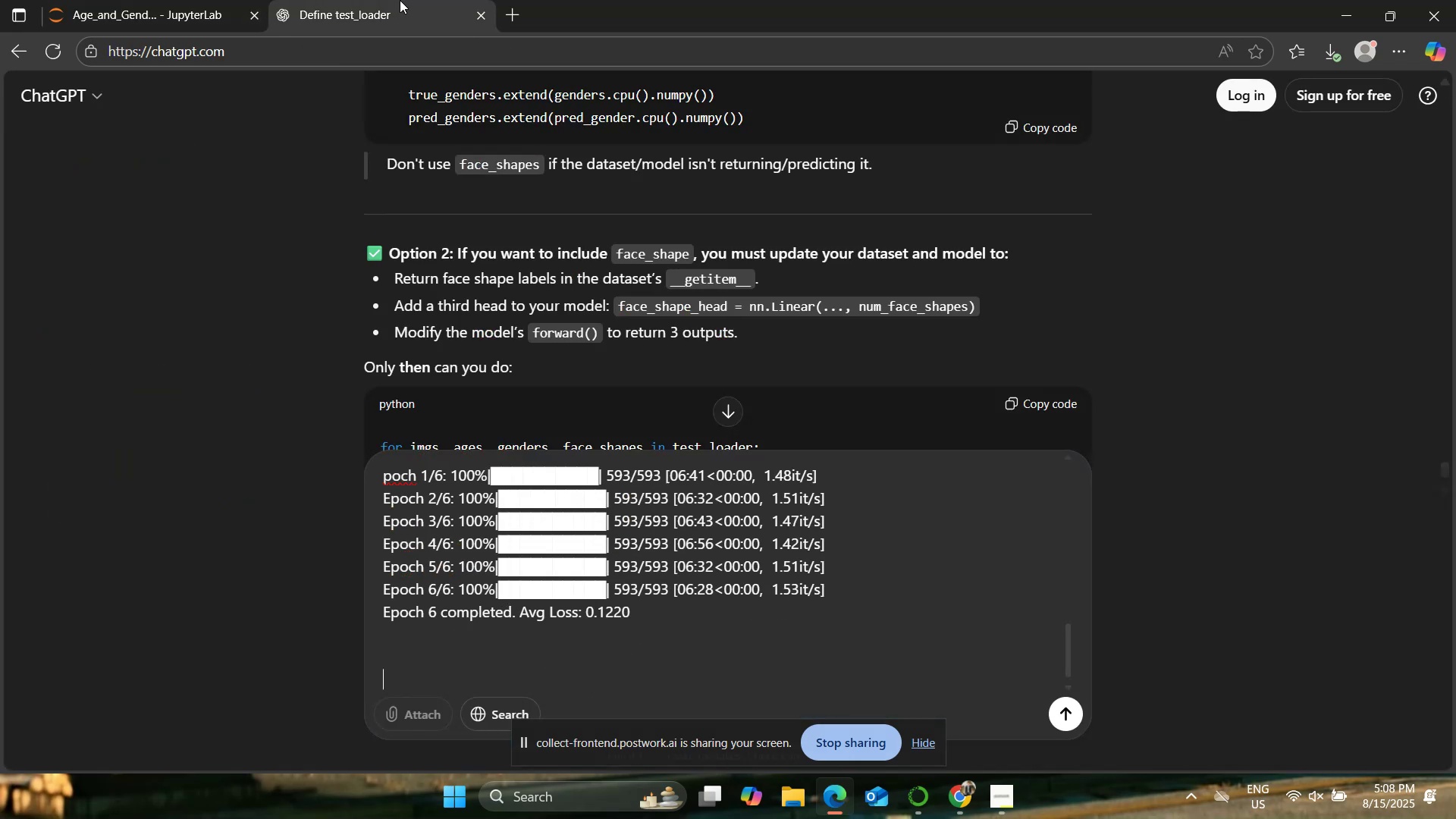 
key(Control+V)
 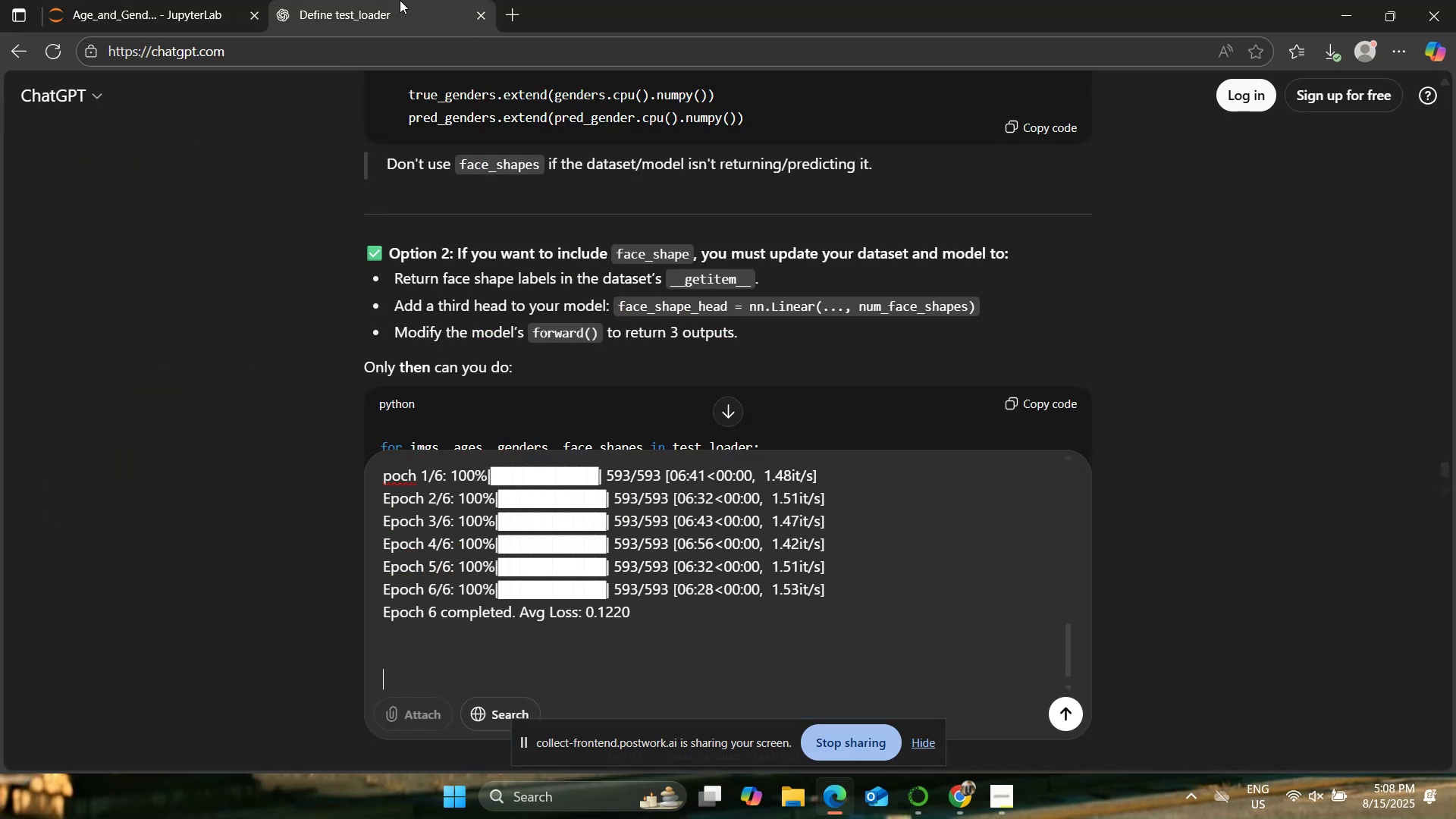 
key(Shift+Enter)
 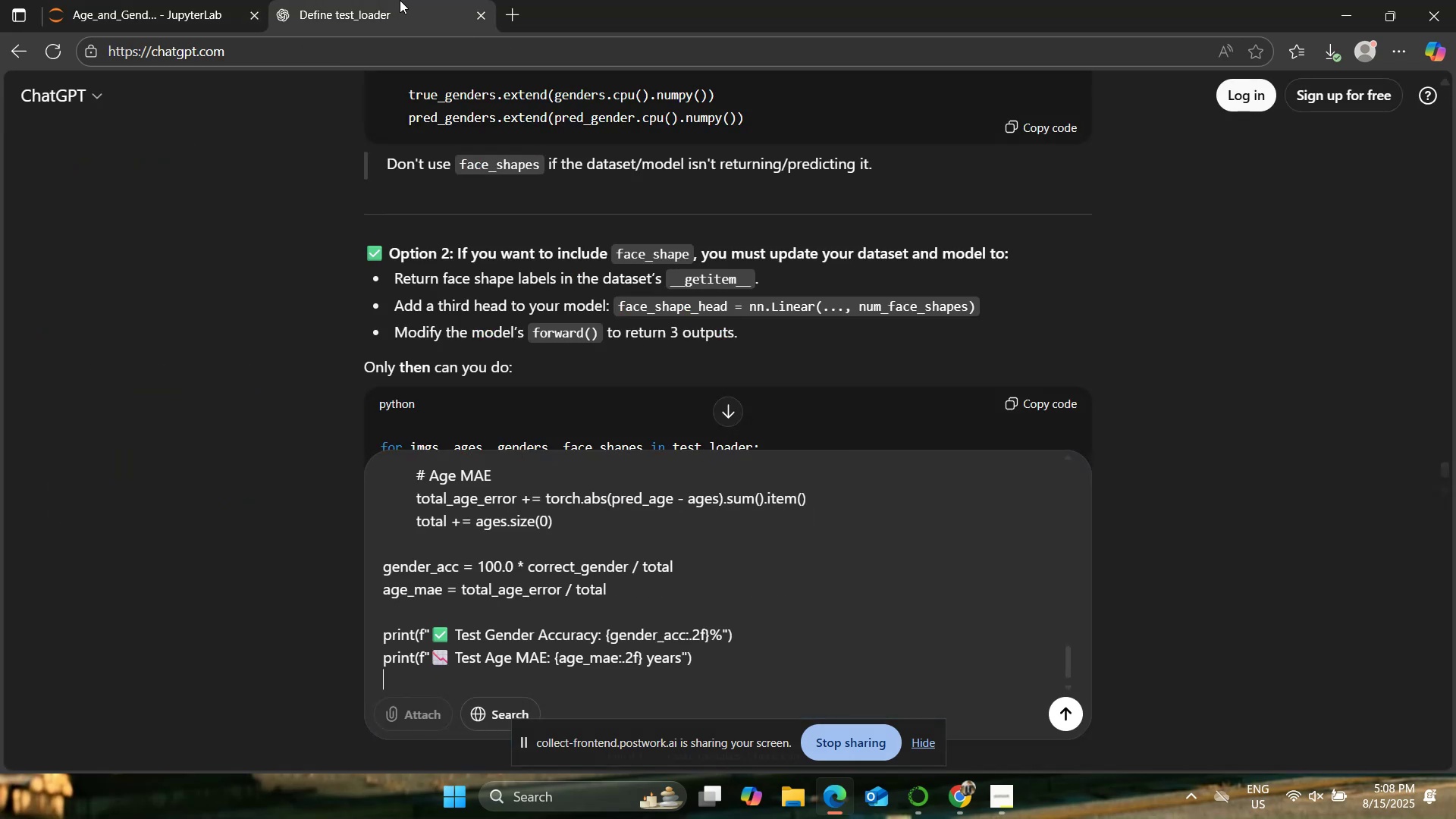 
key(Shift+Enter)
 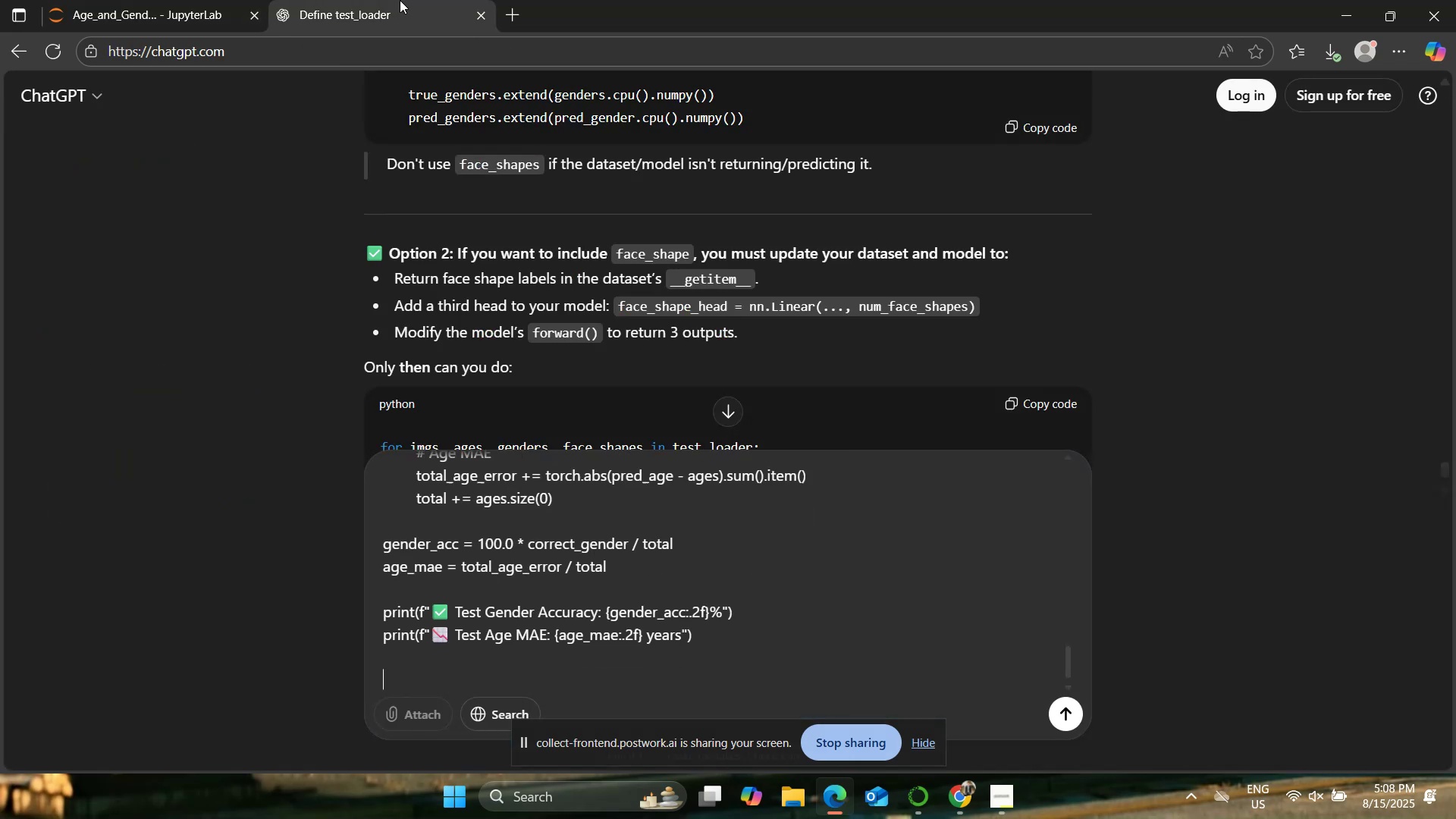 
key(Shift+Enter)
 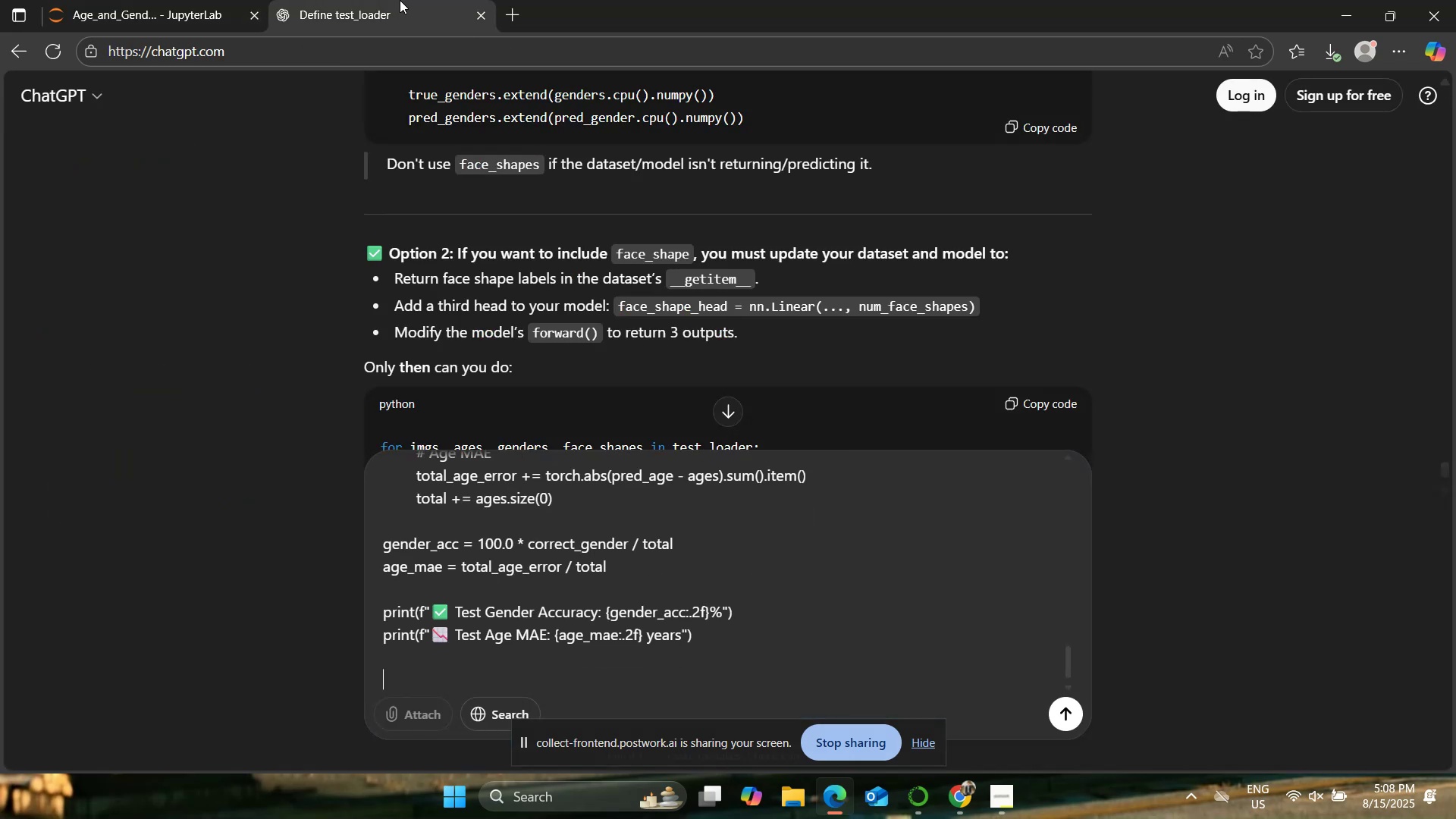 
key(Shift+Enter)
 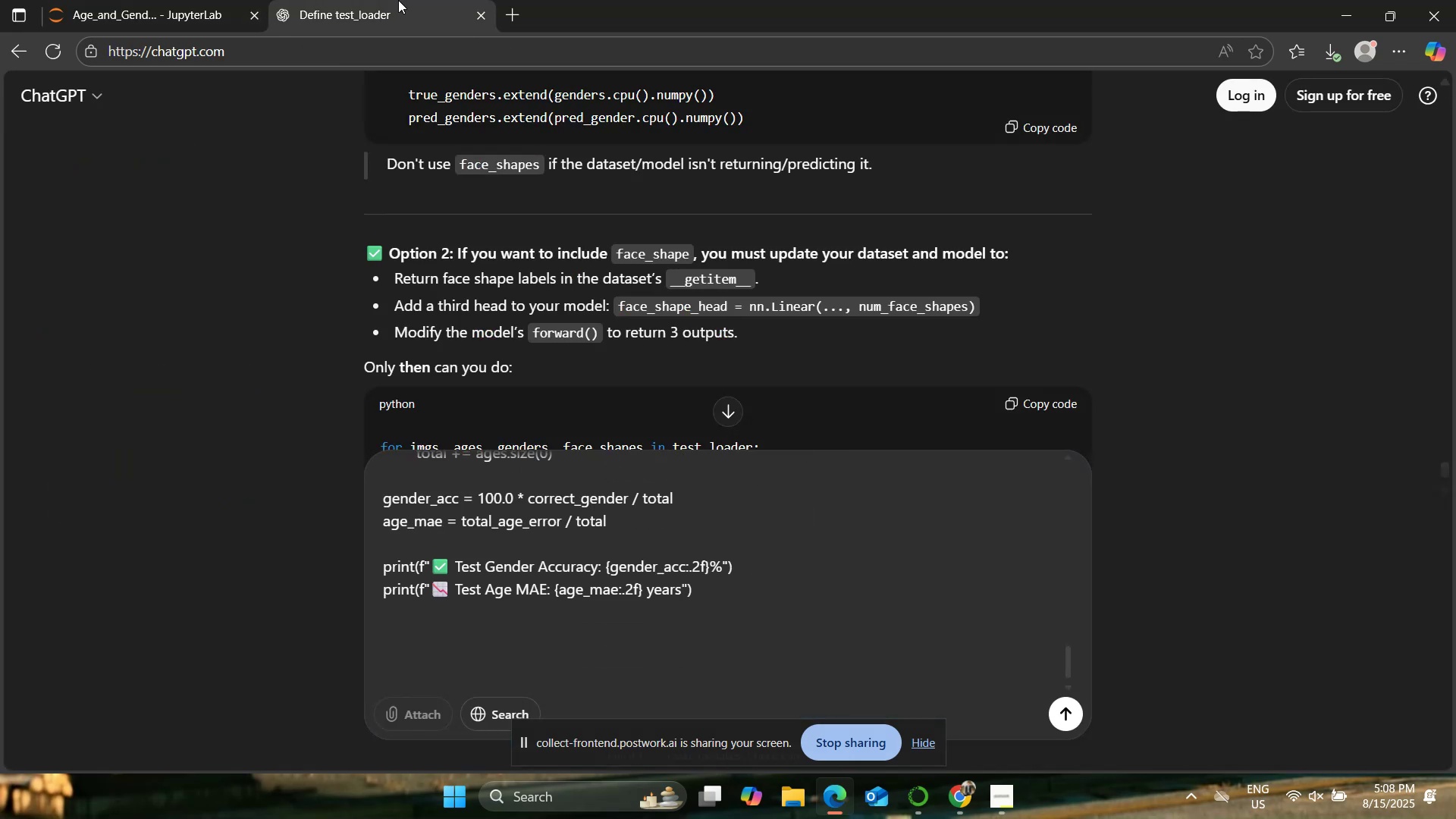 
left_click([126, 0])
 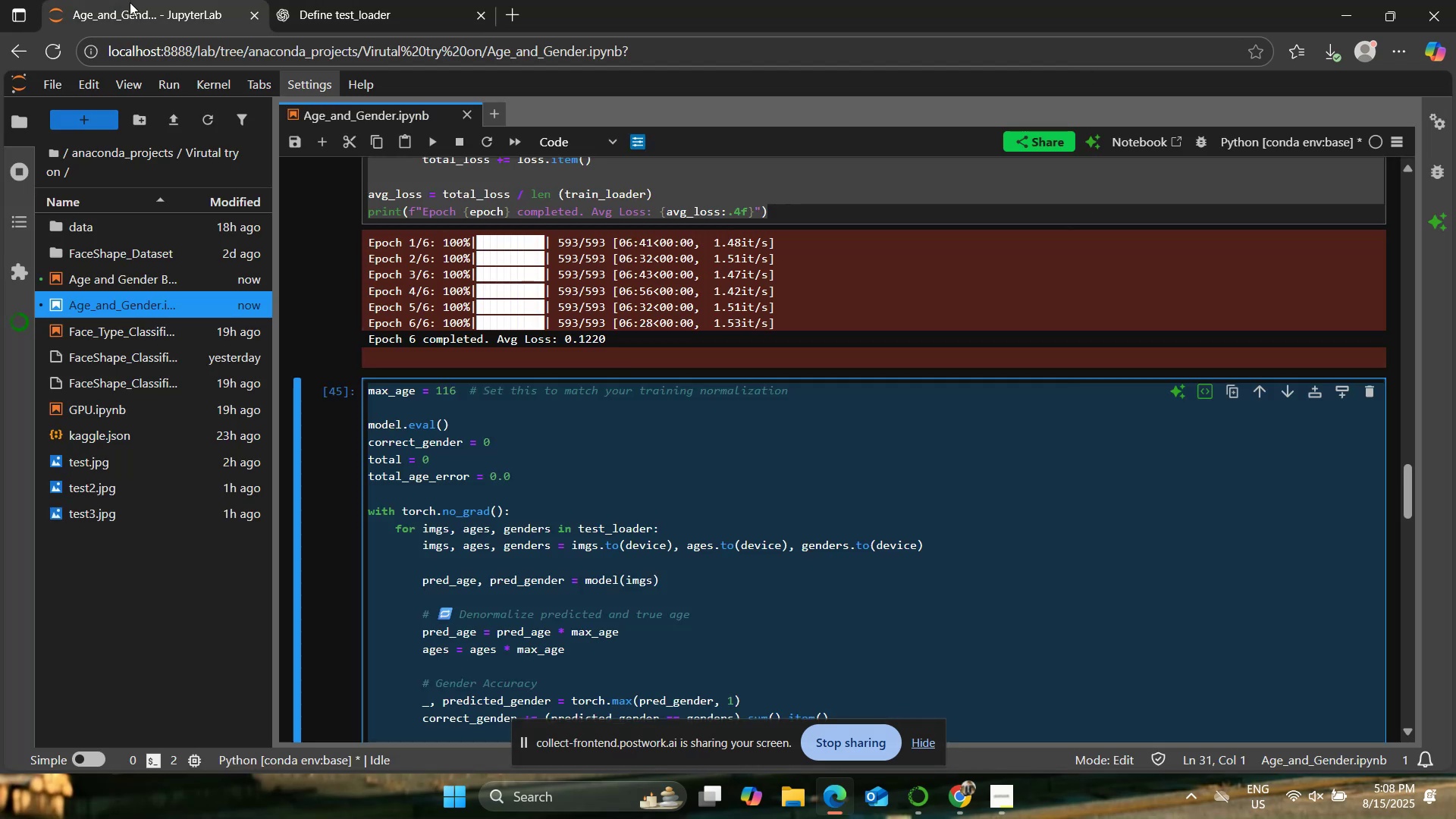 
scroll: coordinate [423, 395], scroll_direction: down, amount: 5.0
 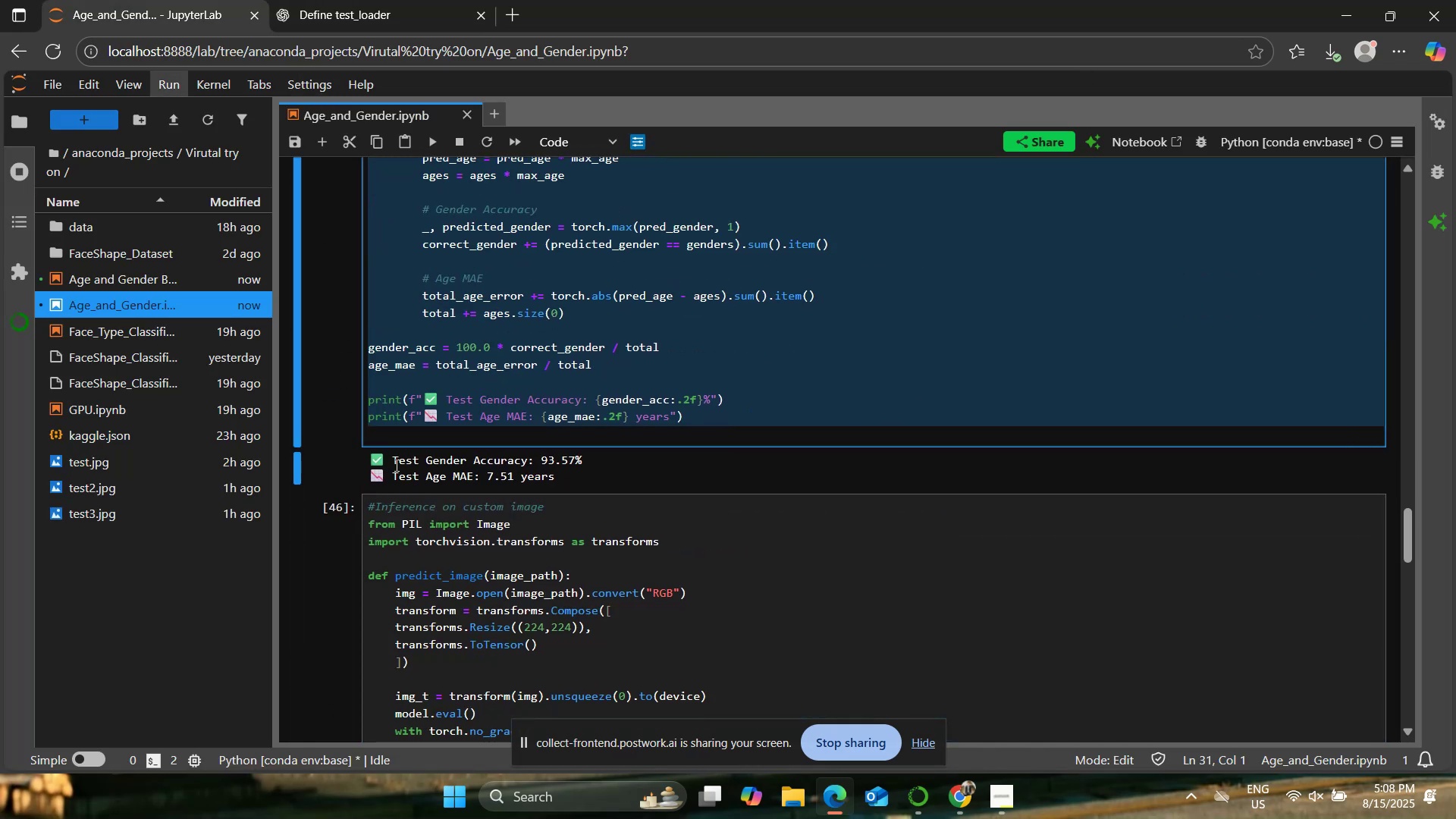 
left_click_drag(start_coordinate=[363, 453], to_coordinate=[571, 486])
 